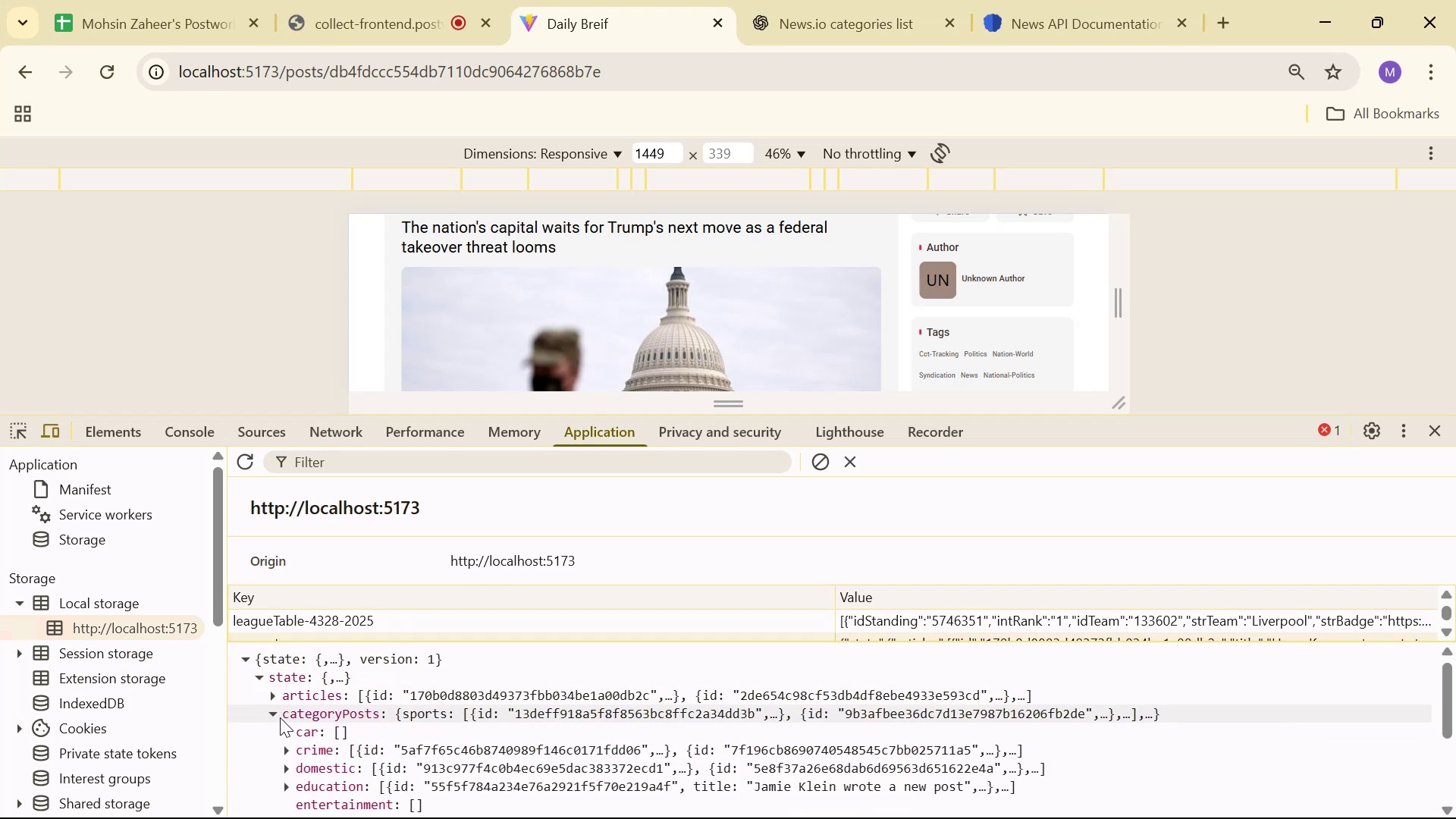 
scroll: coordinate [294, 728], scroll_direction: down, amount: 1.0
 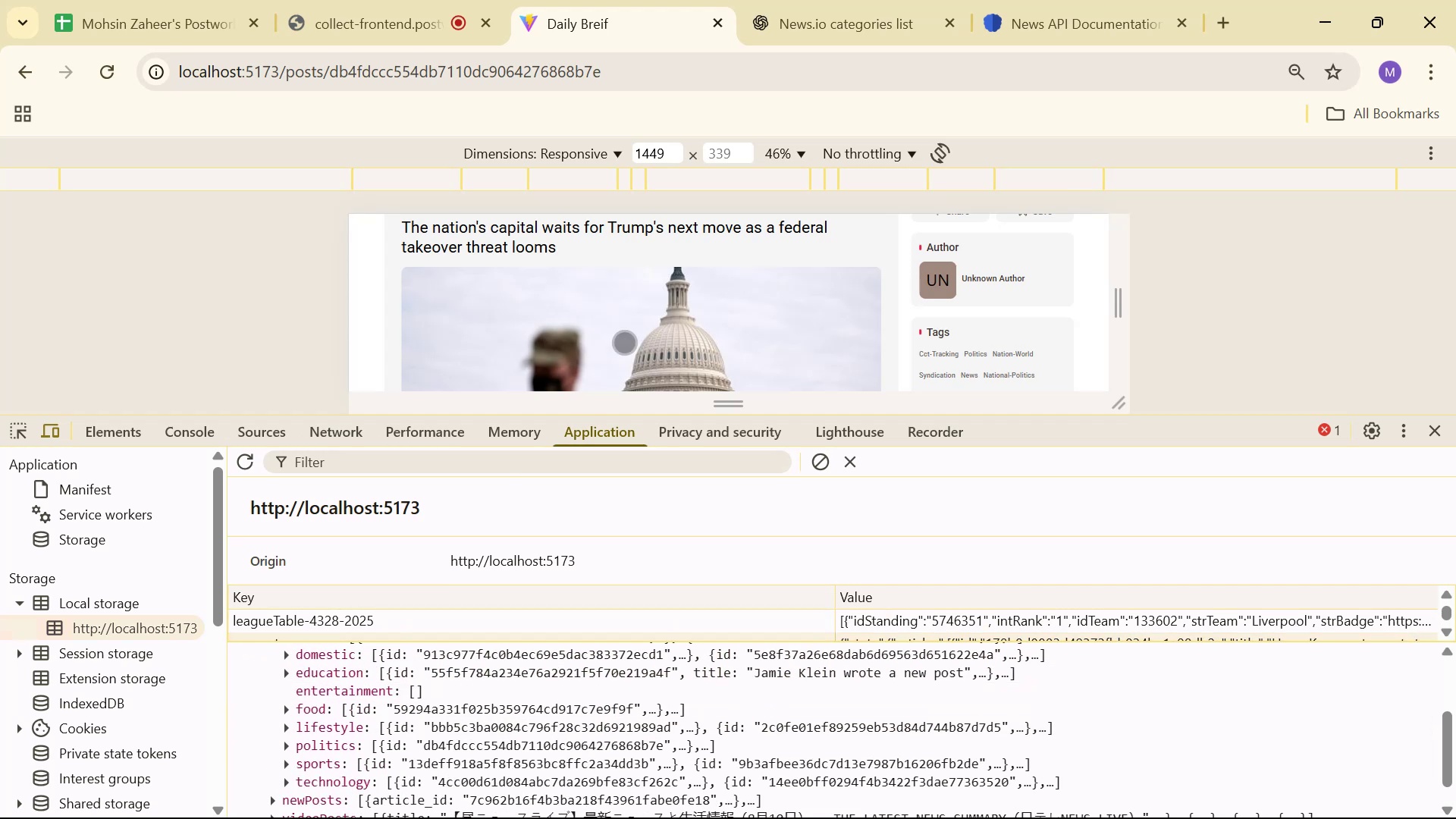 
scroll: coordinate [649, 333], scroll_direction: none, amount: 0.0
 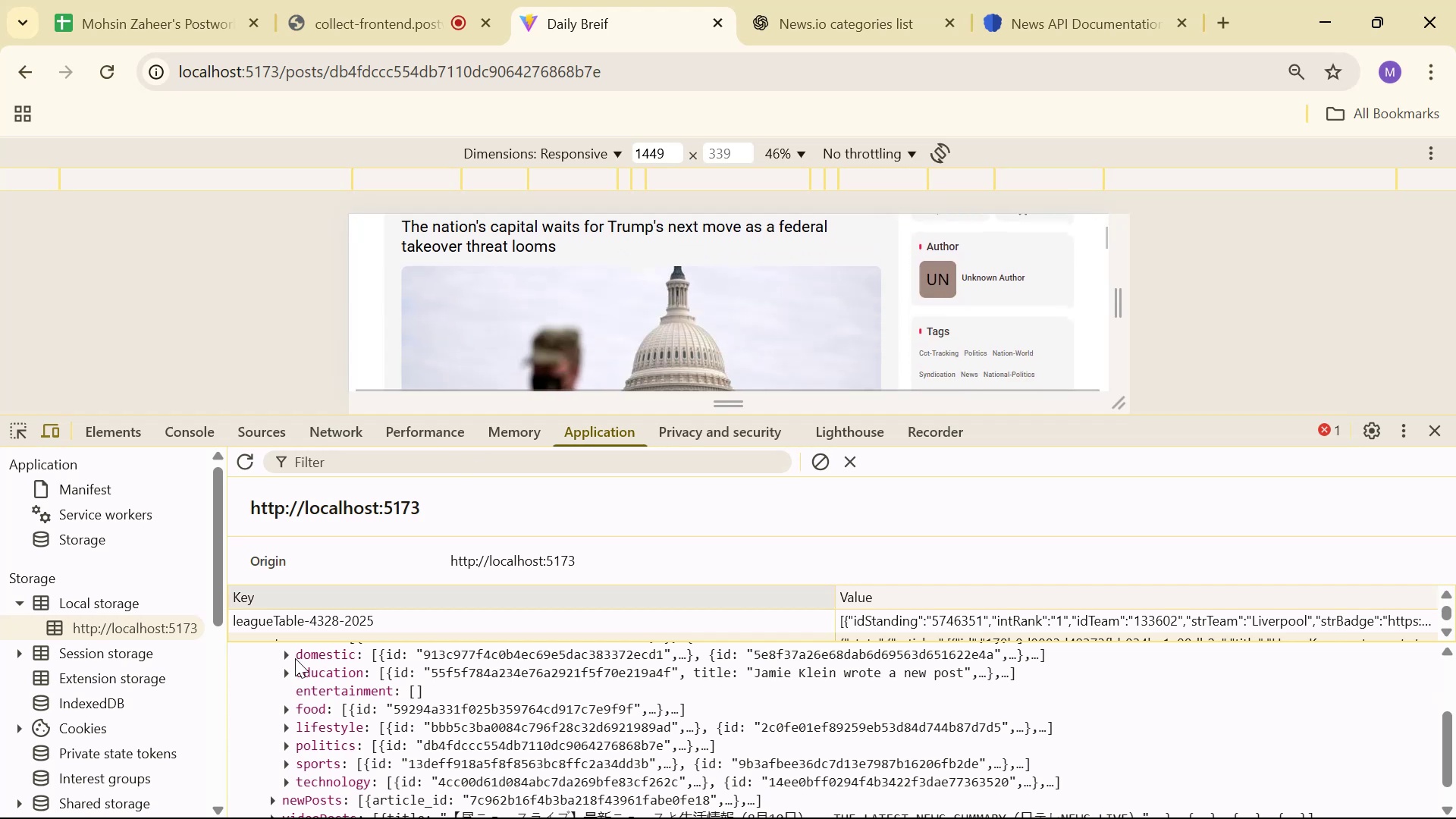 
scroll: coordinate [318, 659], scroll_direction: up, amount: 2.0
 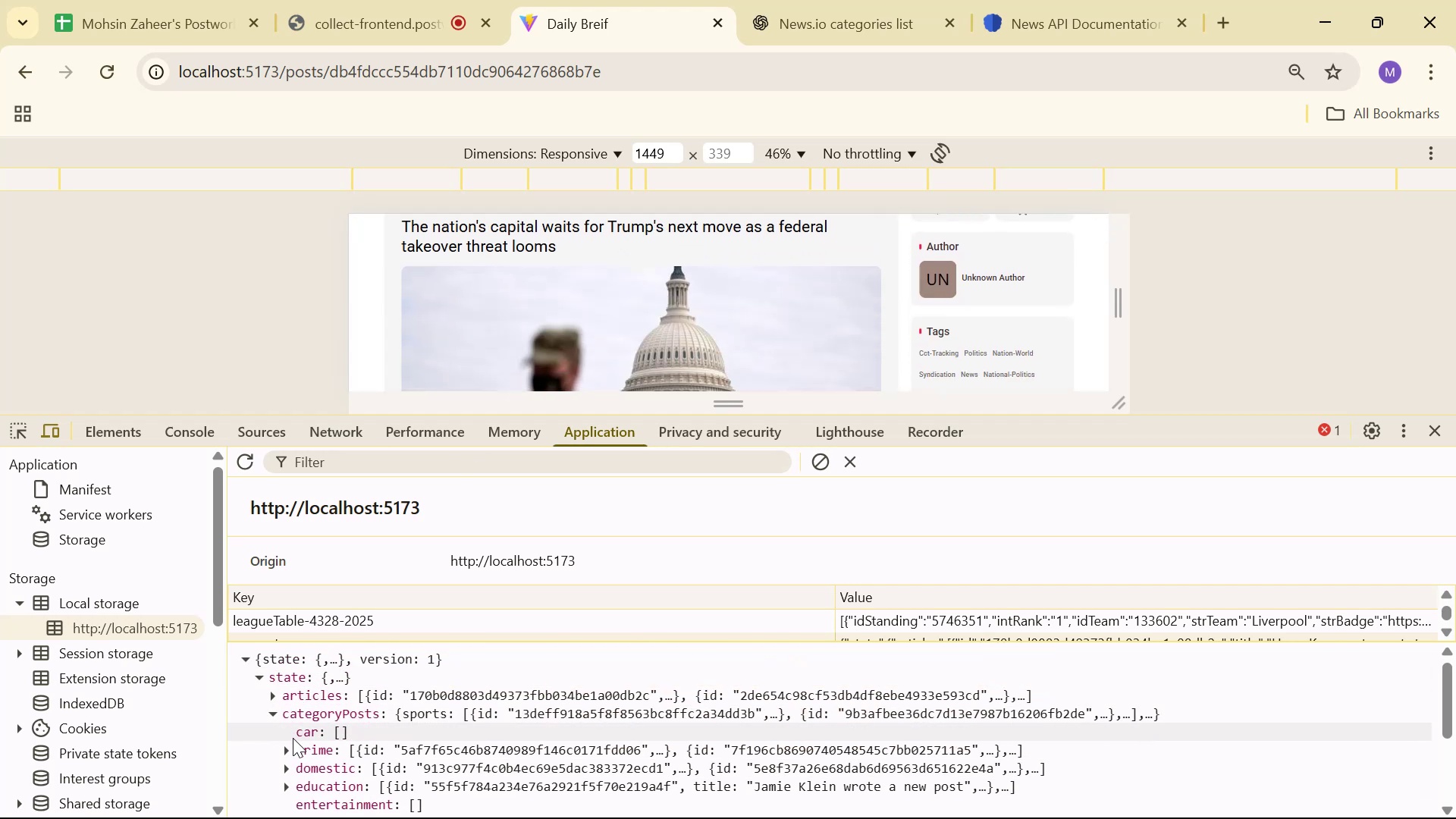 
left_click([293, 742])
 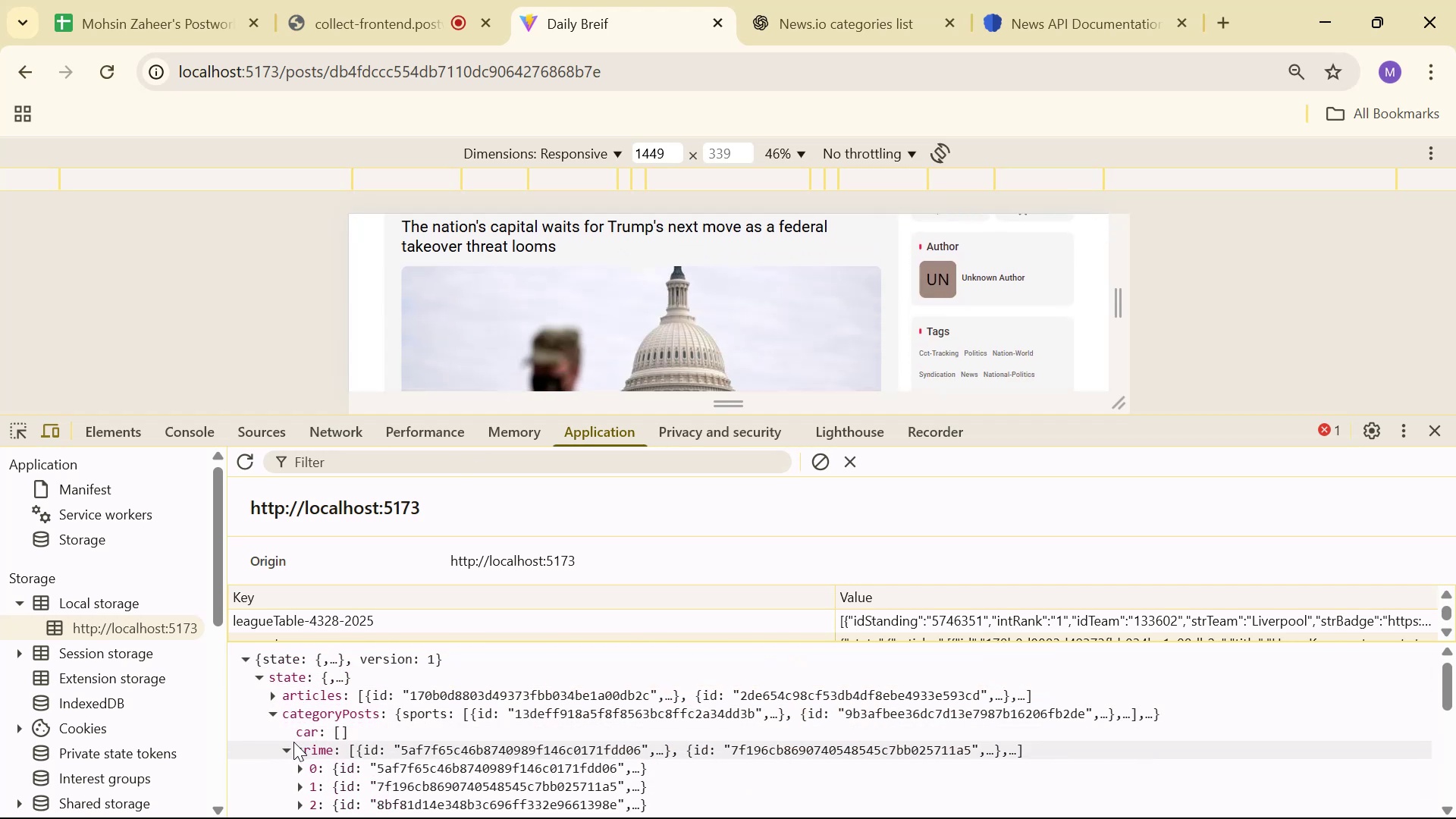 
scroll: coordinate [350, 736], scroll_direction: down, amount: 1.0
 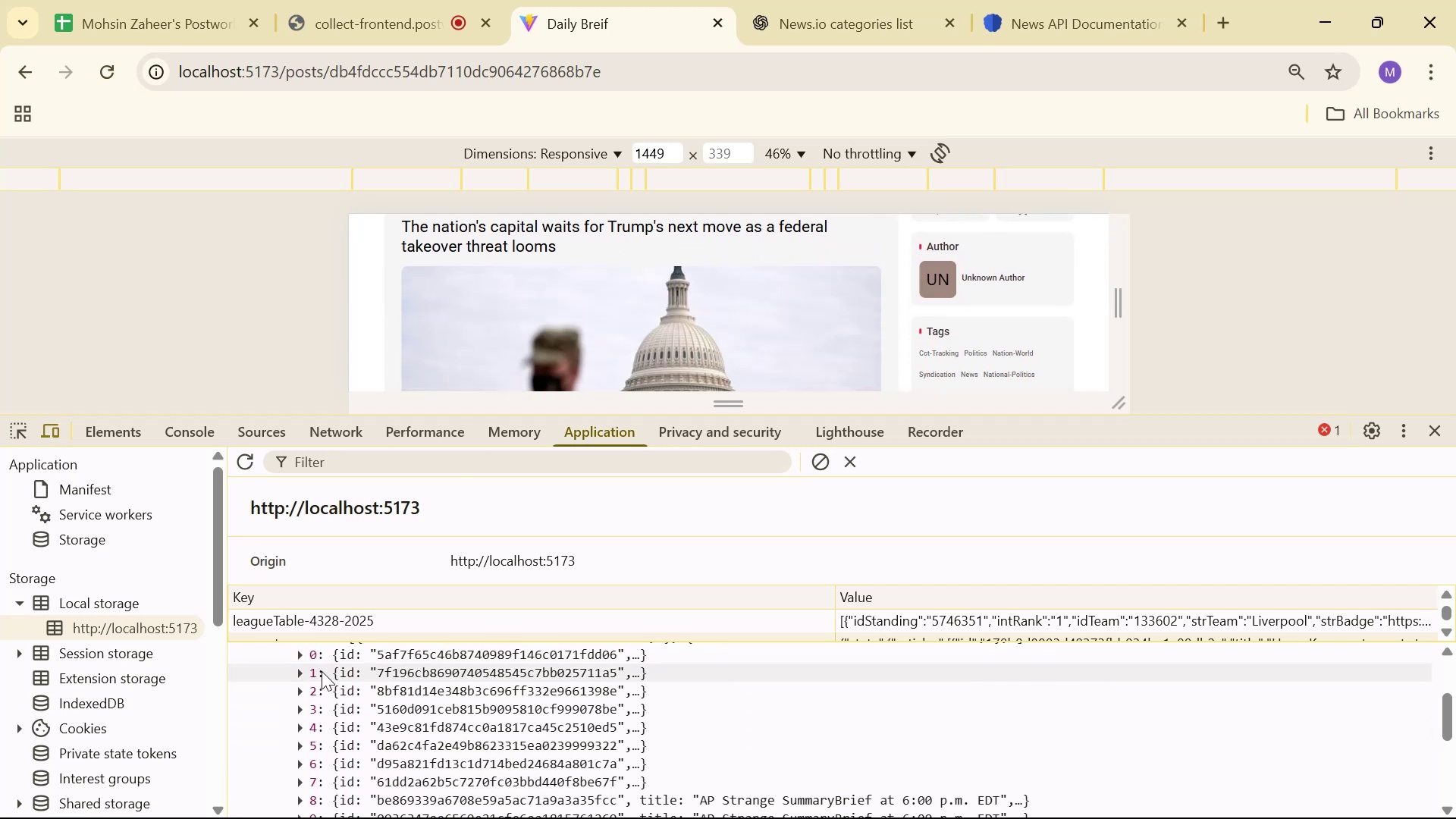 
left_click([312, 649])
 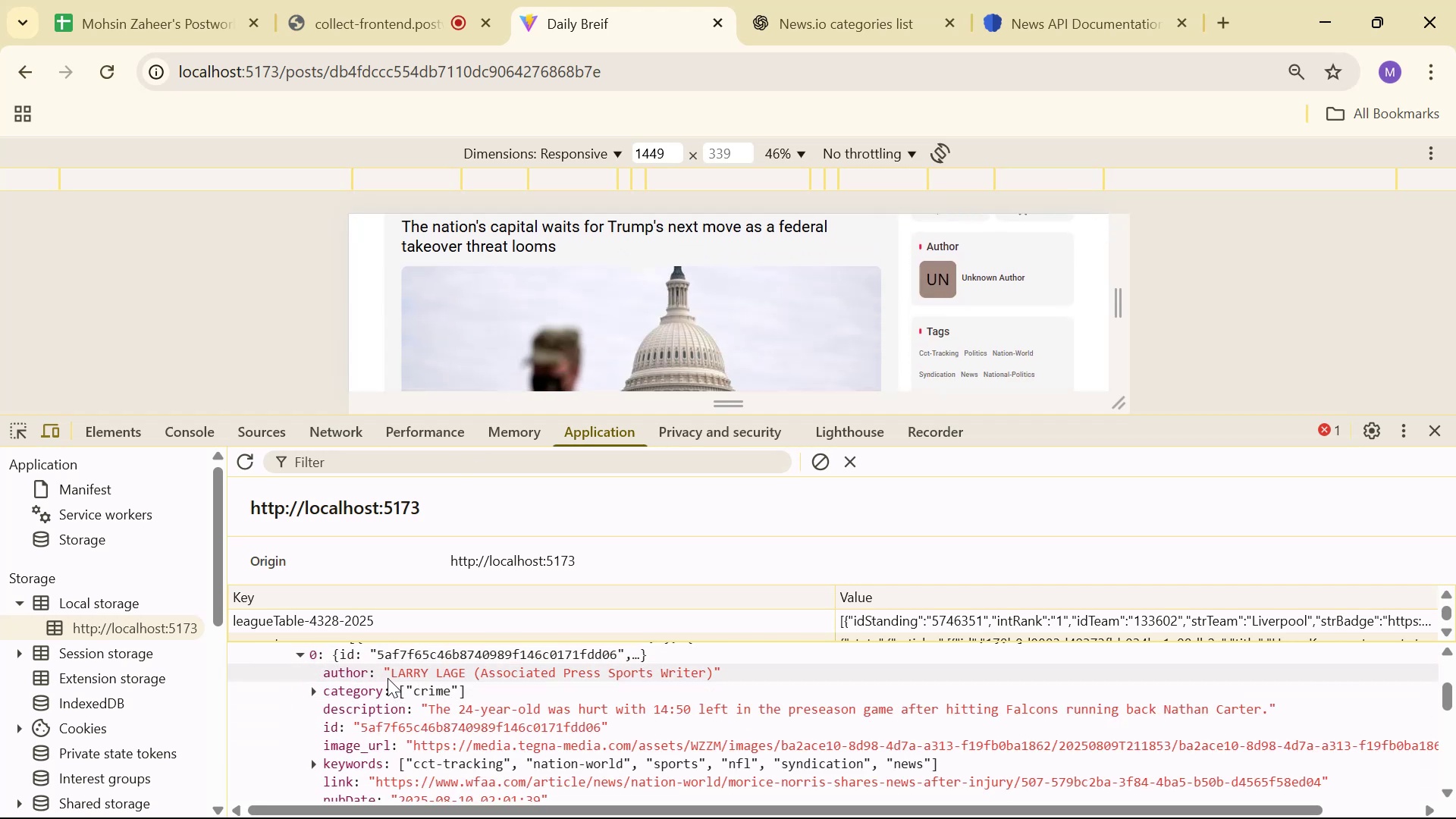 
scroll: coordinate [386, 679], scroll_direction: down, amount: 1.0
 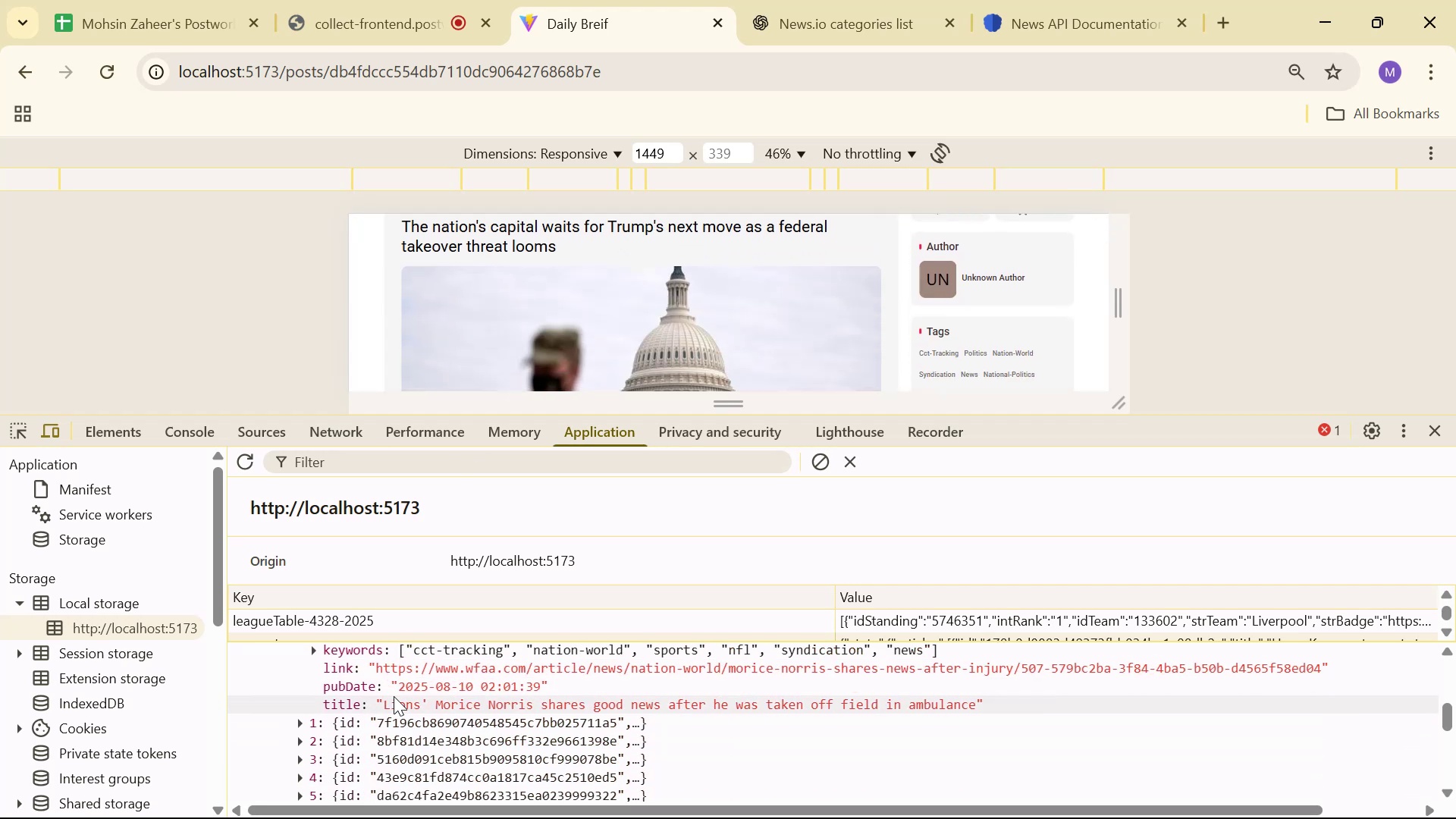 
scroll: coordinate [390, 695], scroll_direction: up, amount: 1.0
 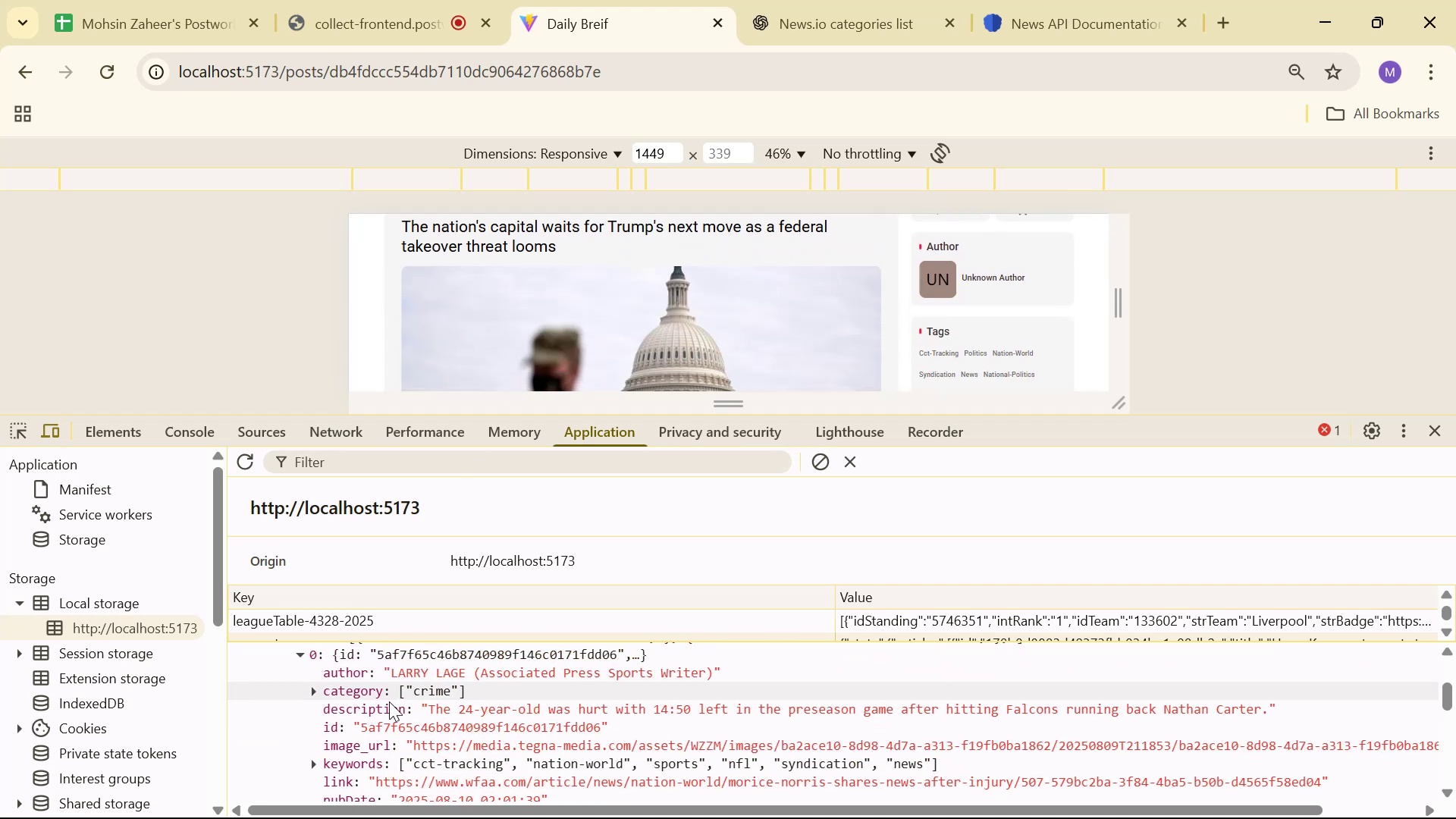 
scroll: coordinate [385, 706], scroll_direction: down, amount: 1.0
 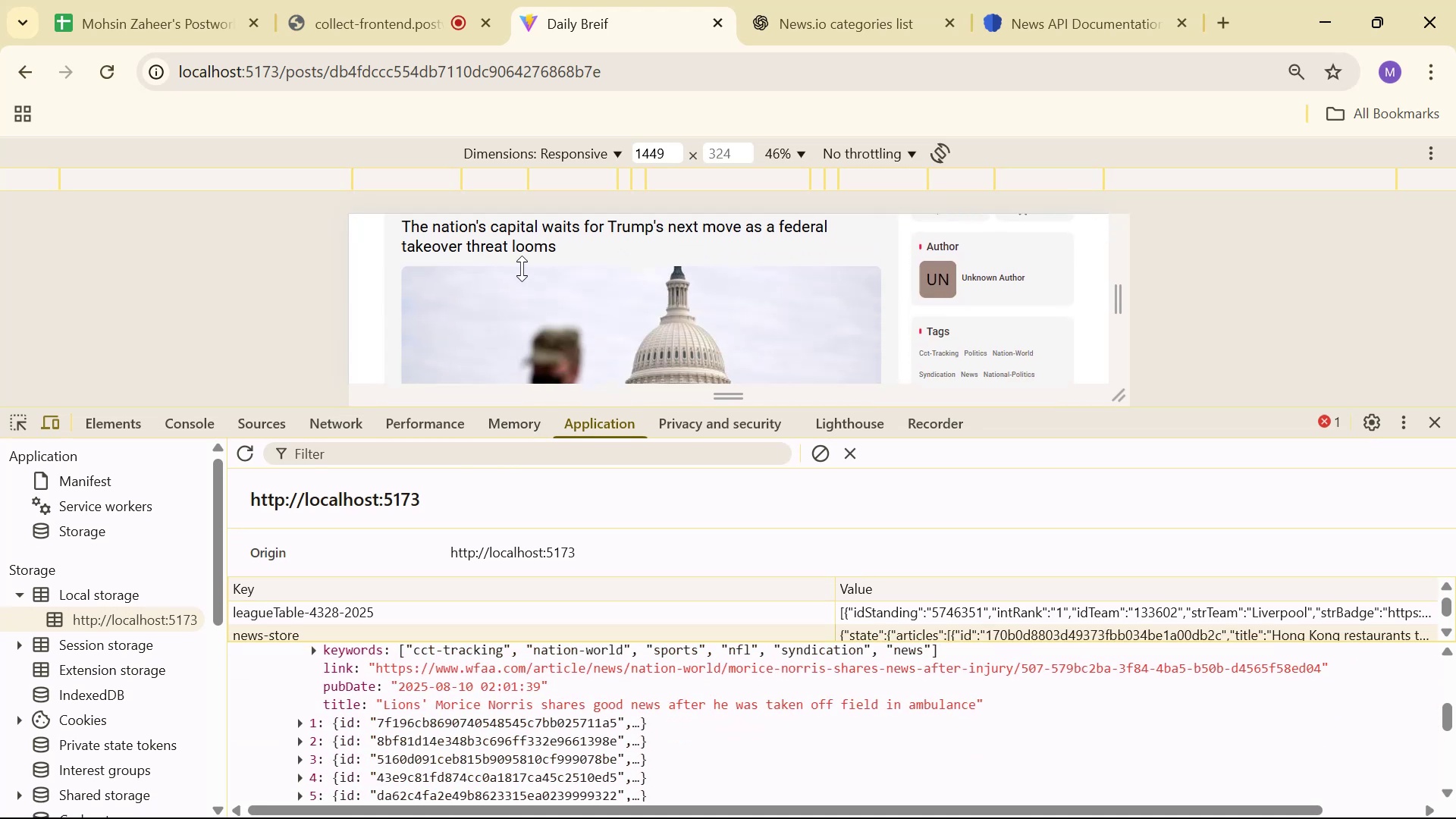 
scroll: coordinate [751, 770], scroll_direction: up, amount: 2.0
 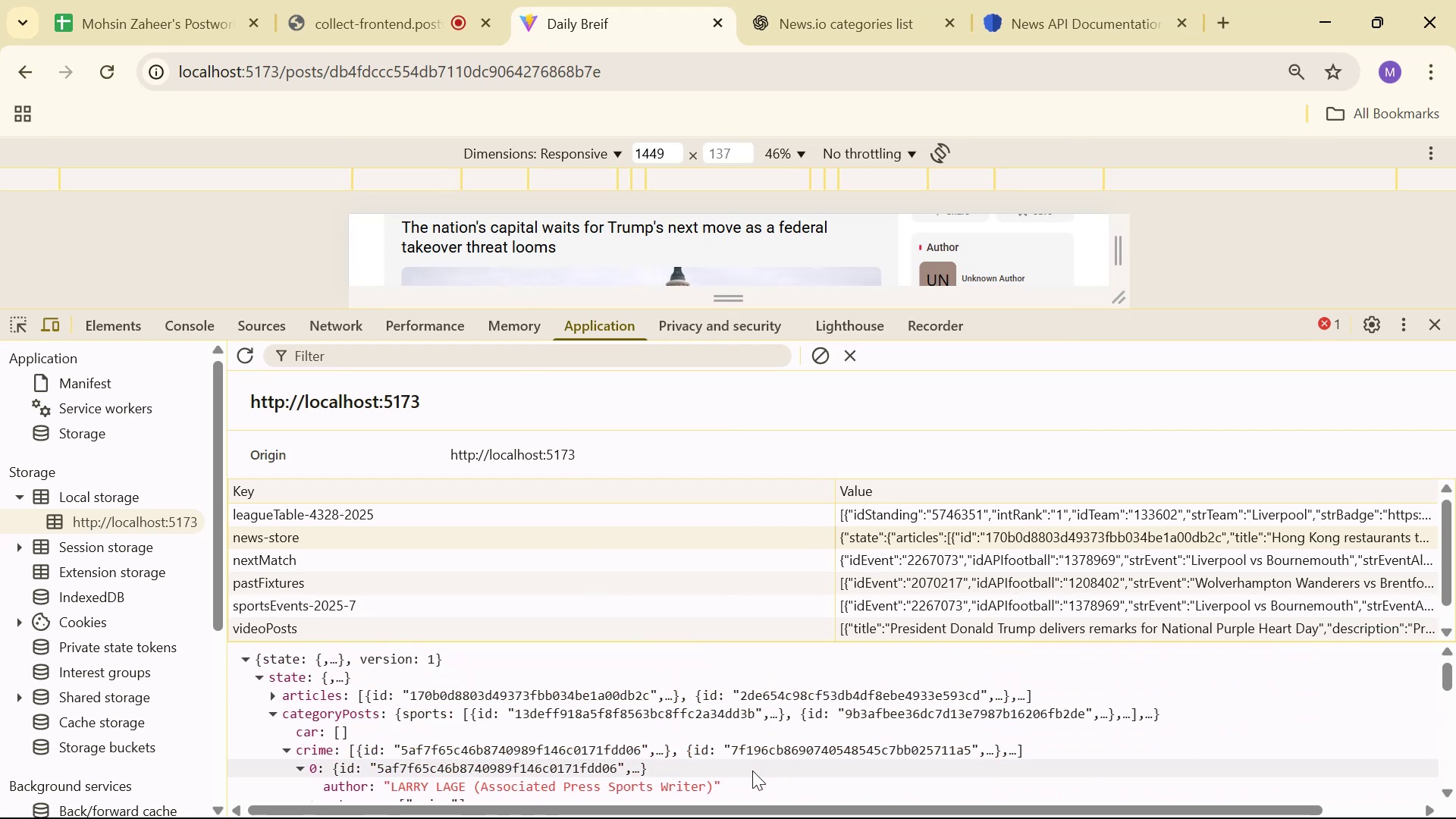 
scroll: coordinate [752, 770], scroll_direction: down, amount: 1.0
 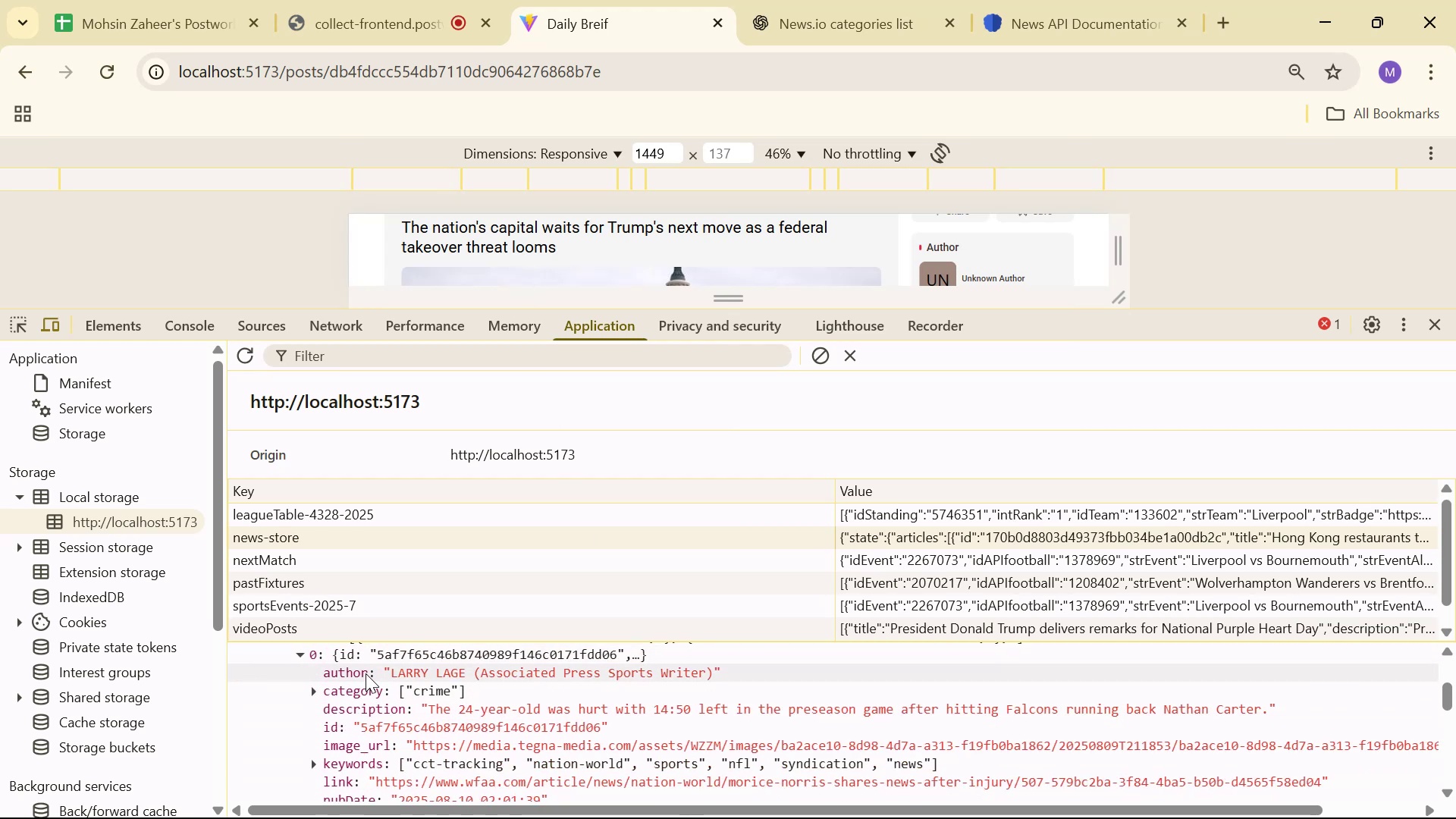 
left_click([326, 676])
 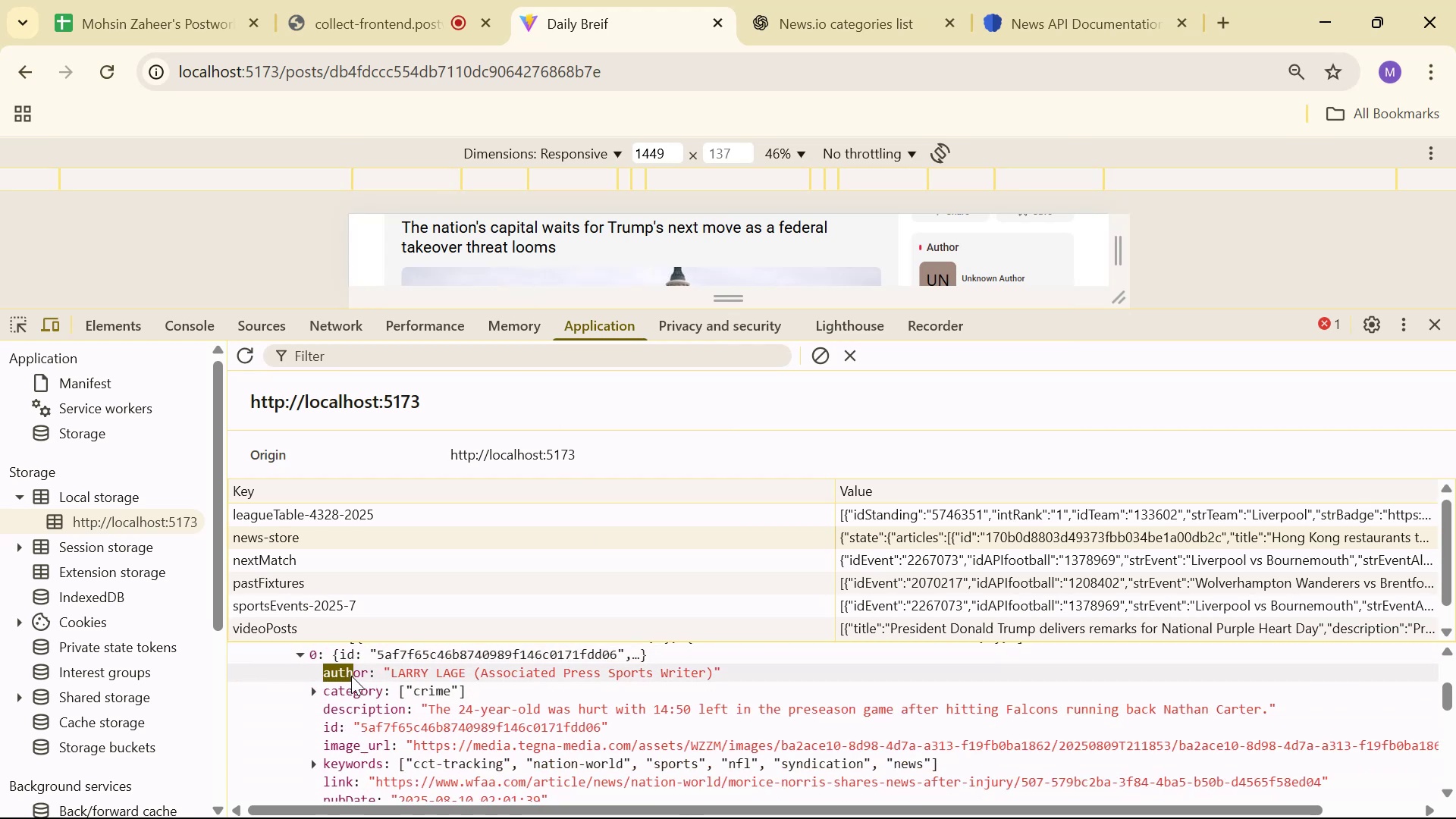 
left_click([365, 673])
 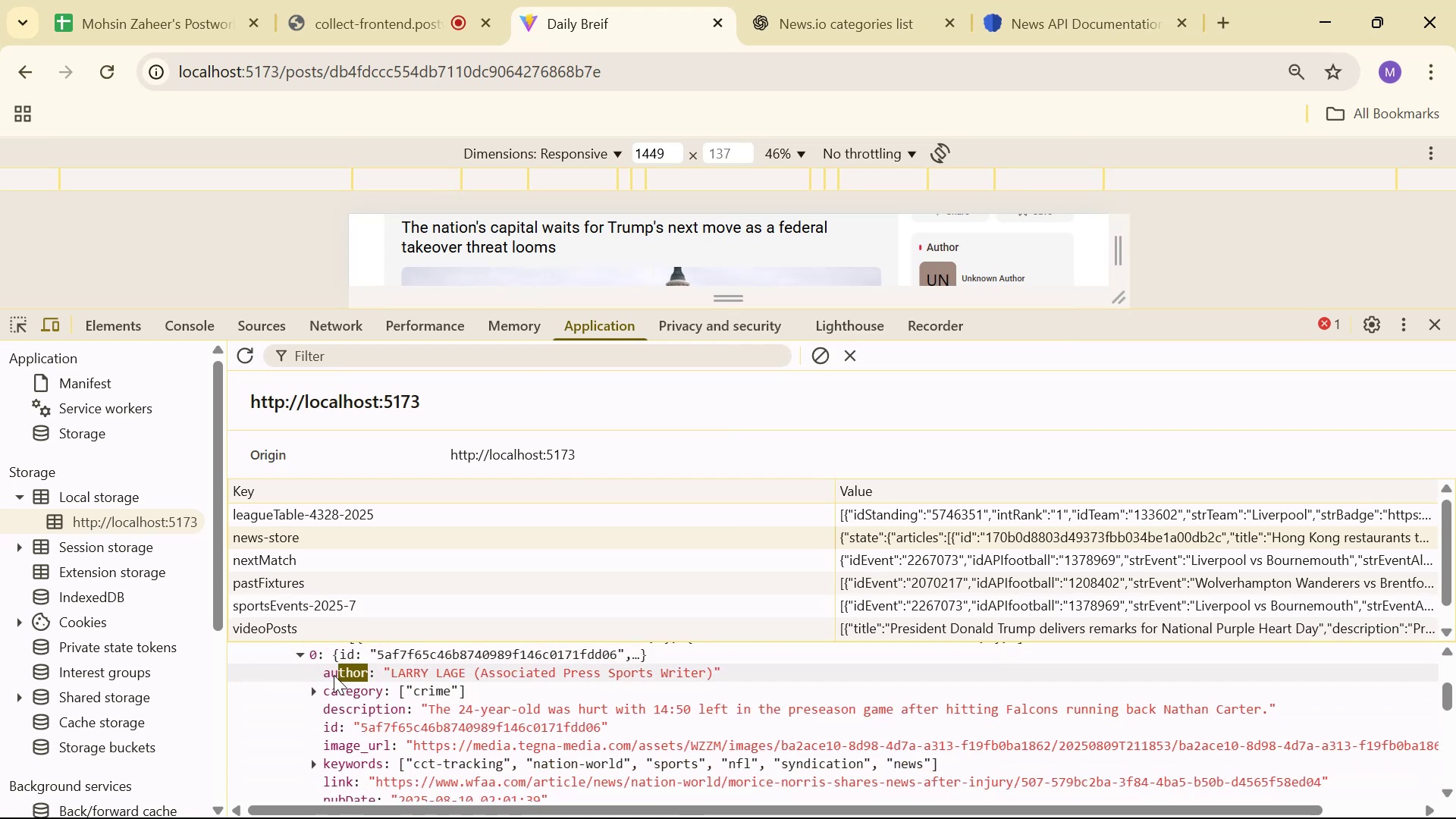 
key(Control+C)
 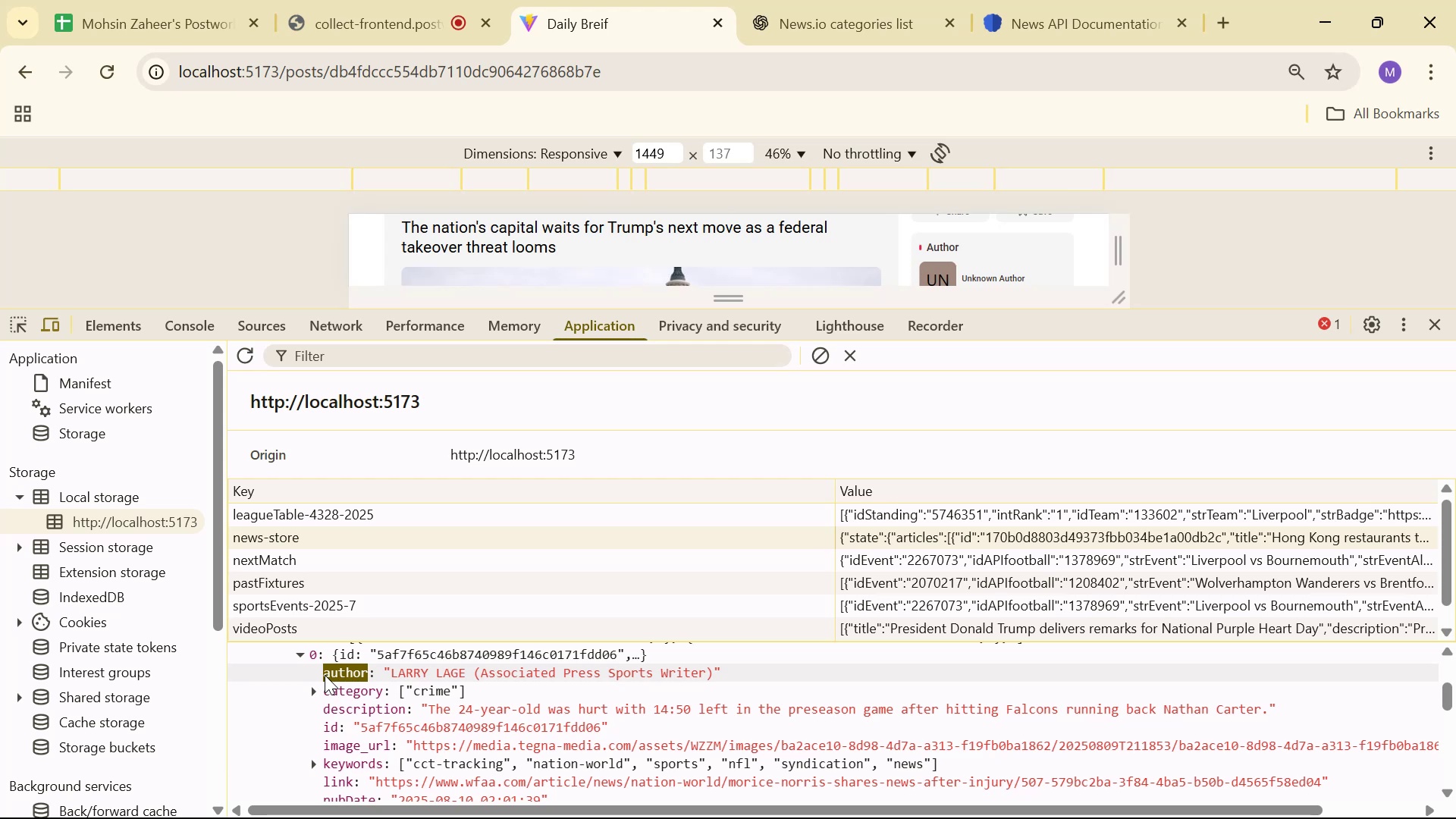 
left_click([325, 675])
 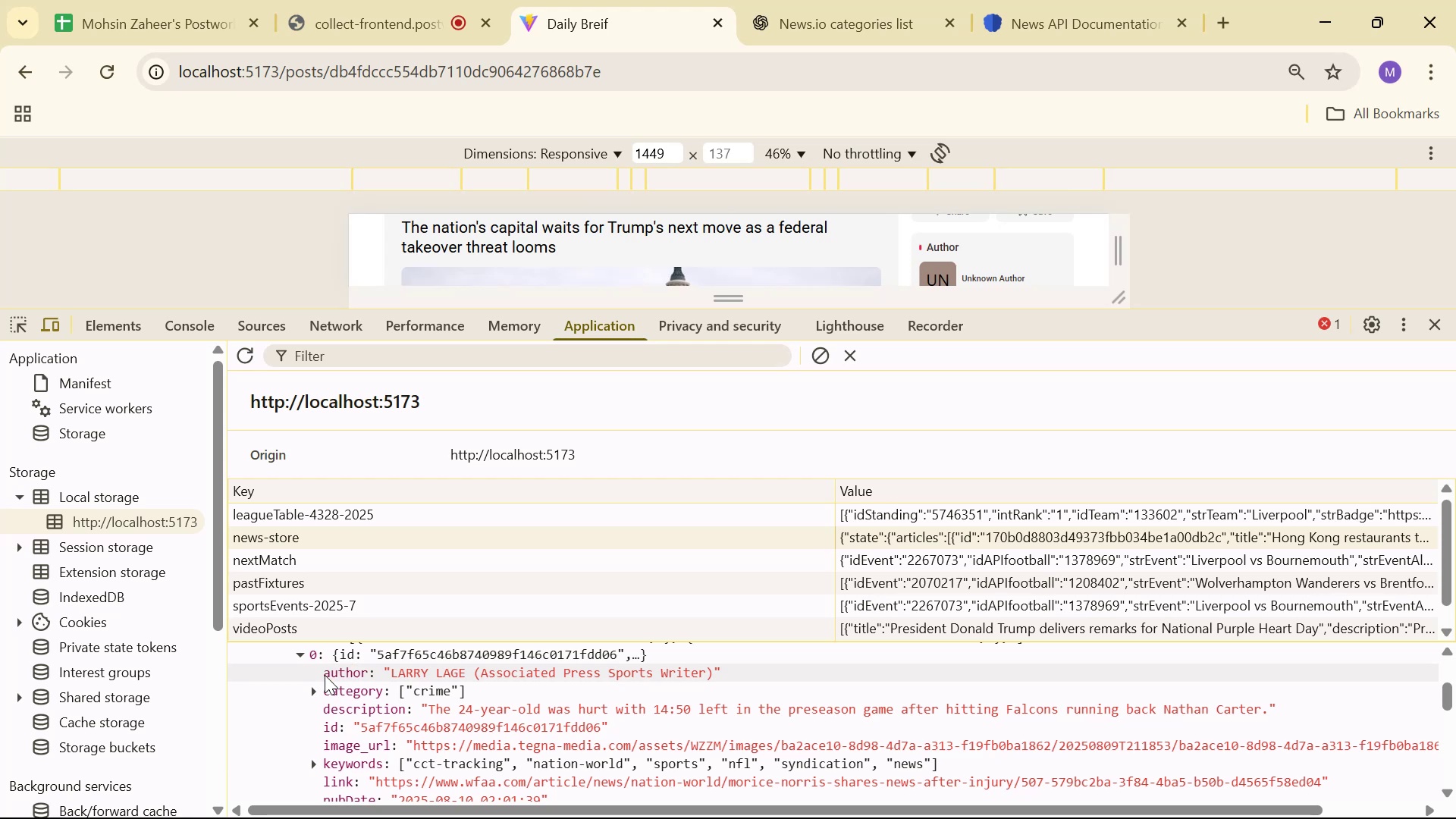 
key(Control+C)
 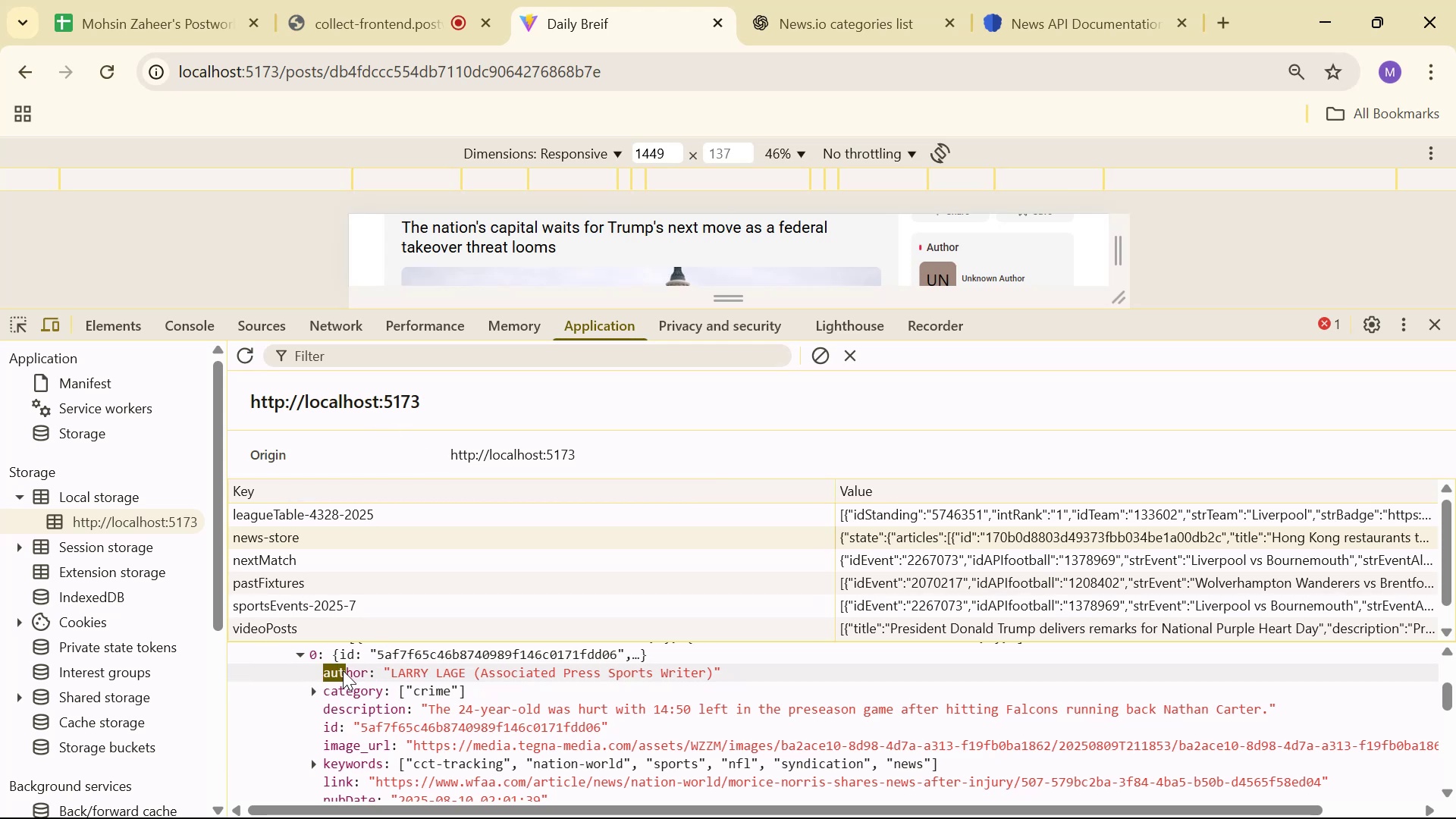 
key(Control+C)
 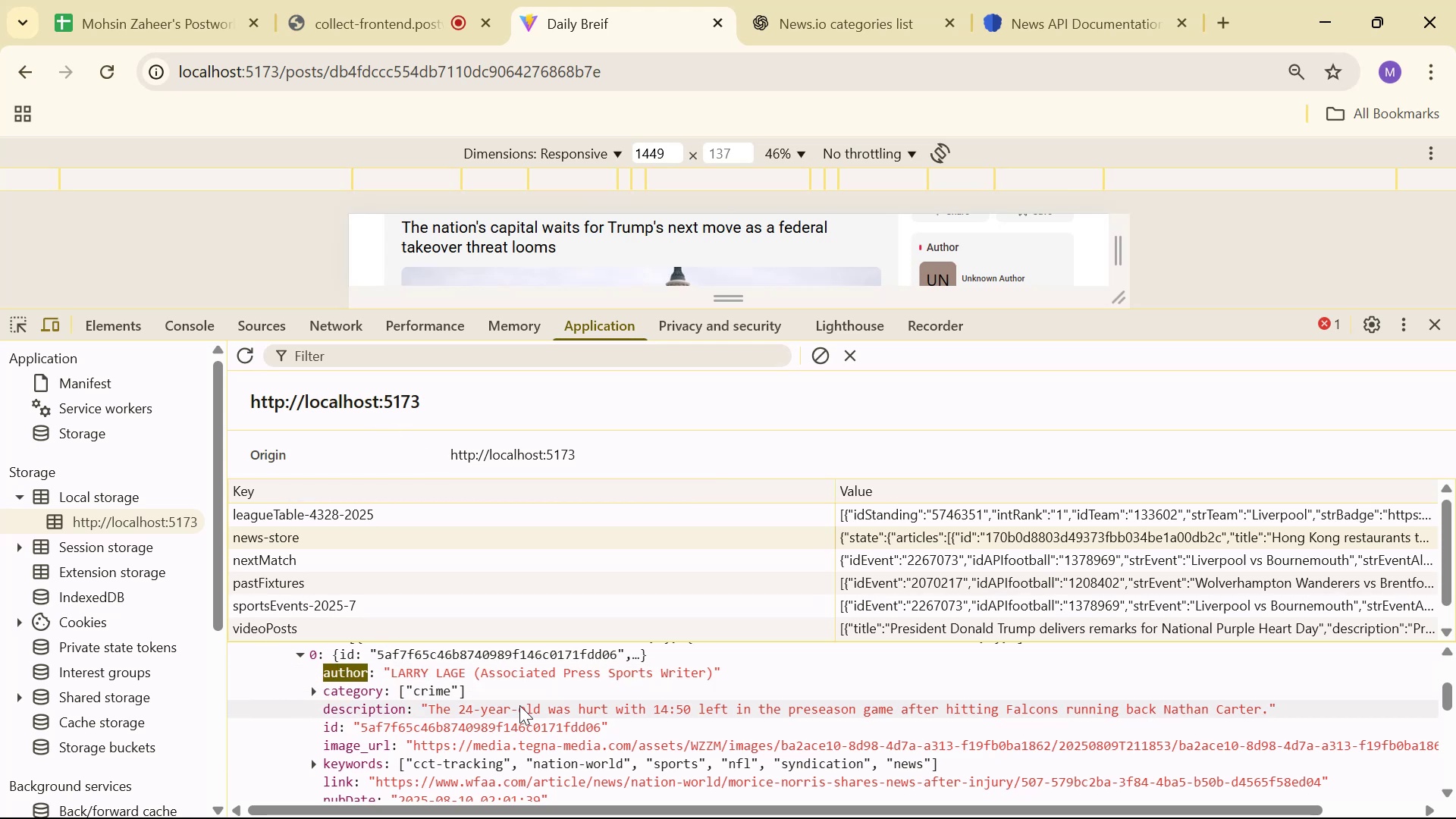 
key(Alt+AltLeft)
 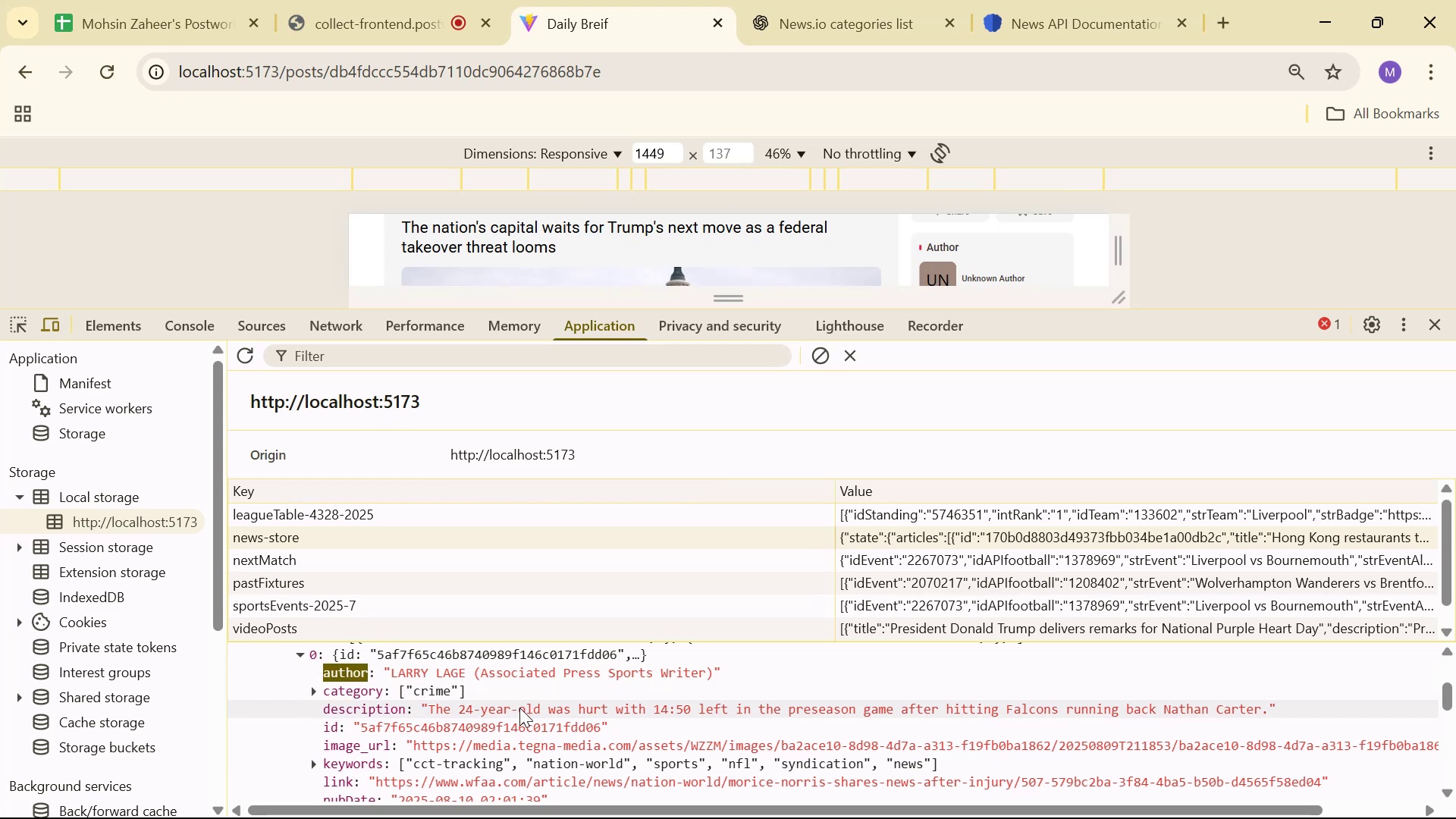 
key(Alt+Tab)
 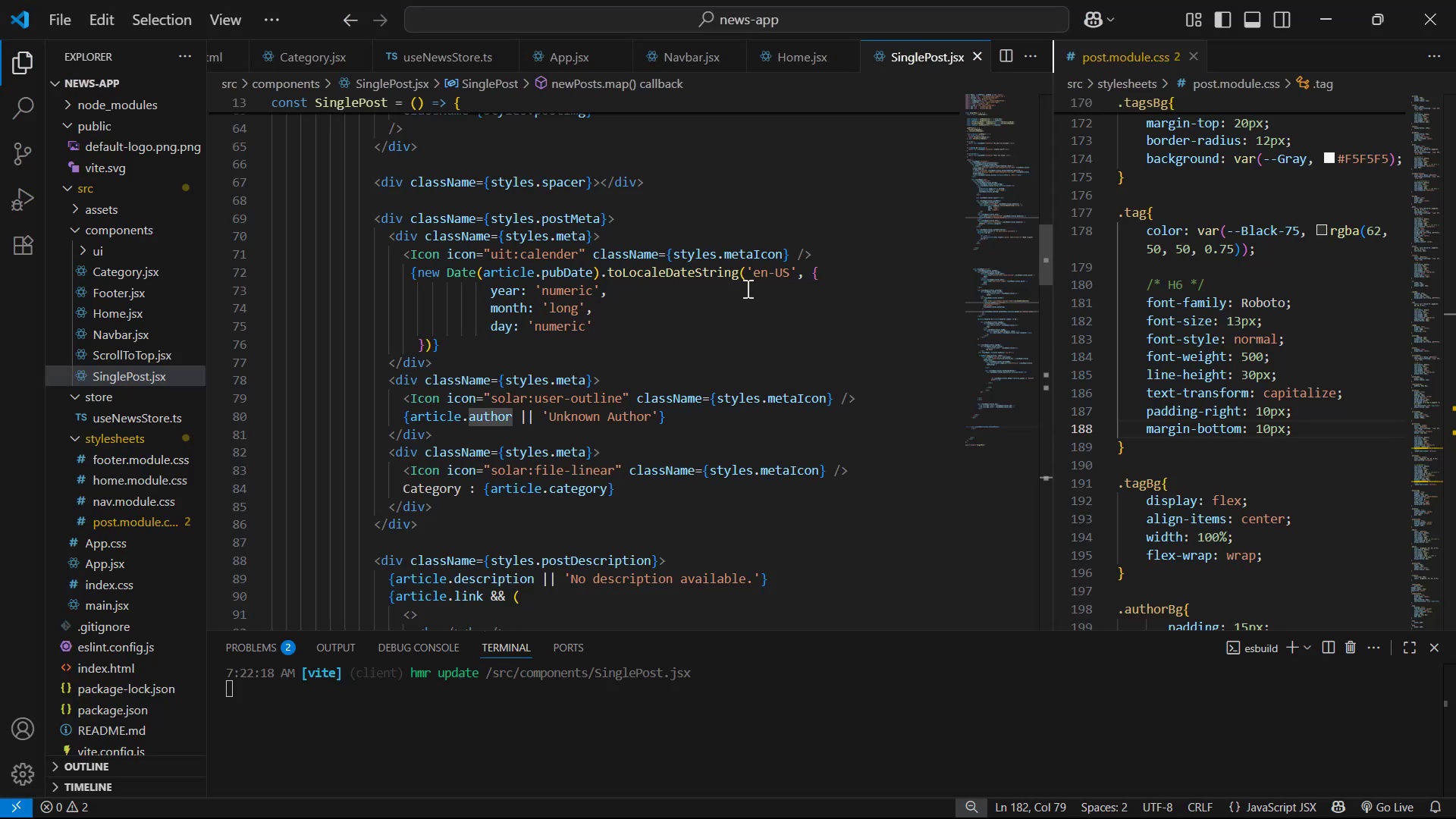 
scroll: coordinate [746, 288], scroll_direction: up, amount: 3.0
 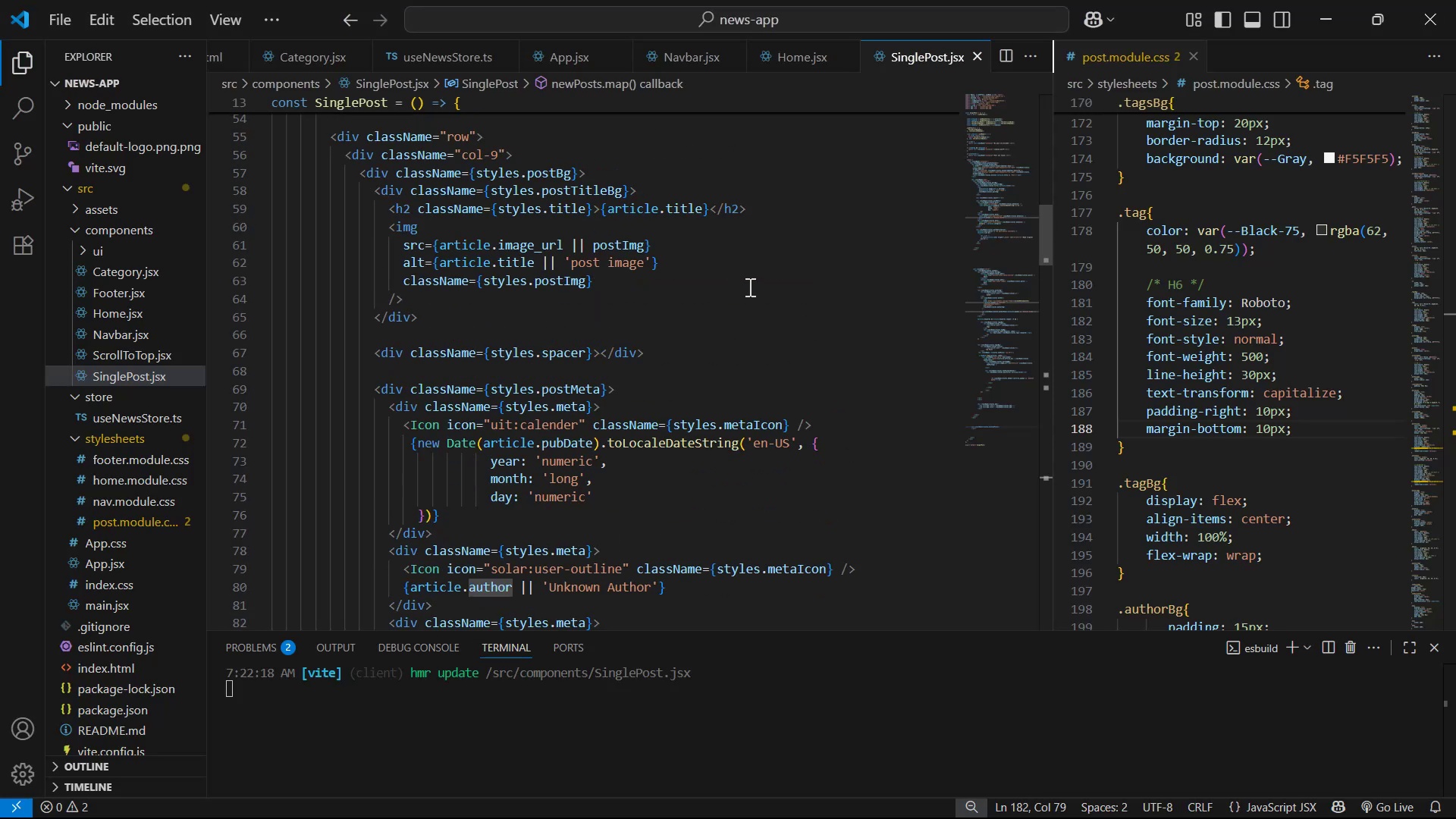 
scroll: coordinate [766, 291], scroll_direction: down, amount: 5.0
 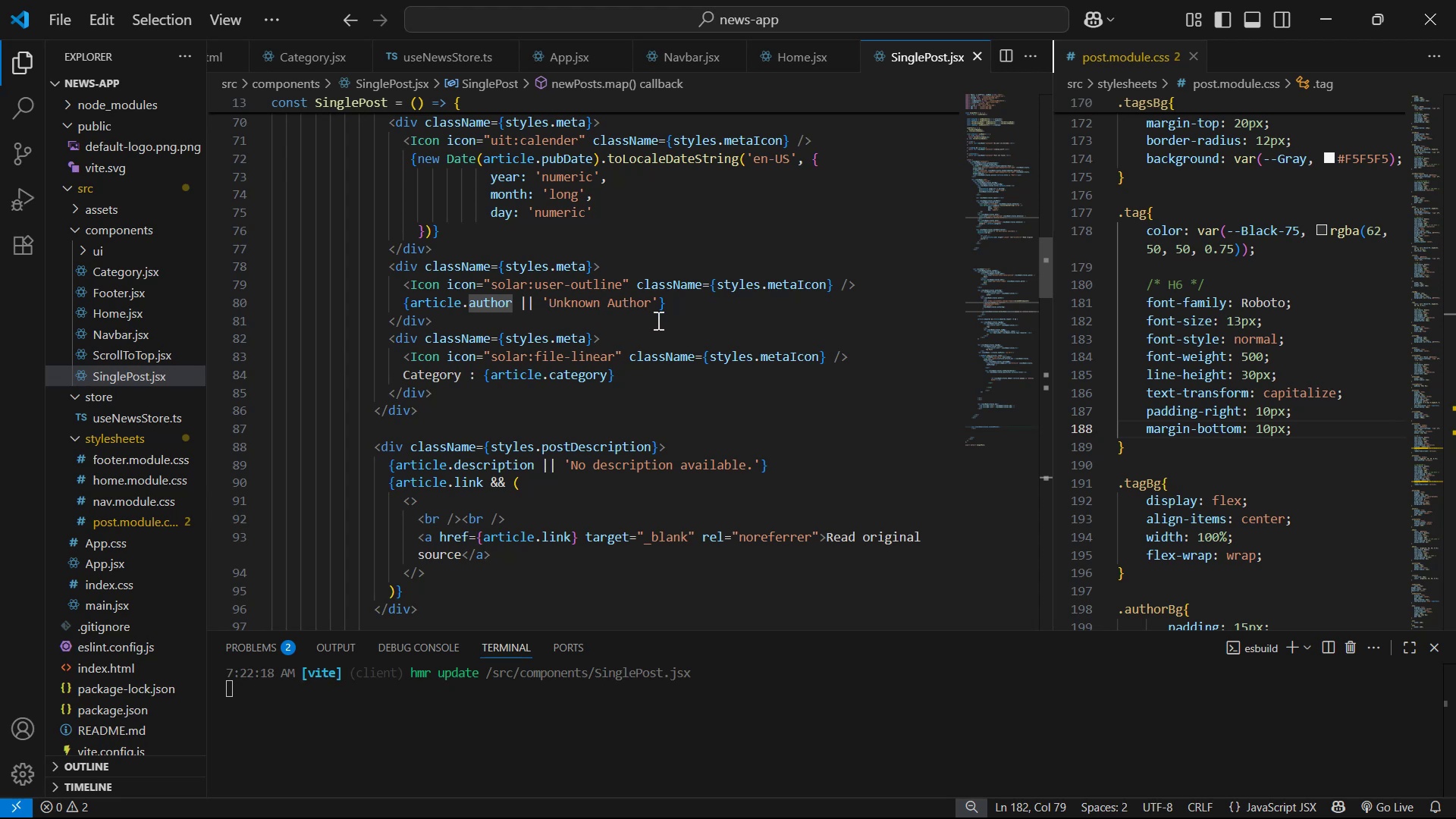 
scroll: coordinate [670, 346], scroll_direction: up, amount: 18.0
 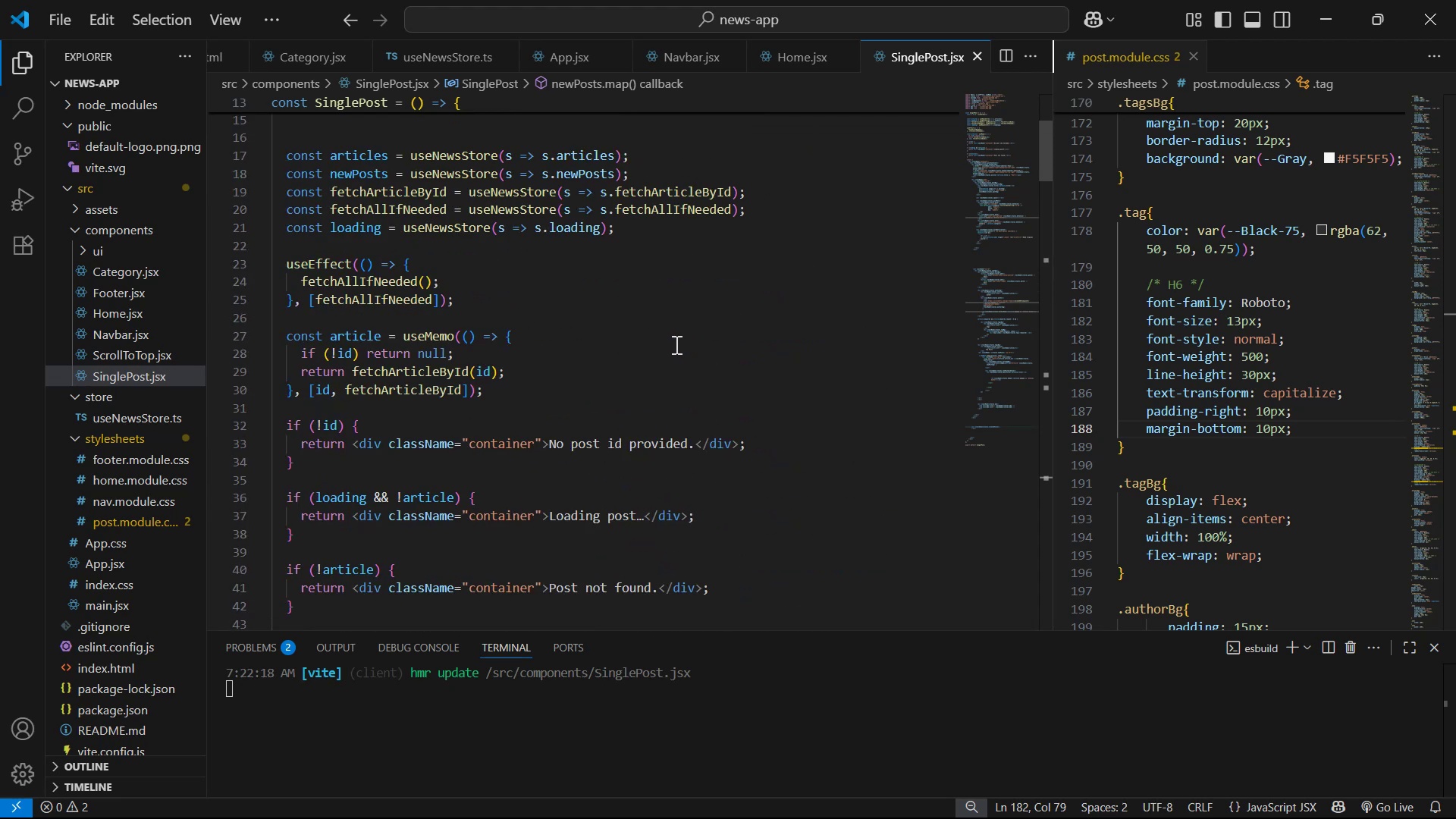 
scroll: coordinate [682, 340], scroll_direction: down, amount: 2.0
 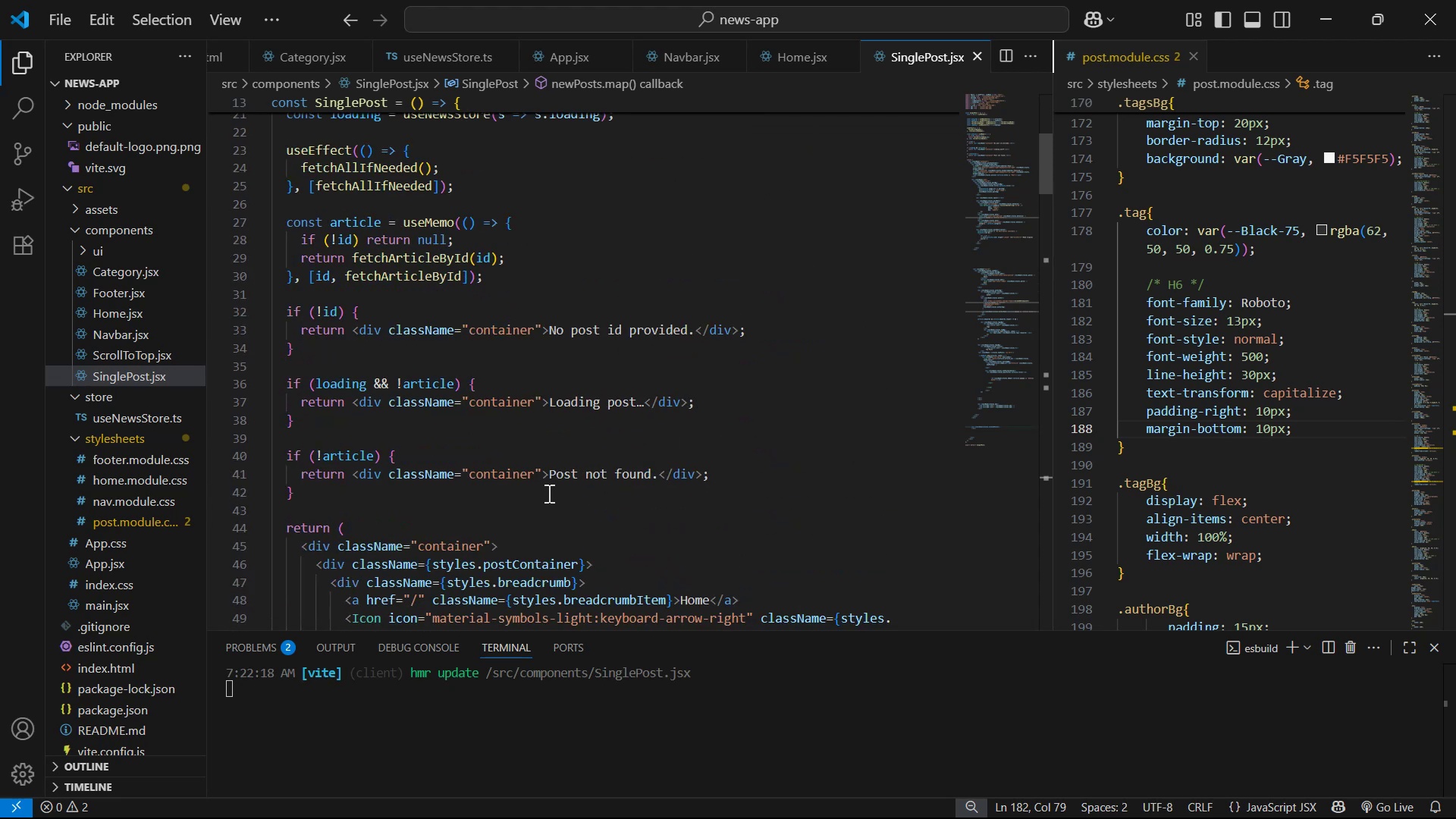 
wait(6.34)
 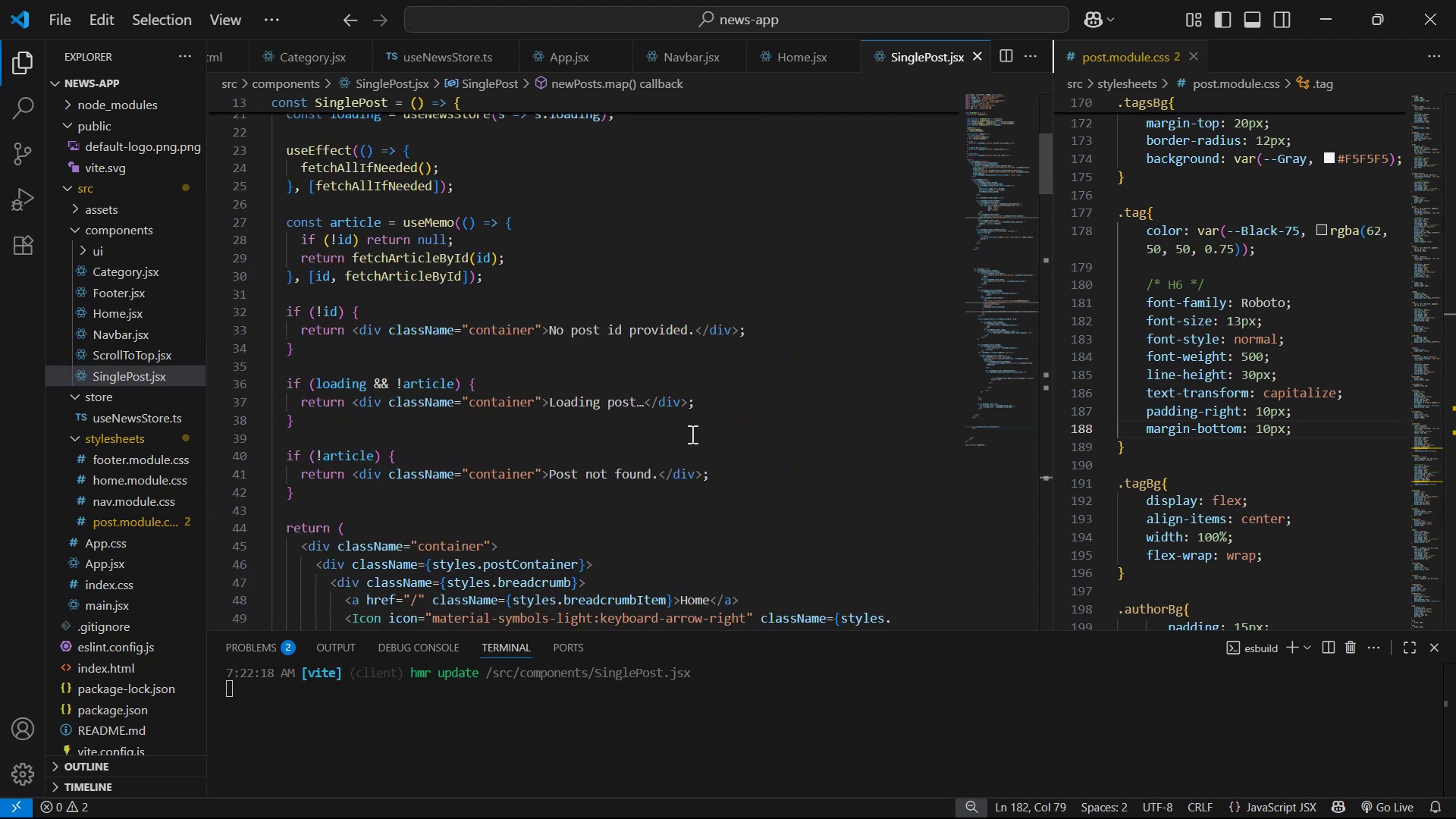 
scroll: coordinate [639, 457], scroll_direction: up, amount: 2.0
 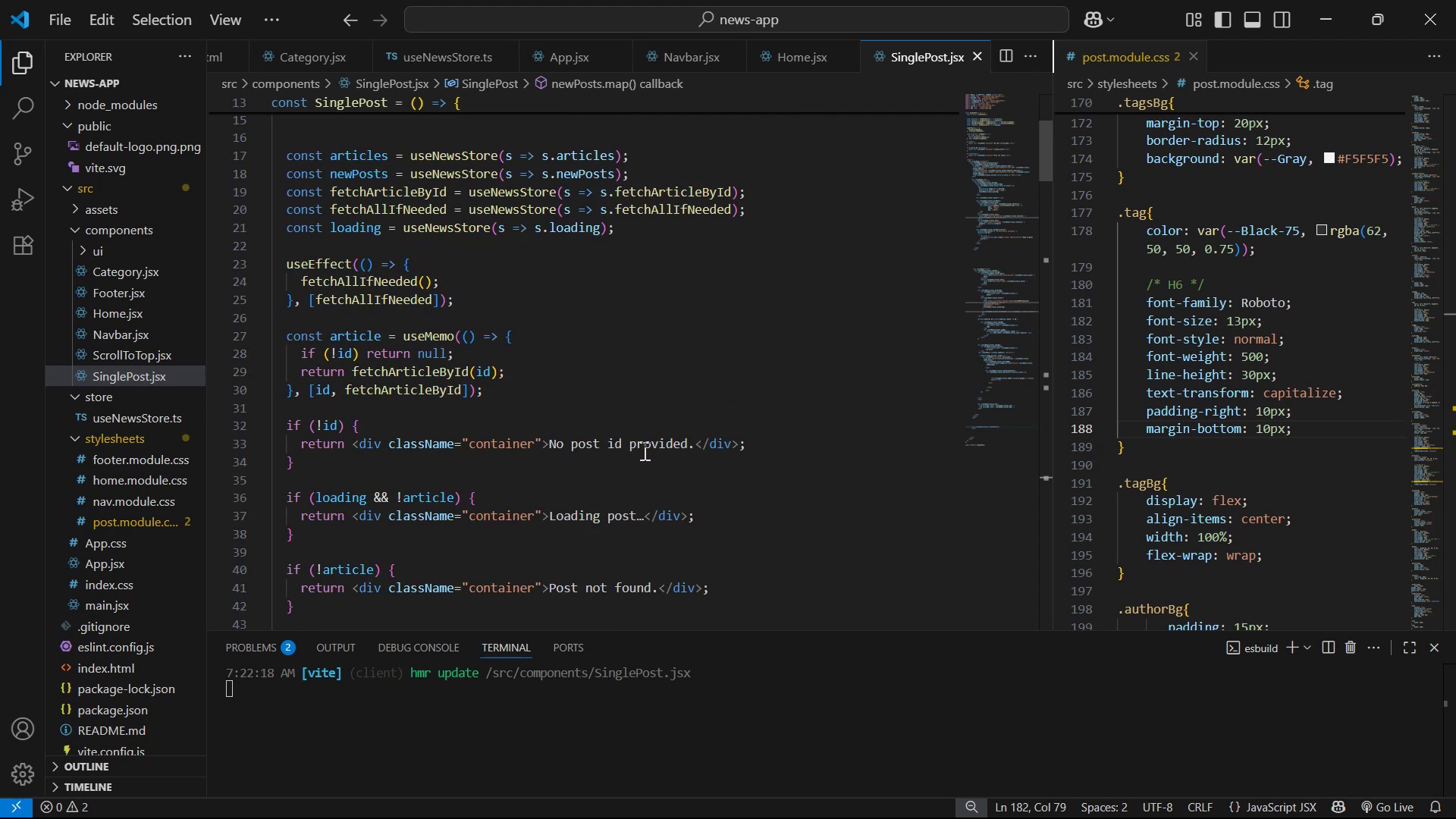 
scroll: coordinate [645, 463], scroll_direction: down, amount: 3.0
 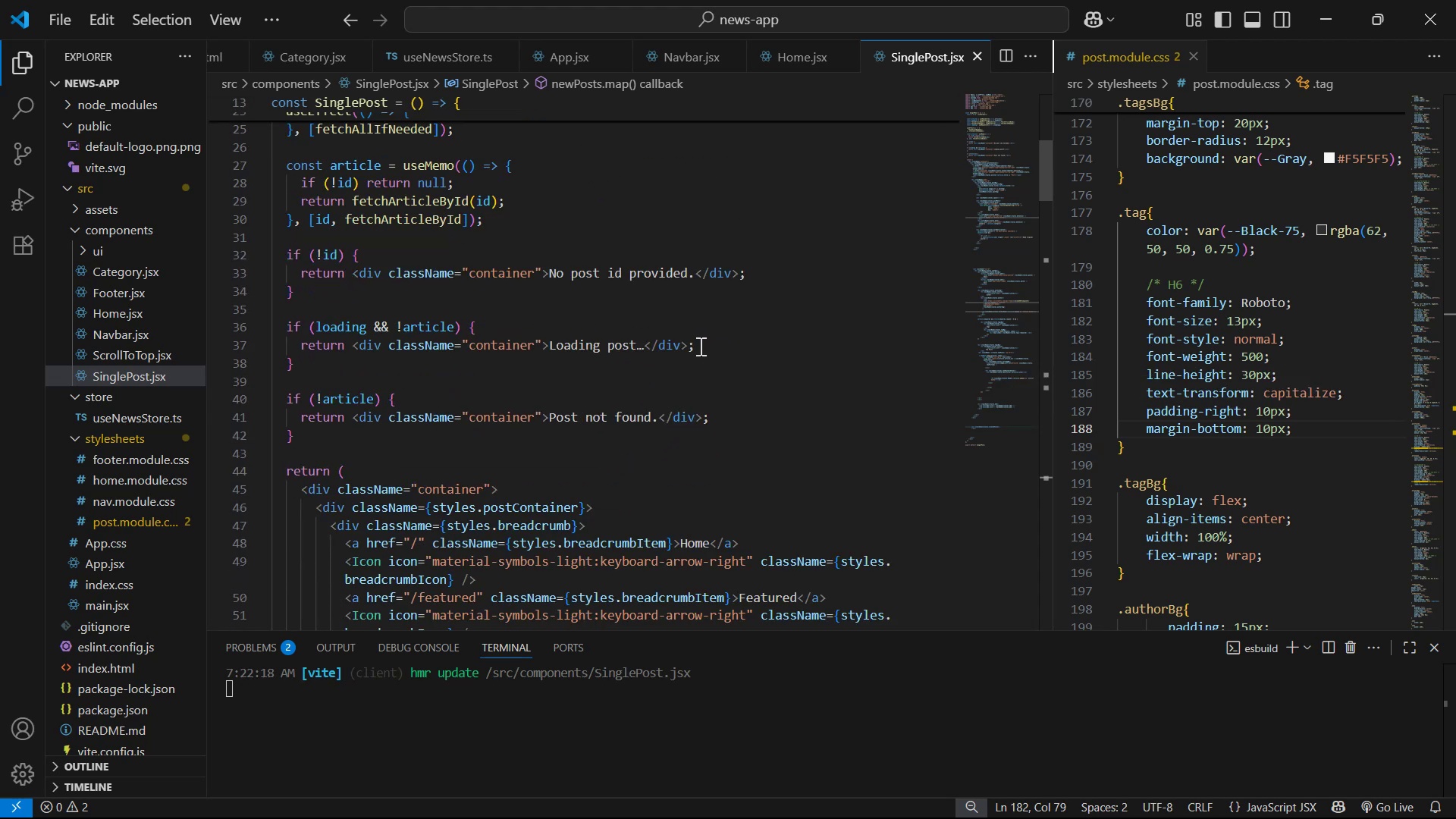 
wait(5.57)
 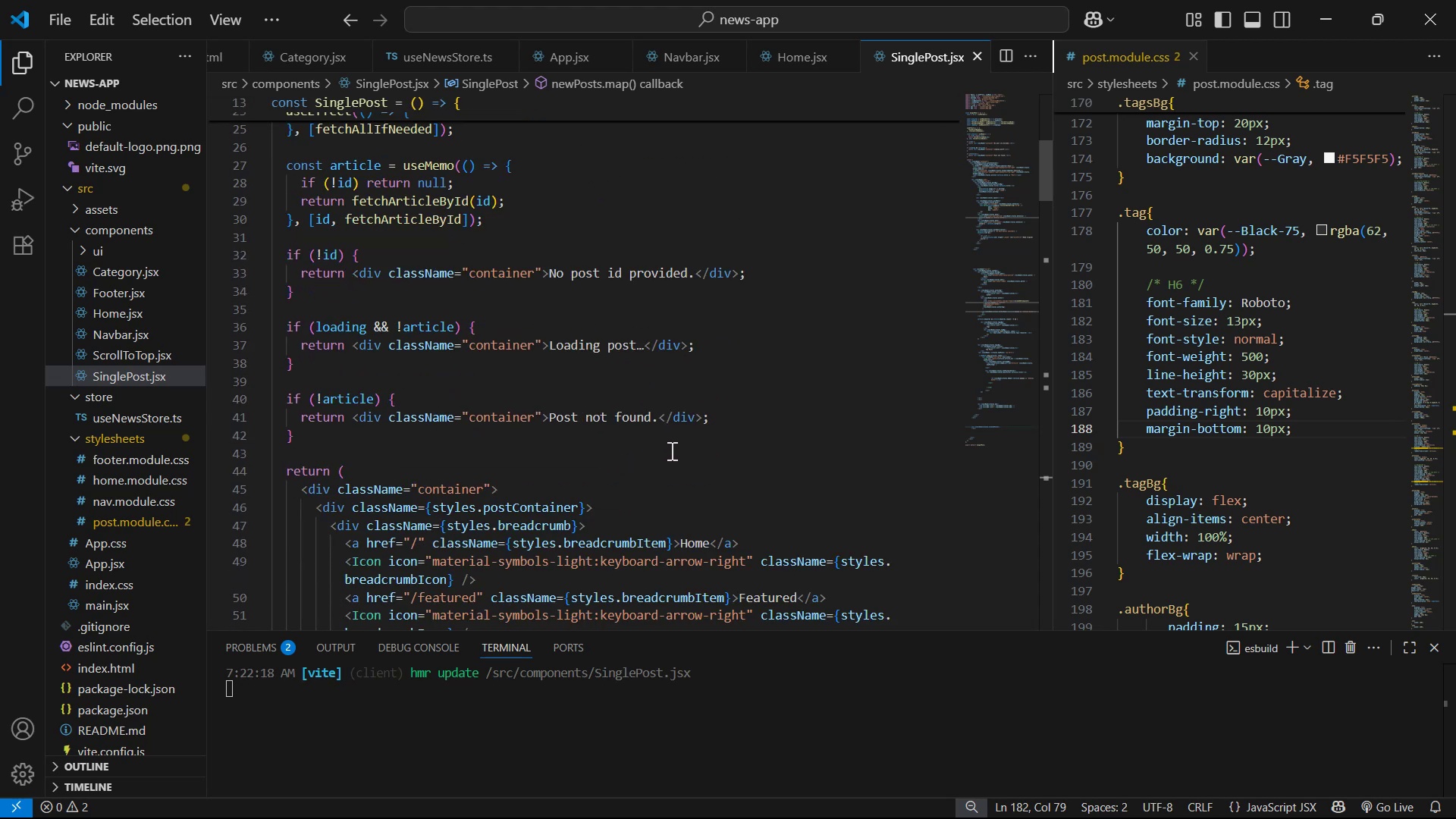 
scroll: coordinate [721, 341], scroll_direction: down, amount: 3.0
 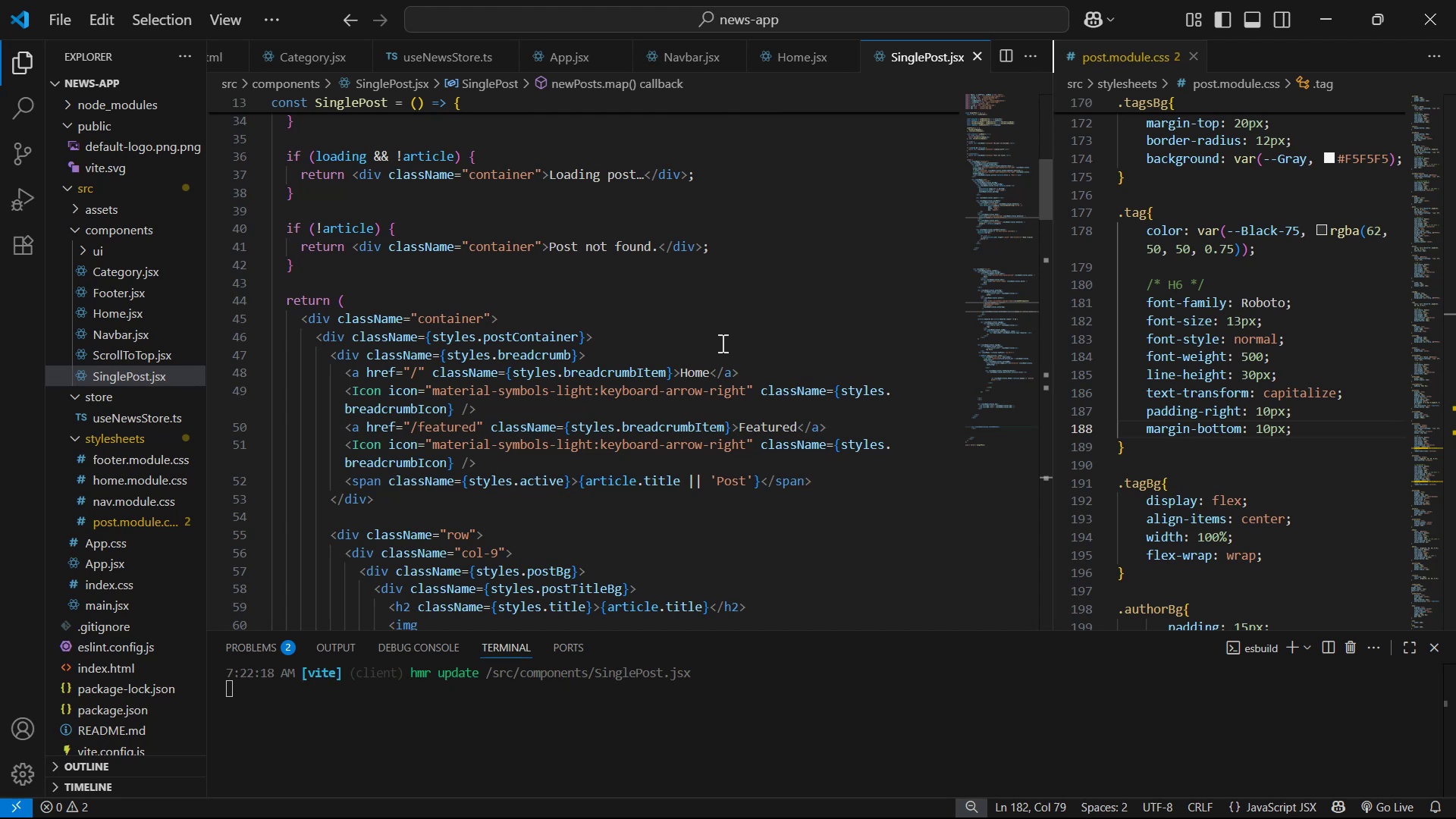 
scroll: coordinate [710, 339], scroll_direction: up, amount: 8.0
 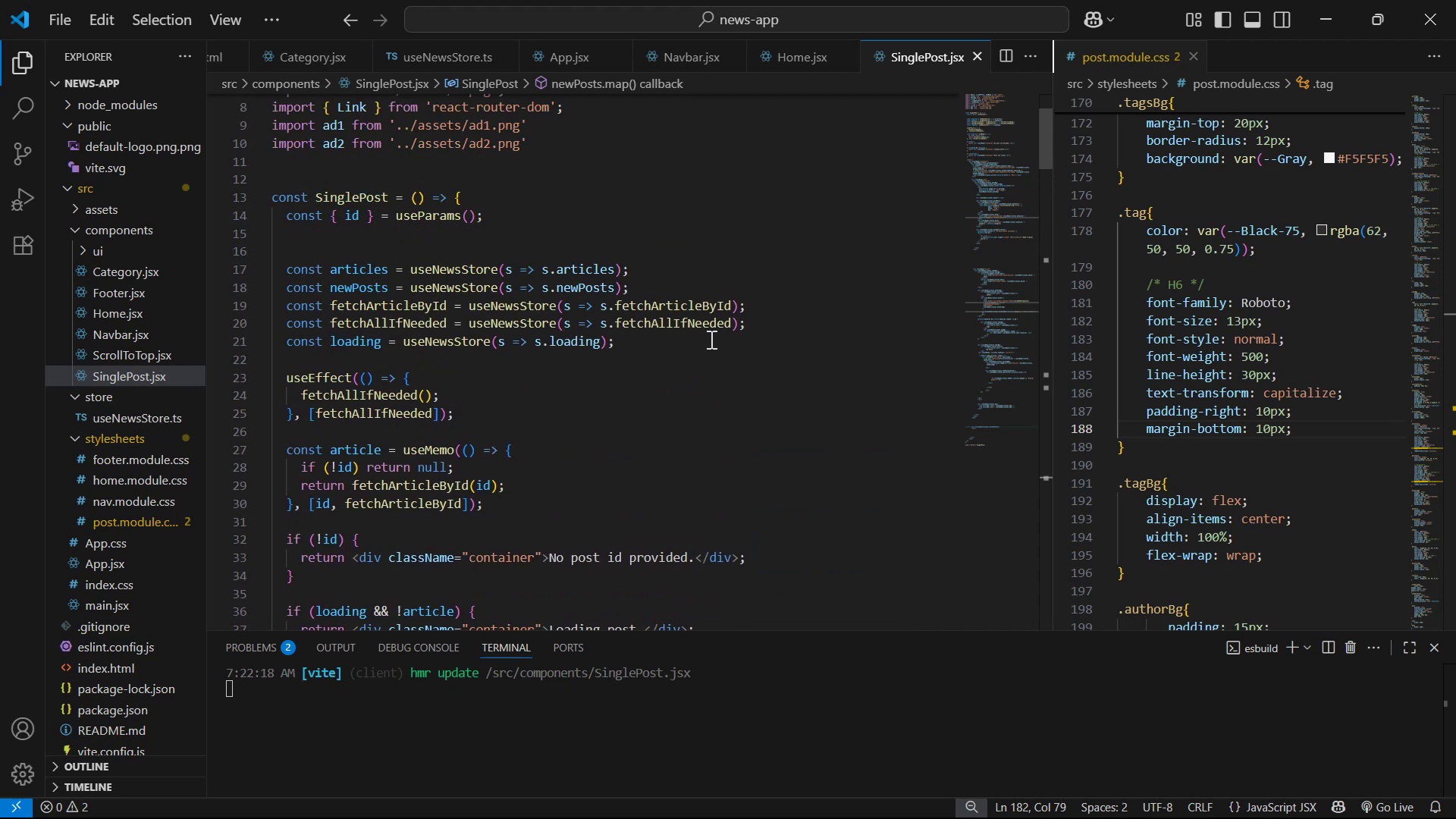 
wait(7.86)
 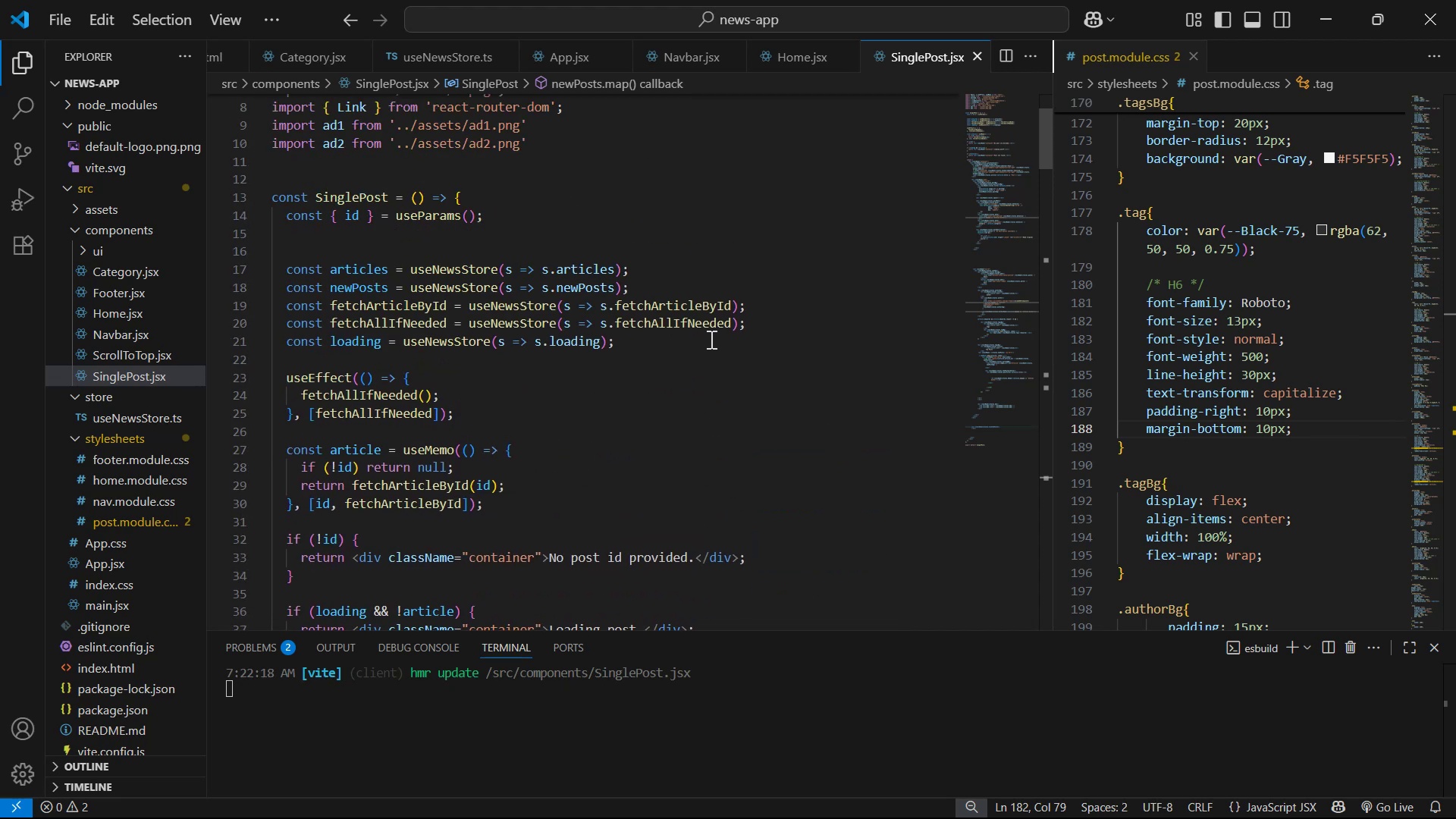 
scroll: coordinate [710, 339], scroll_direction: up, amount: 1.0
 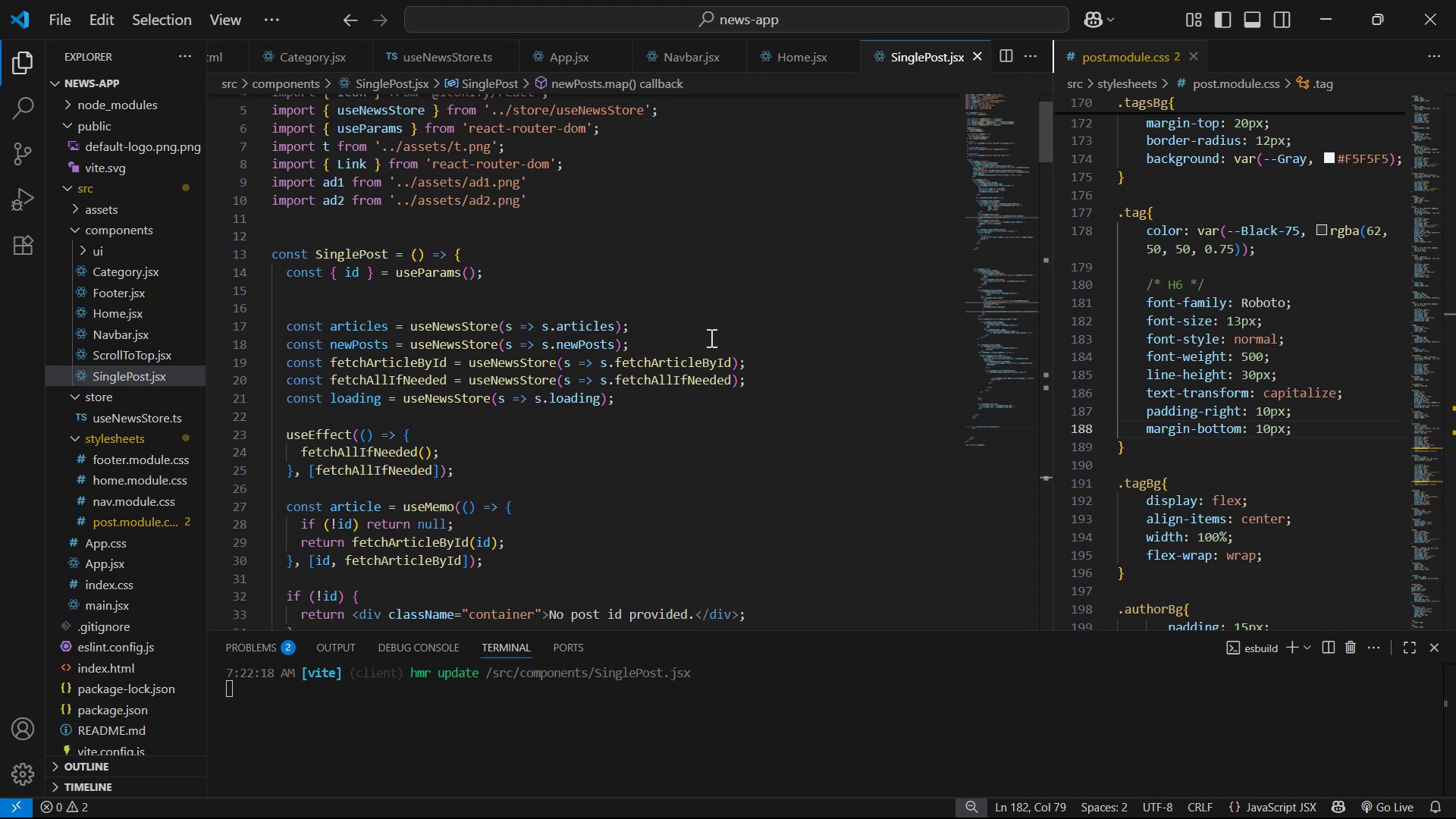 
scroll: coordinate [710, 337], scroll_direction: down, amount: 2.0
 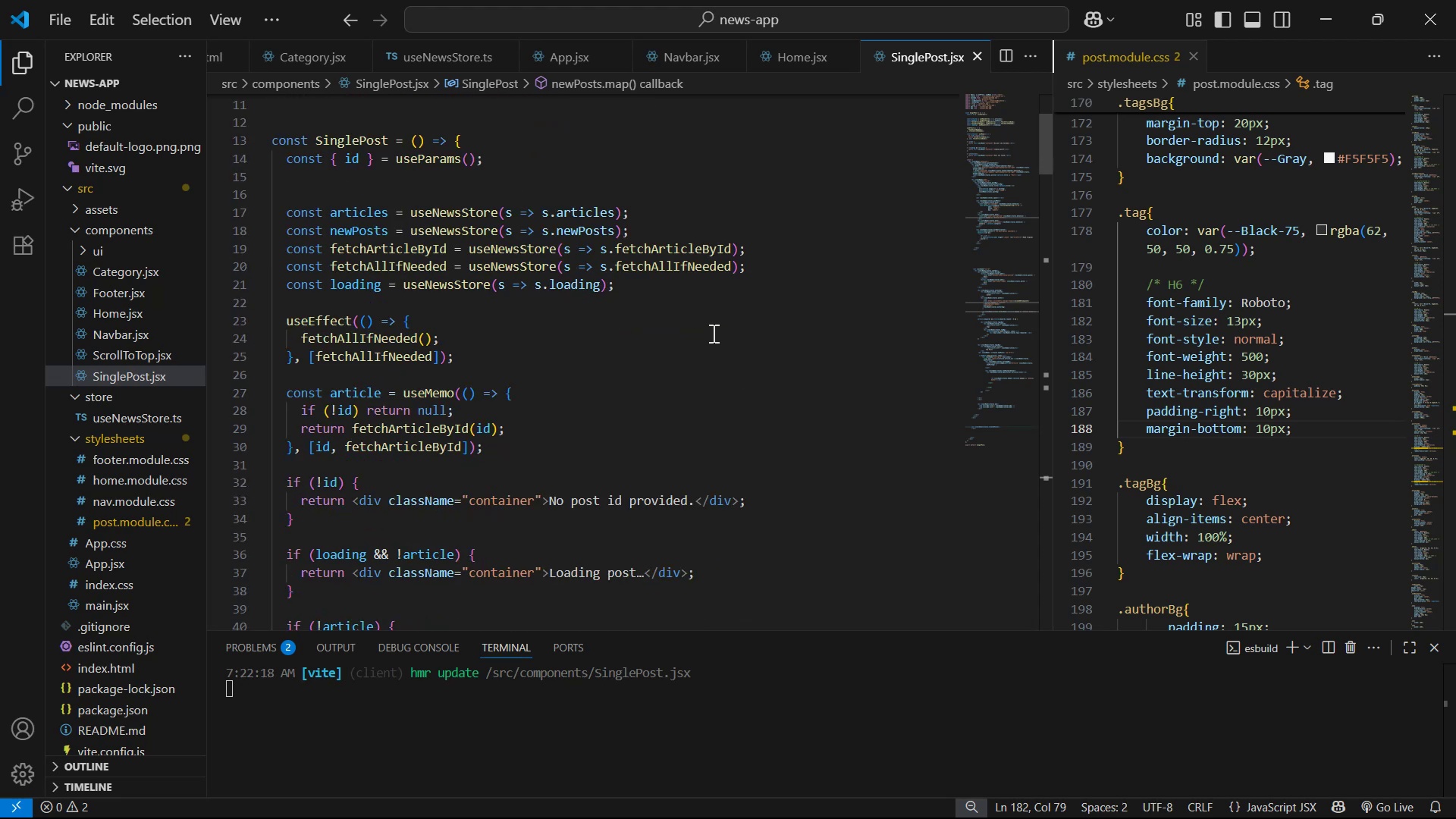 
wait(8.66)
 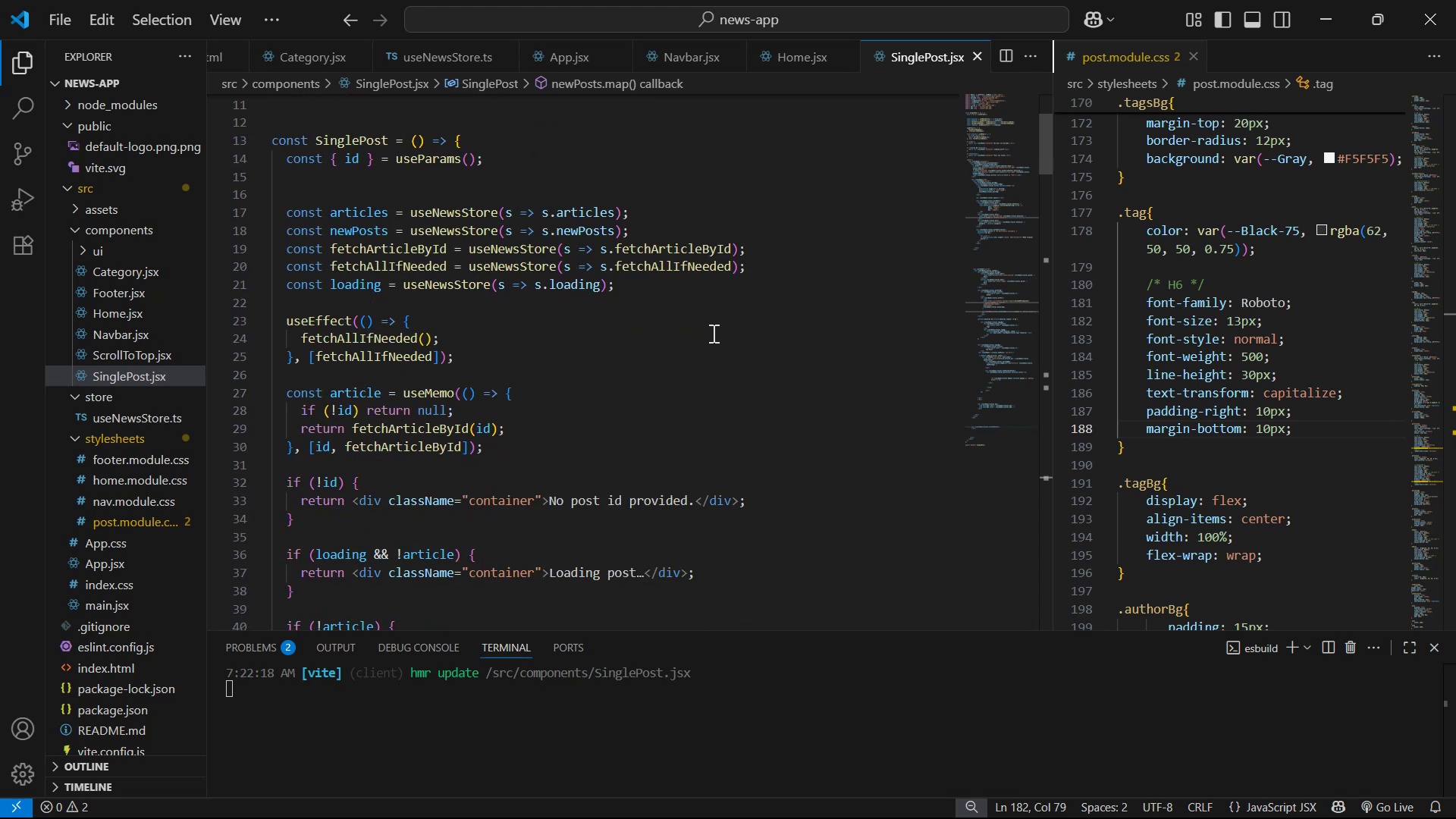 
left_click([449, 428])
 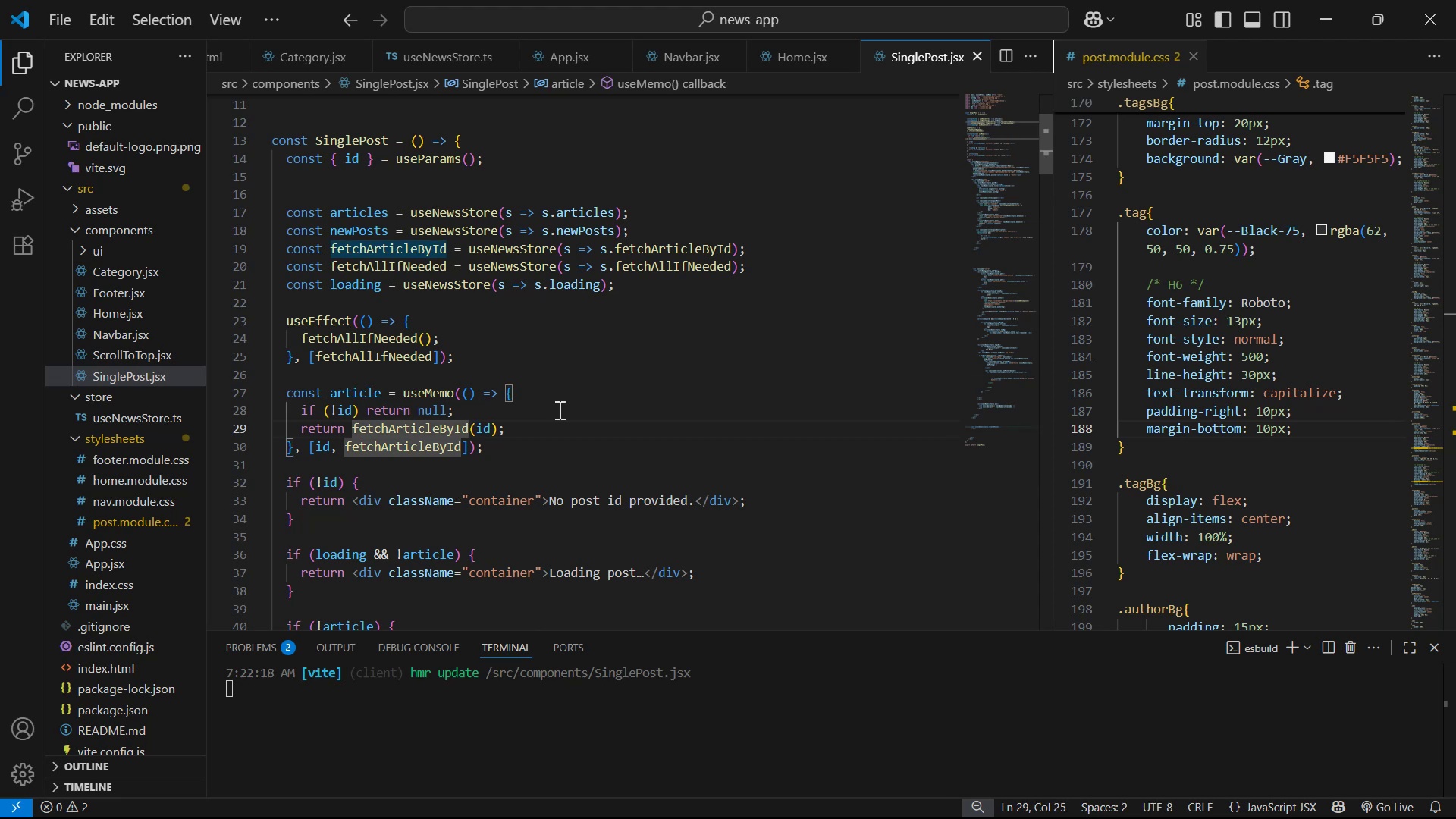 
scroll: coordinate [741, 358], scroll_direction: down, amount: 20.0
 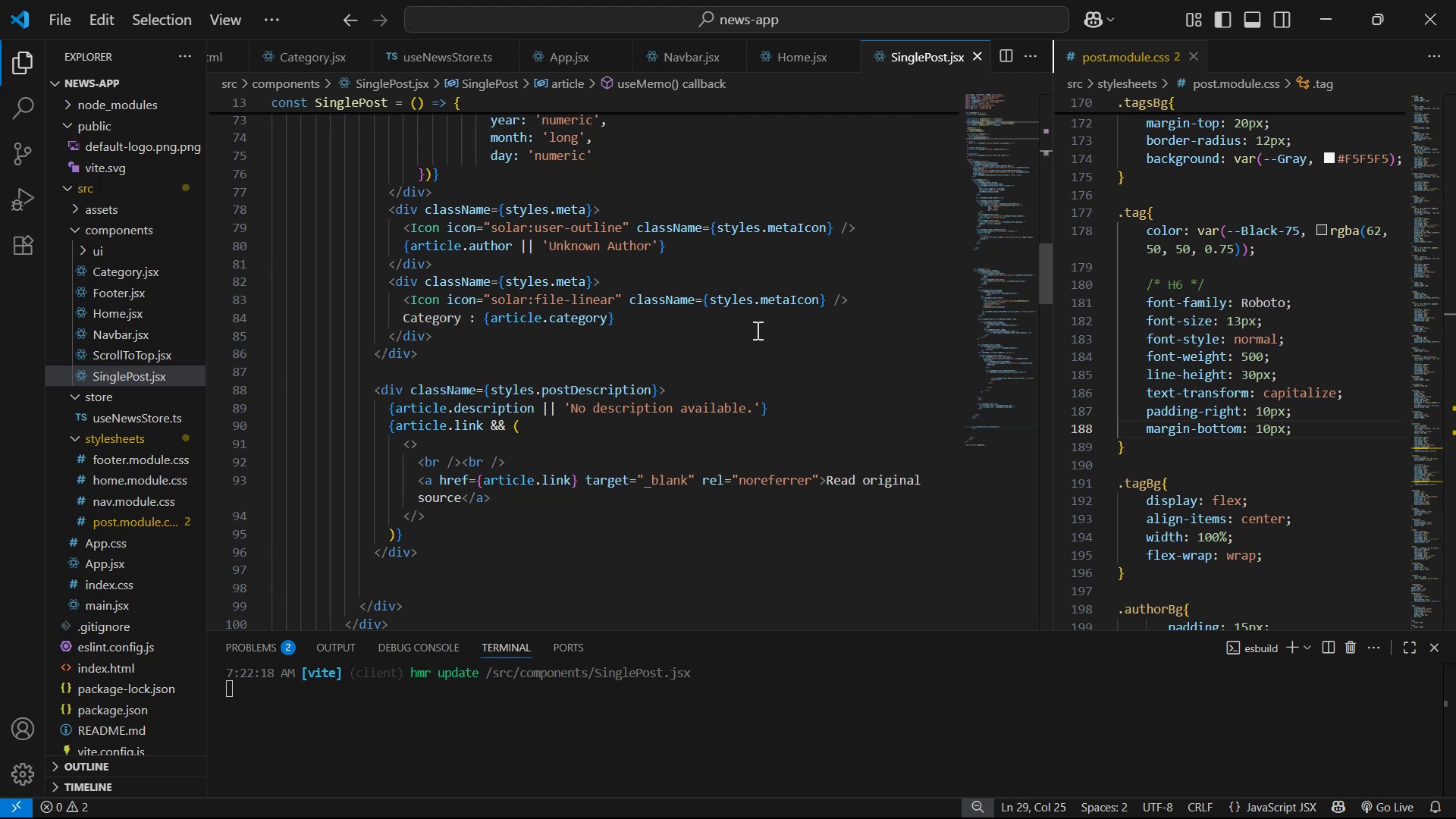 
scroll: coordinate [773, 416], scroll_direction: up, amount: 8.0
 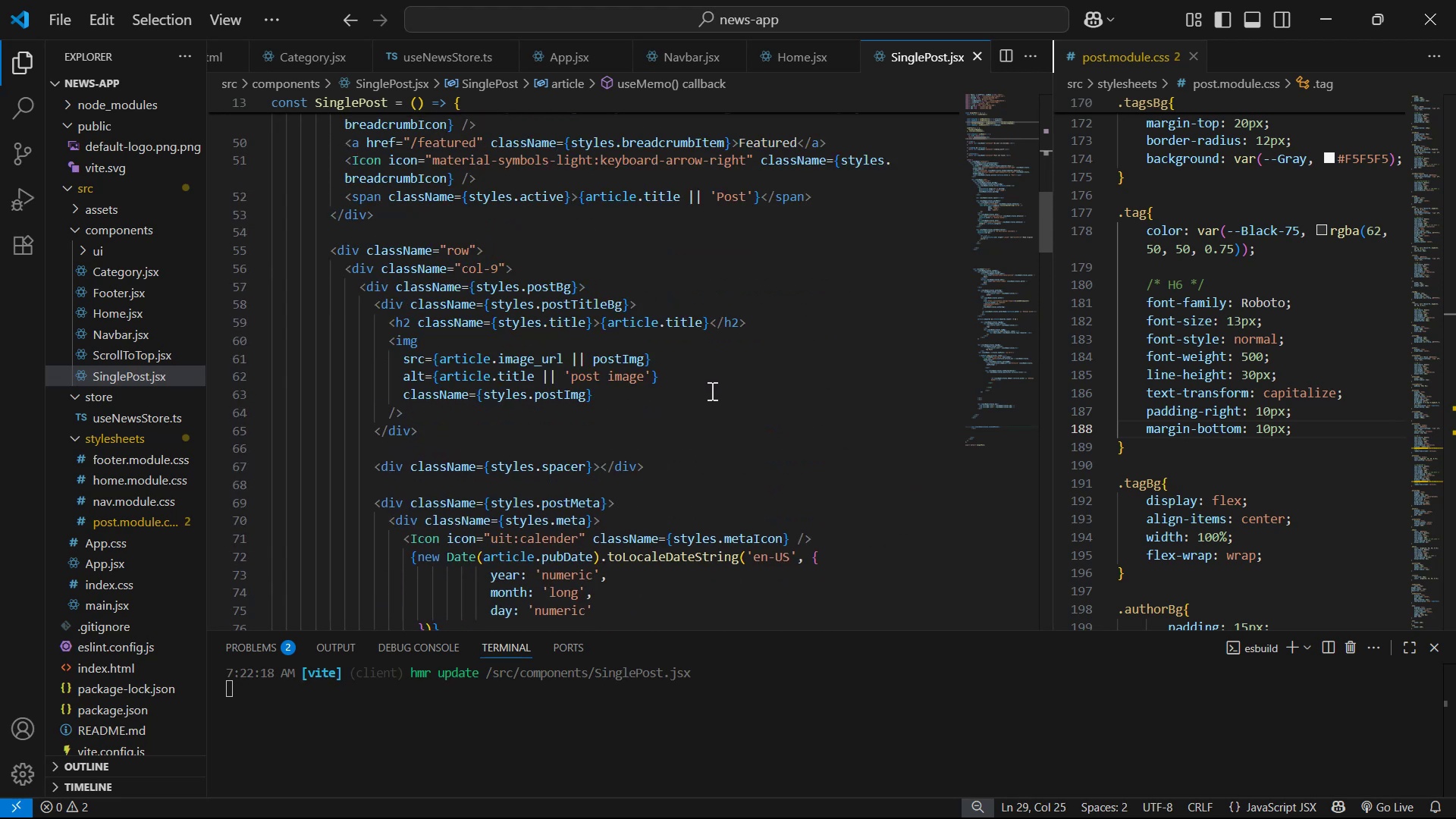 
left_click([474, 362])
 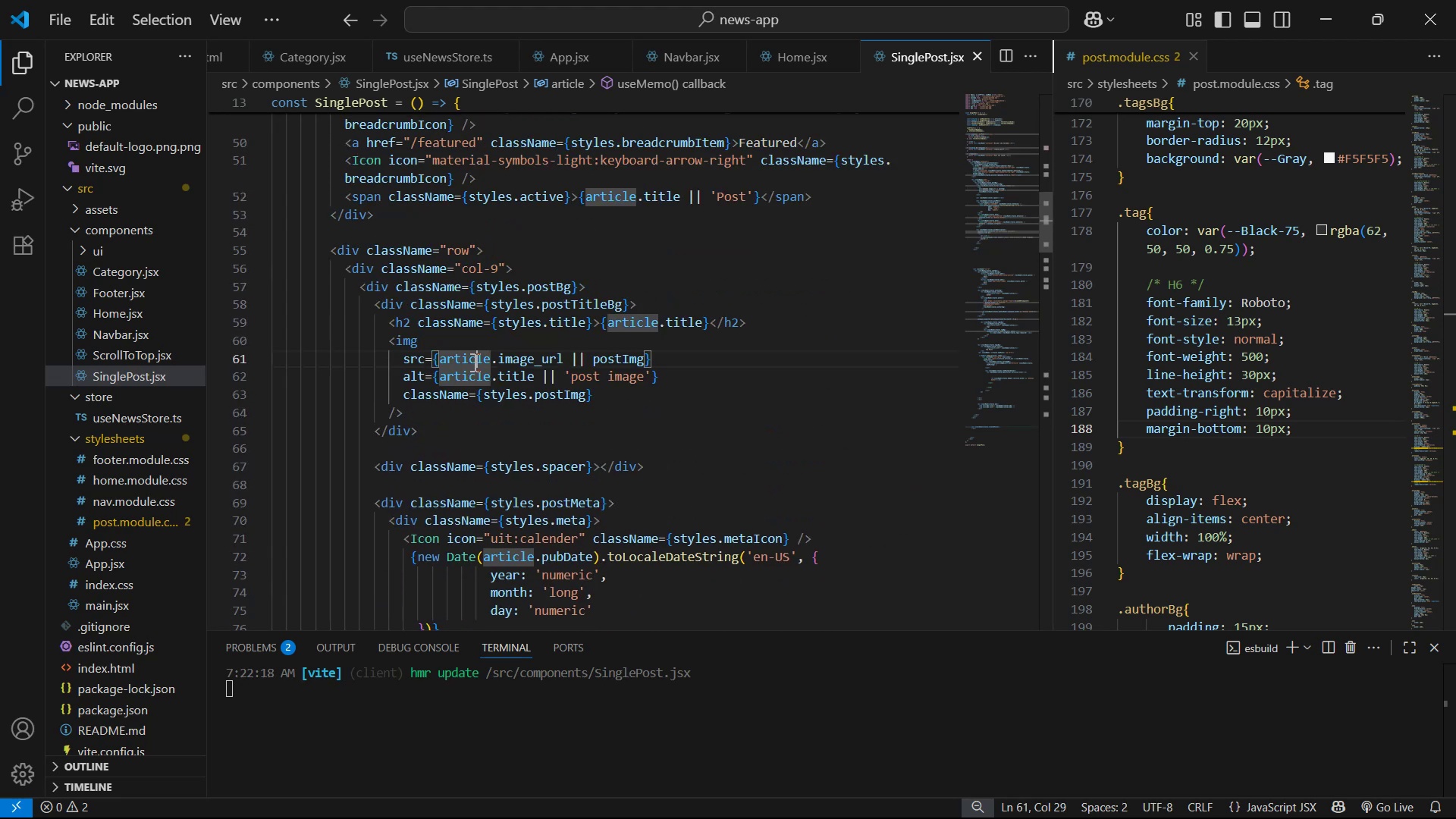 
scroll: coordinate [718, 413], scroll_direction: up, amount: 10.0
 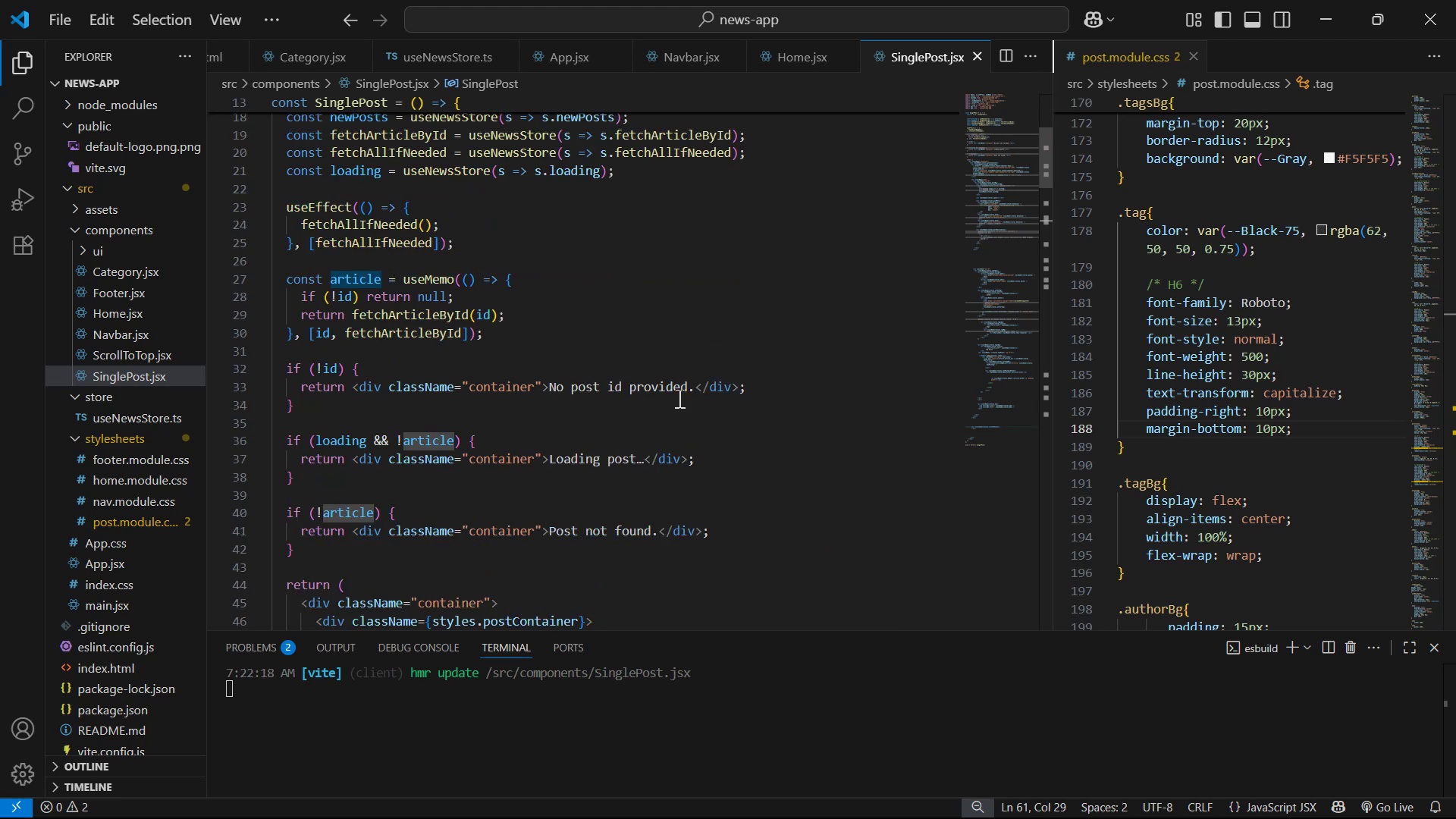 
left_click([550, 327])
 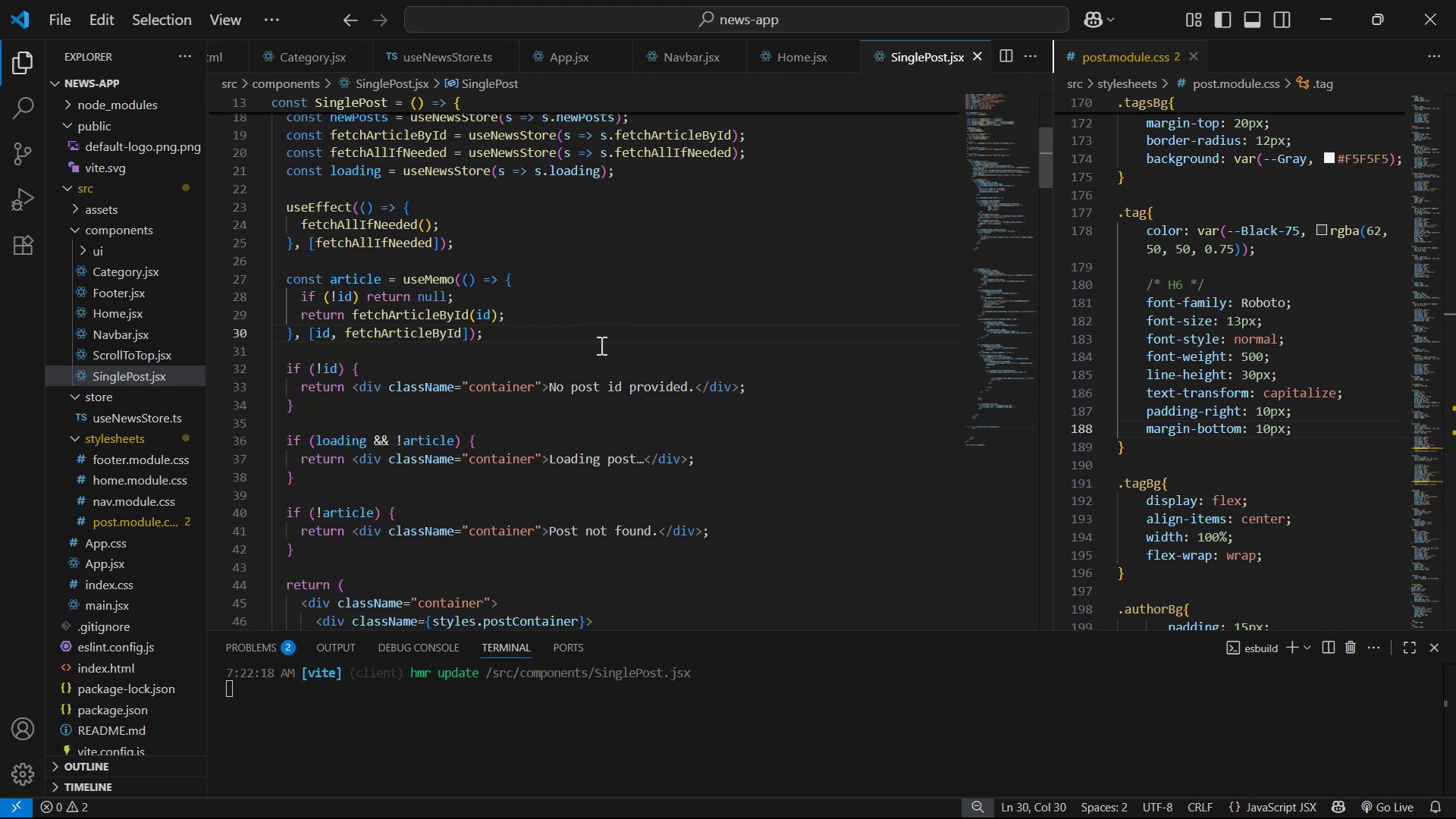 
key(Enter)
 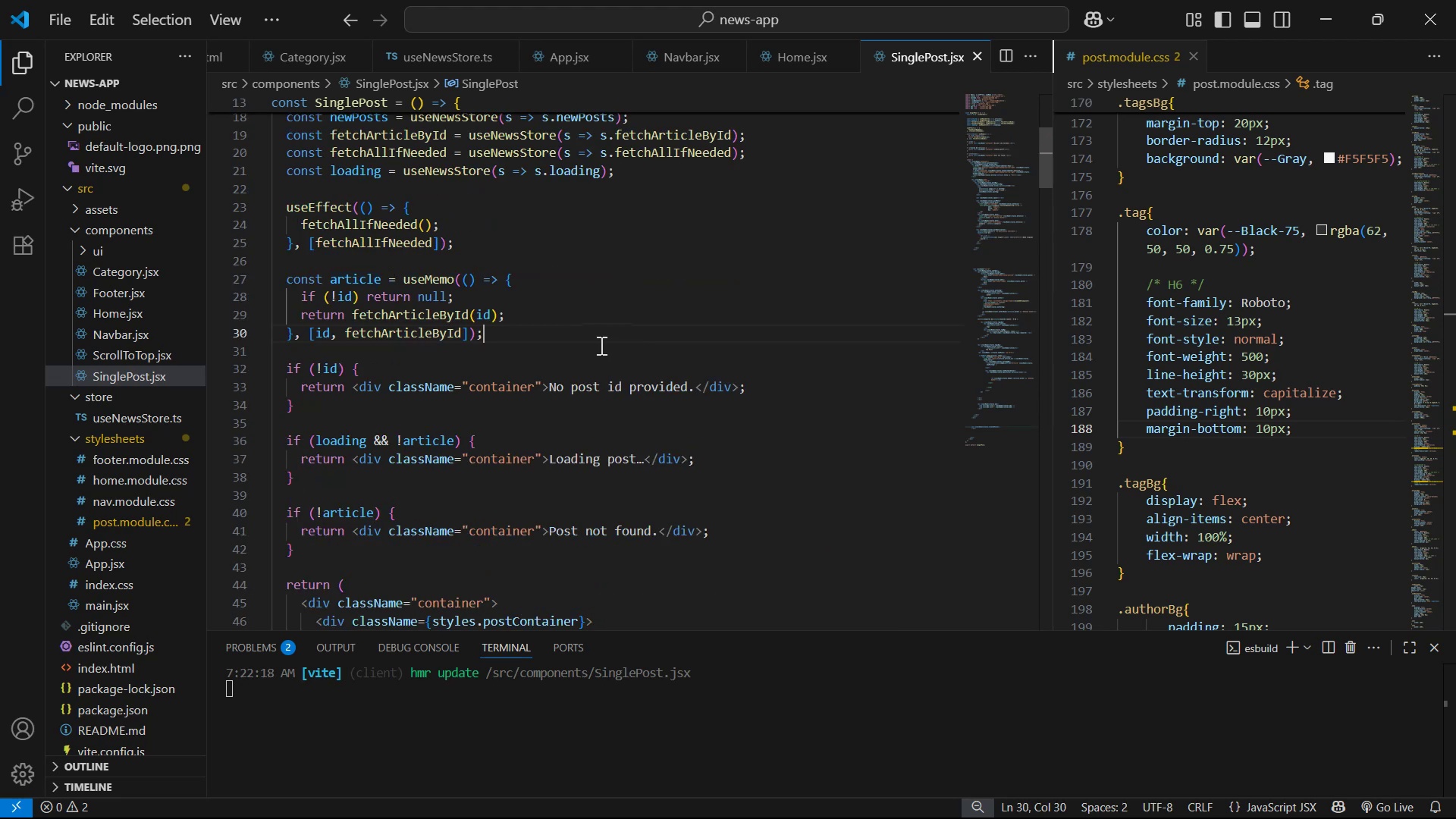 
key(Enter)
 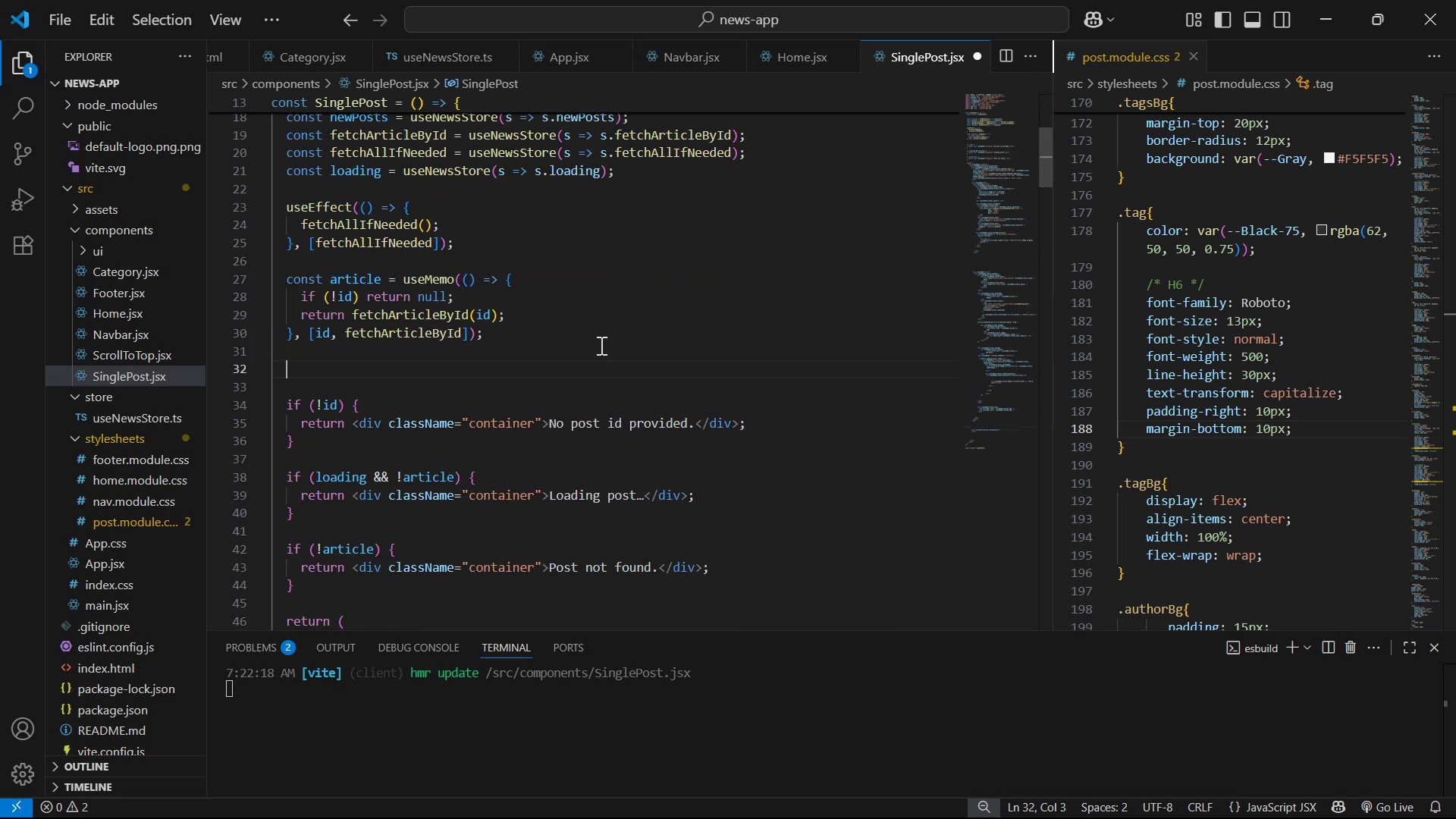 
type(log)
 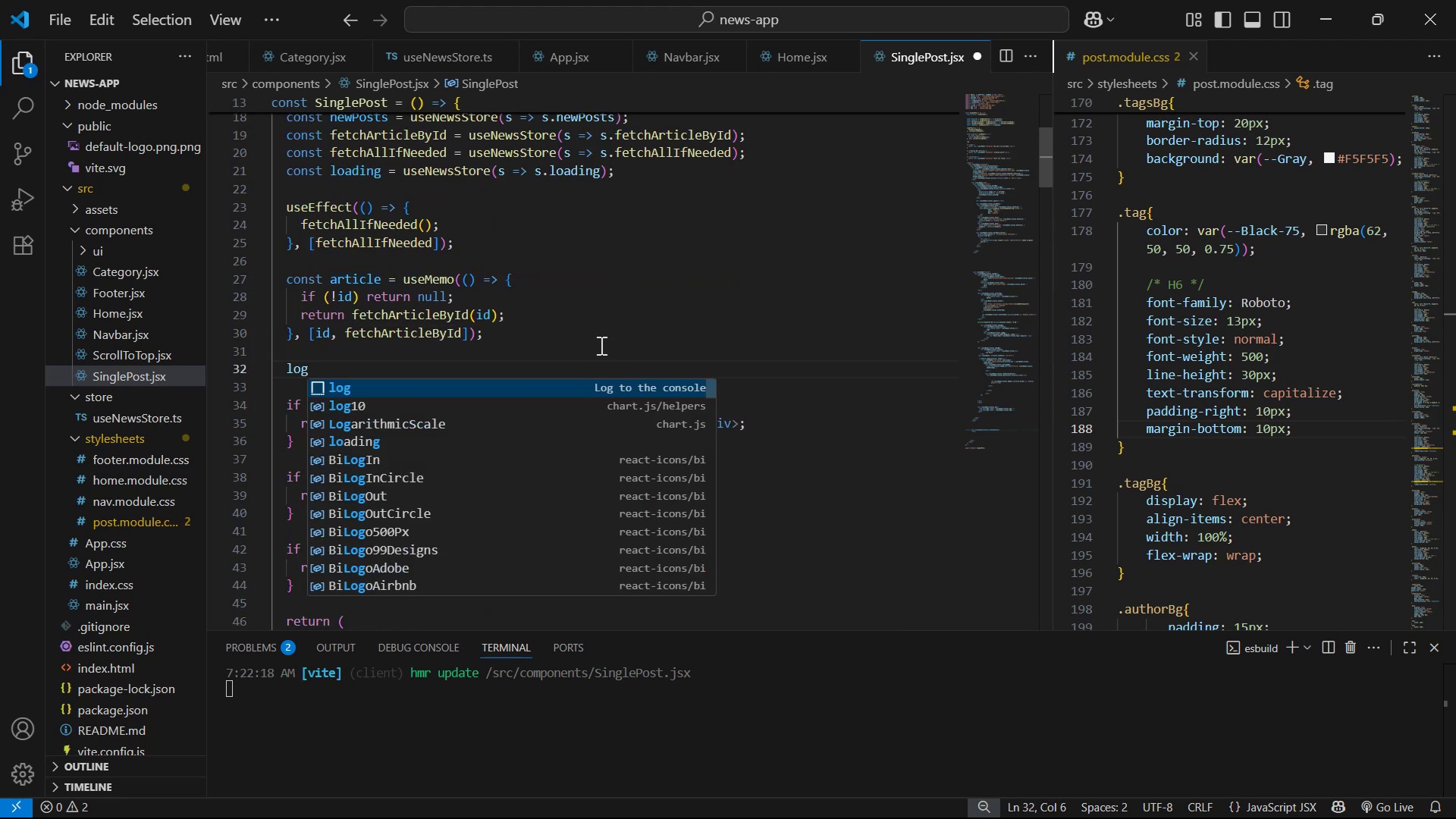 
key(Enter)
 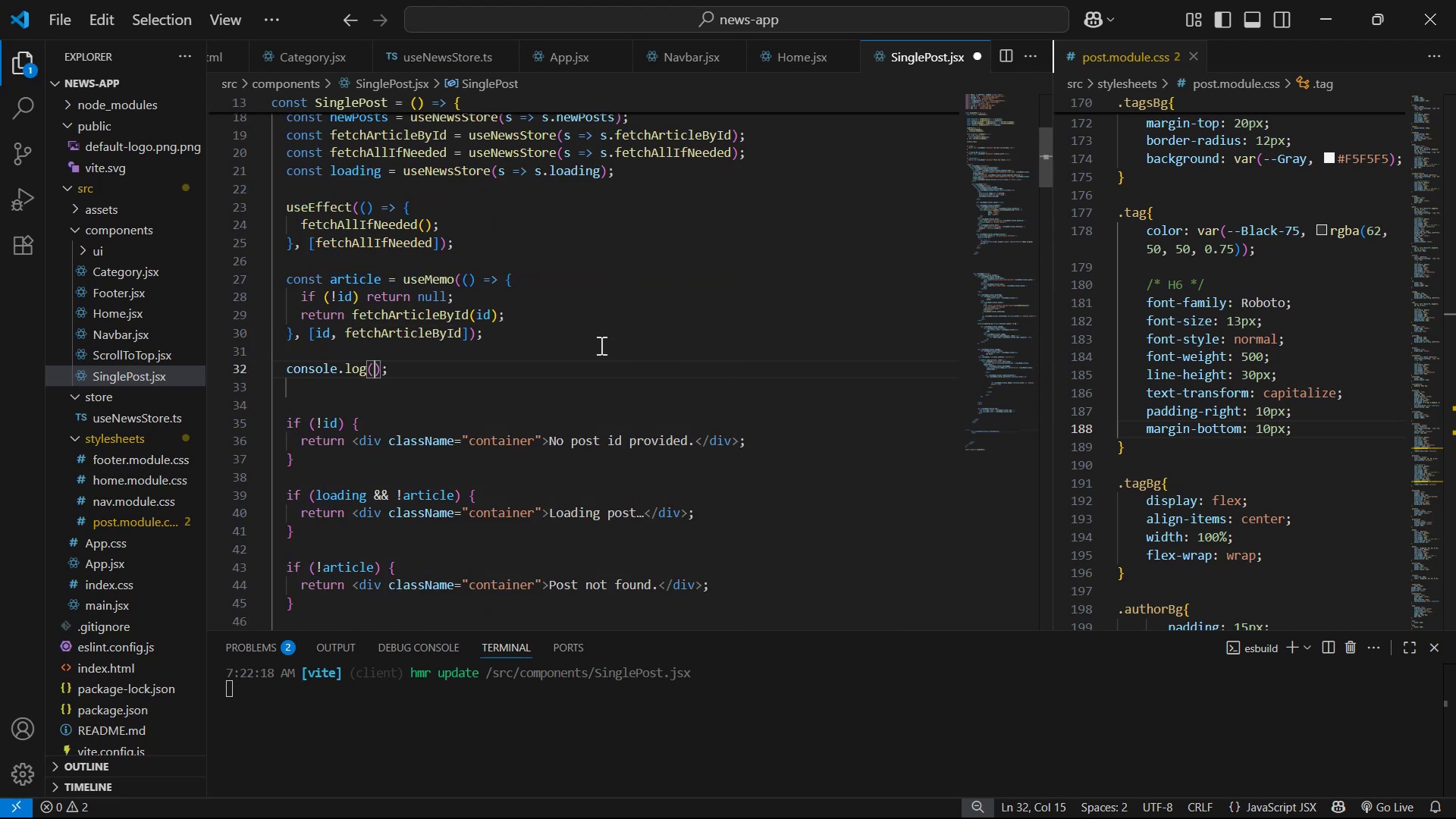 
key(A)
 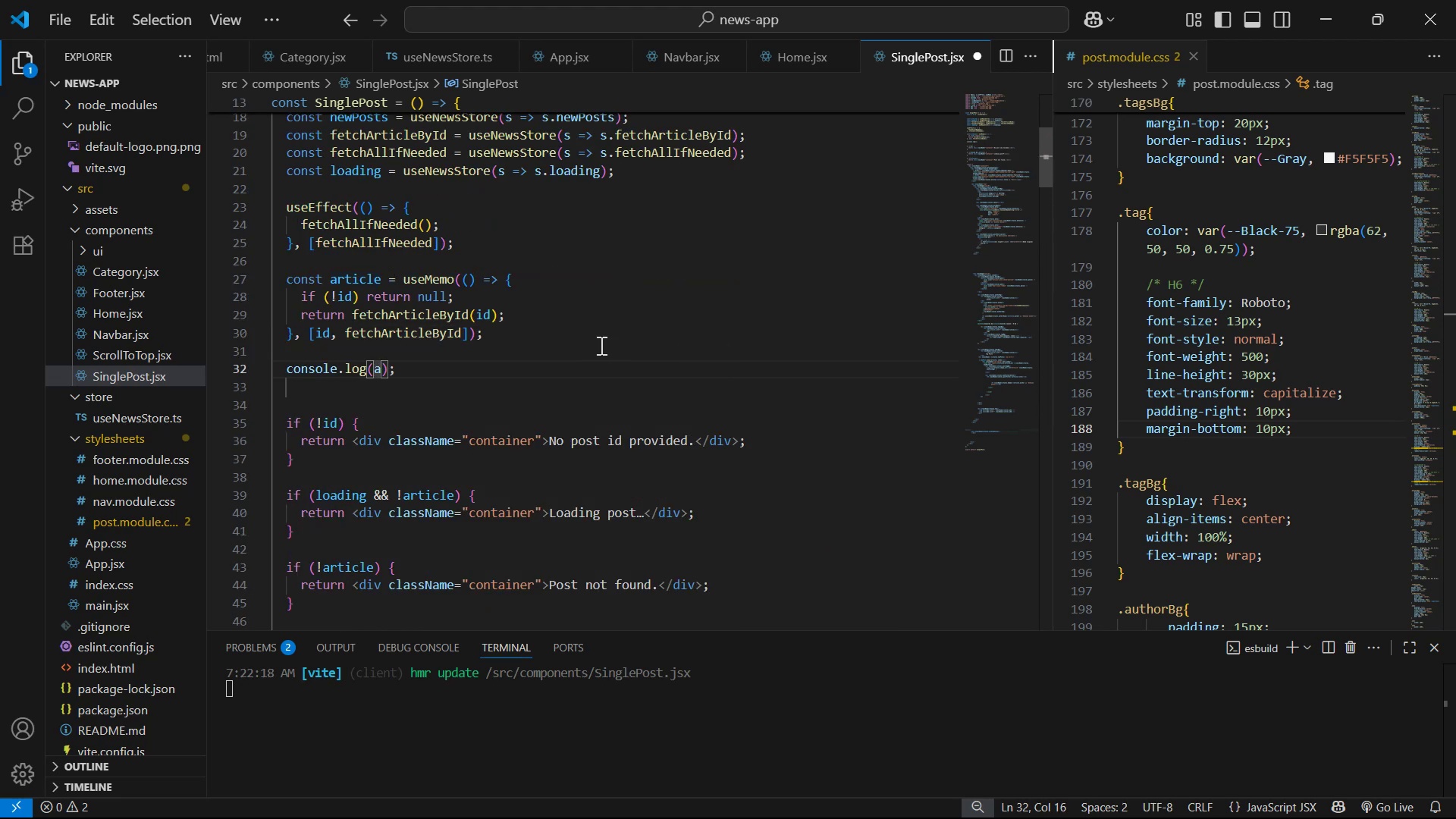 
key(ArrowDown)
 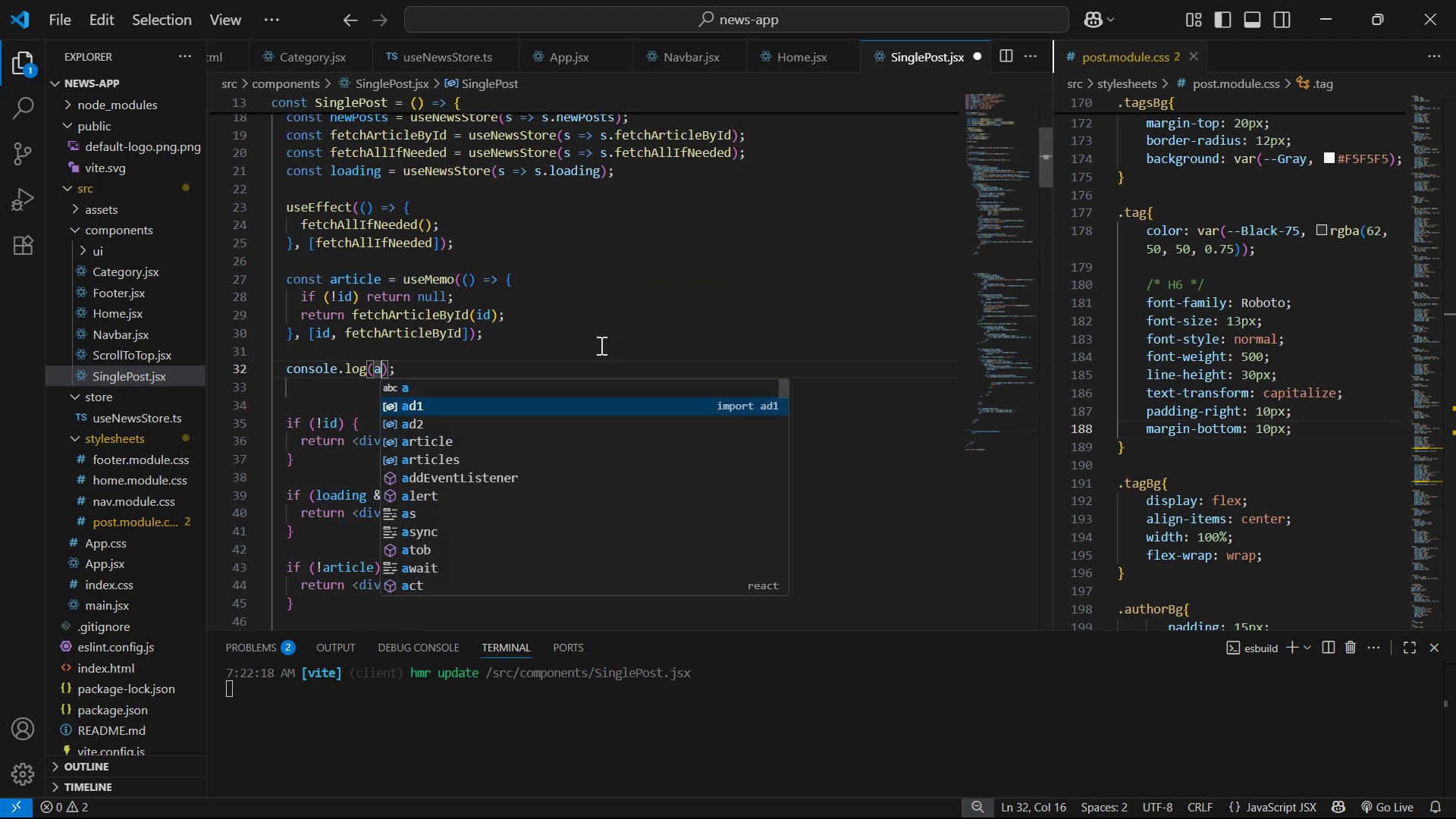 
key(ArrowUp)
 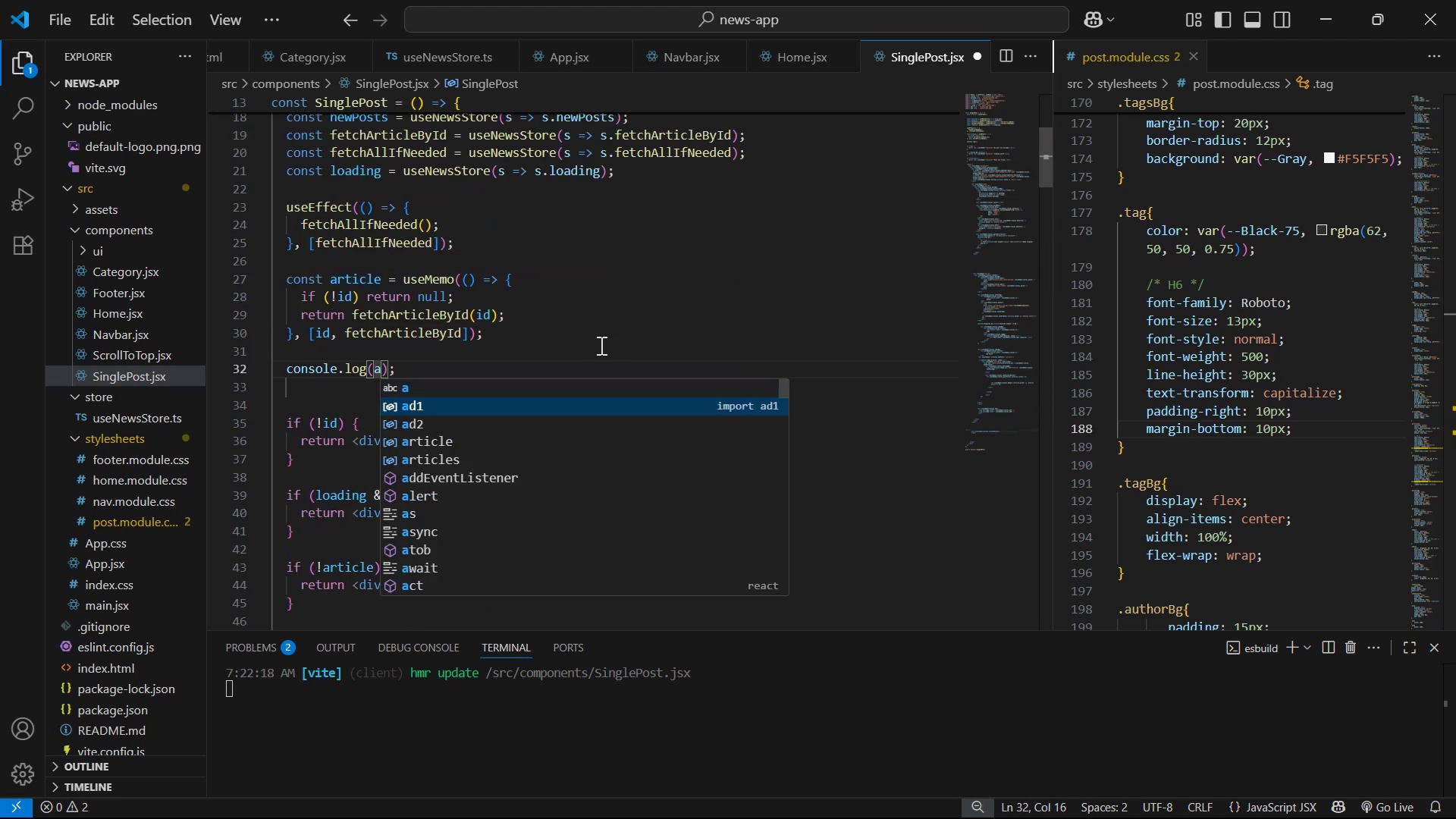 
key(R)
 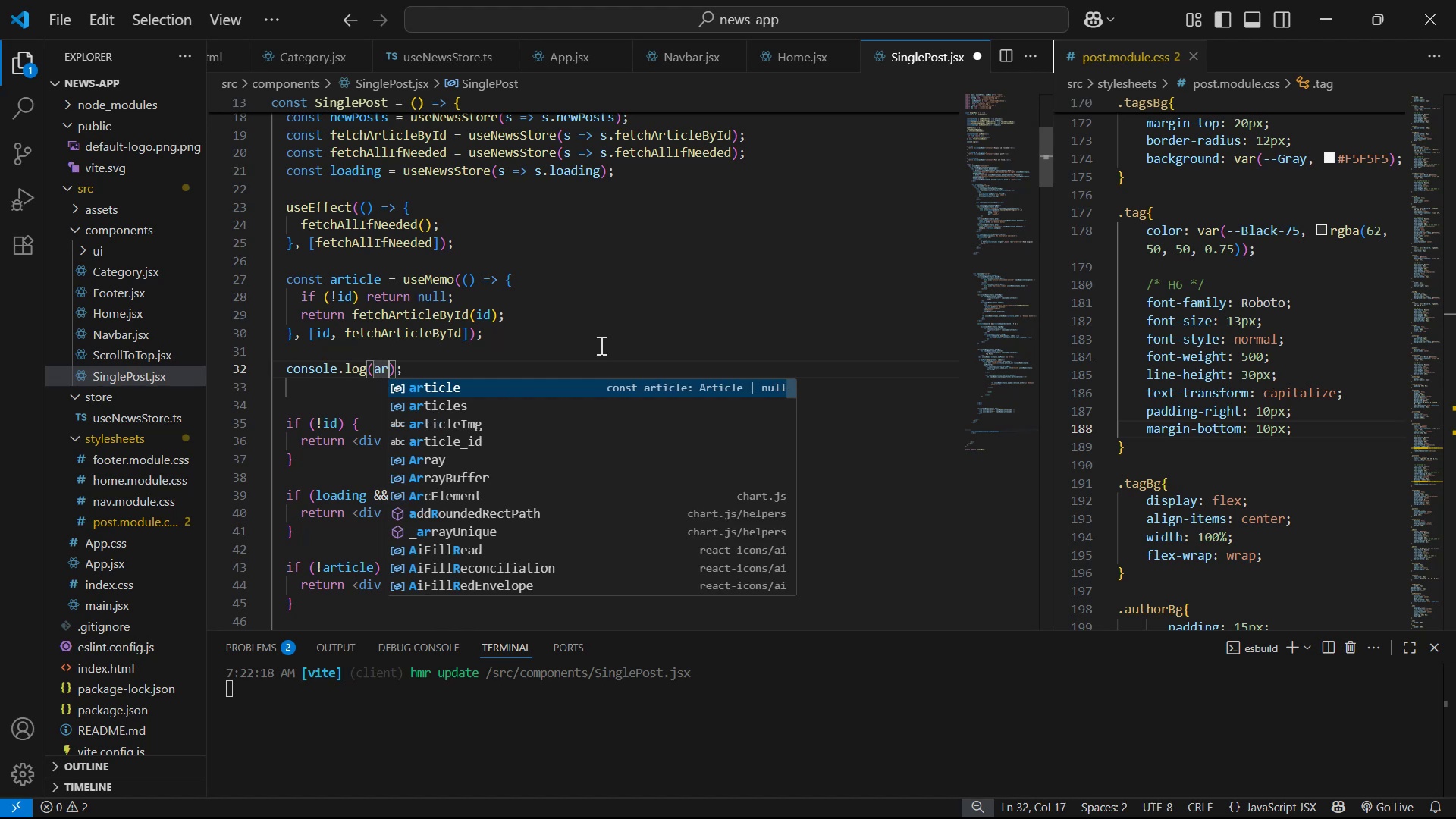 
key(Enter)
 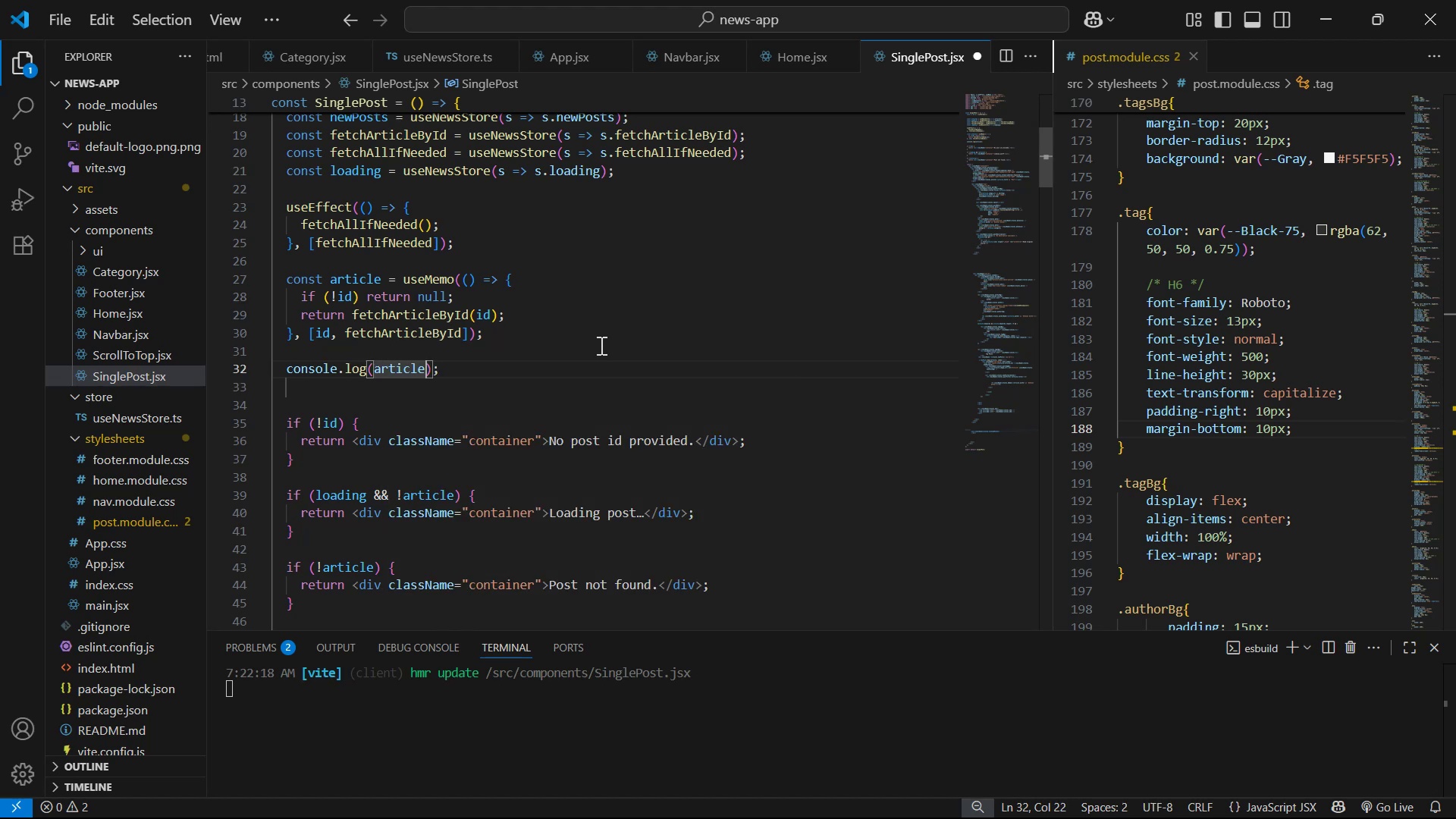 
key(Control+S)
 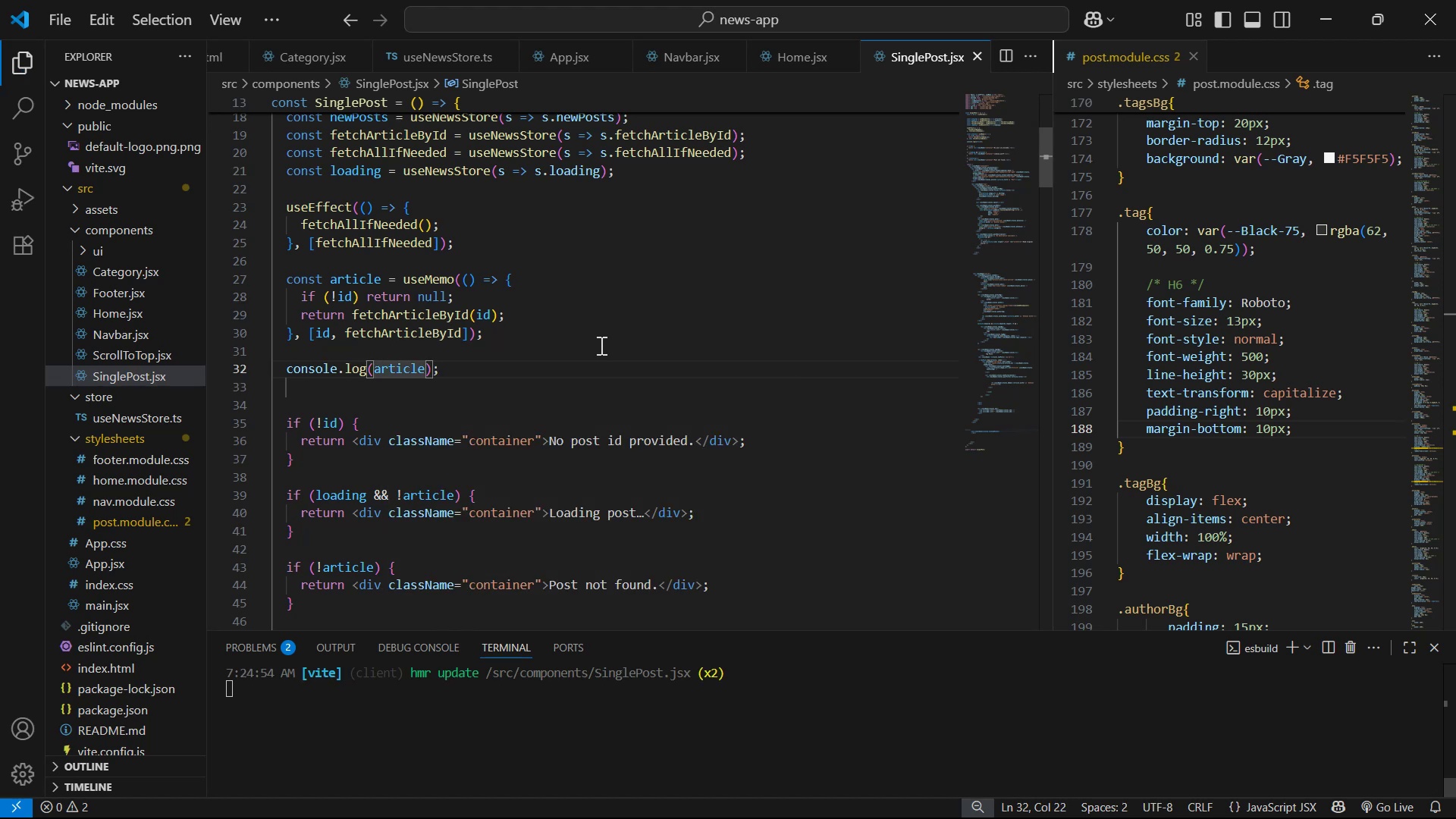 
key(Alt+AltLeft)
 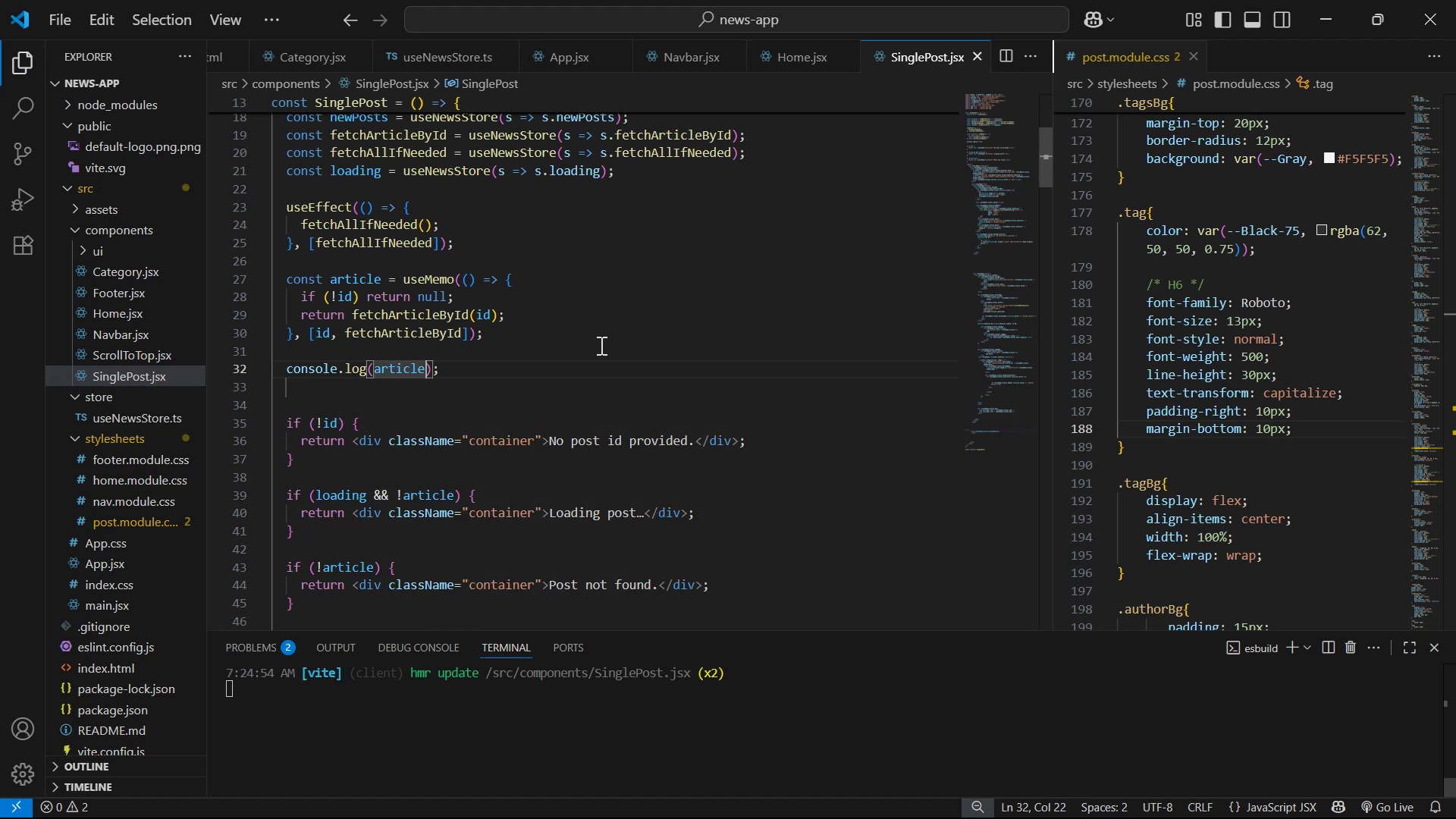 
key(Alt+Tab)
 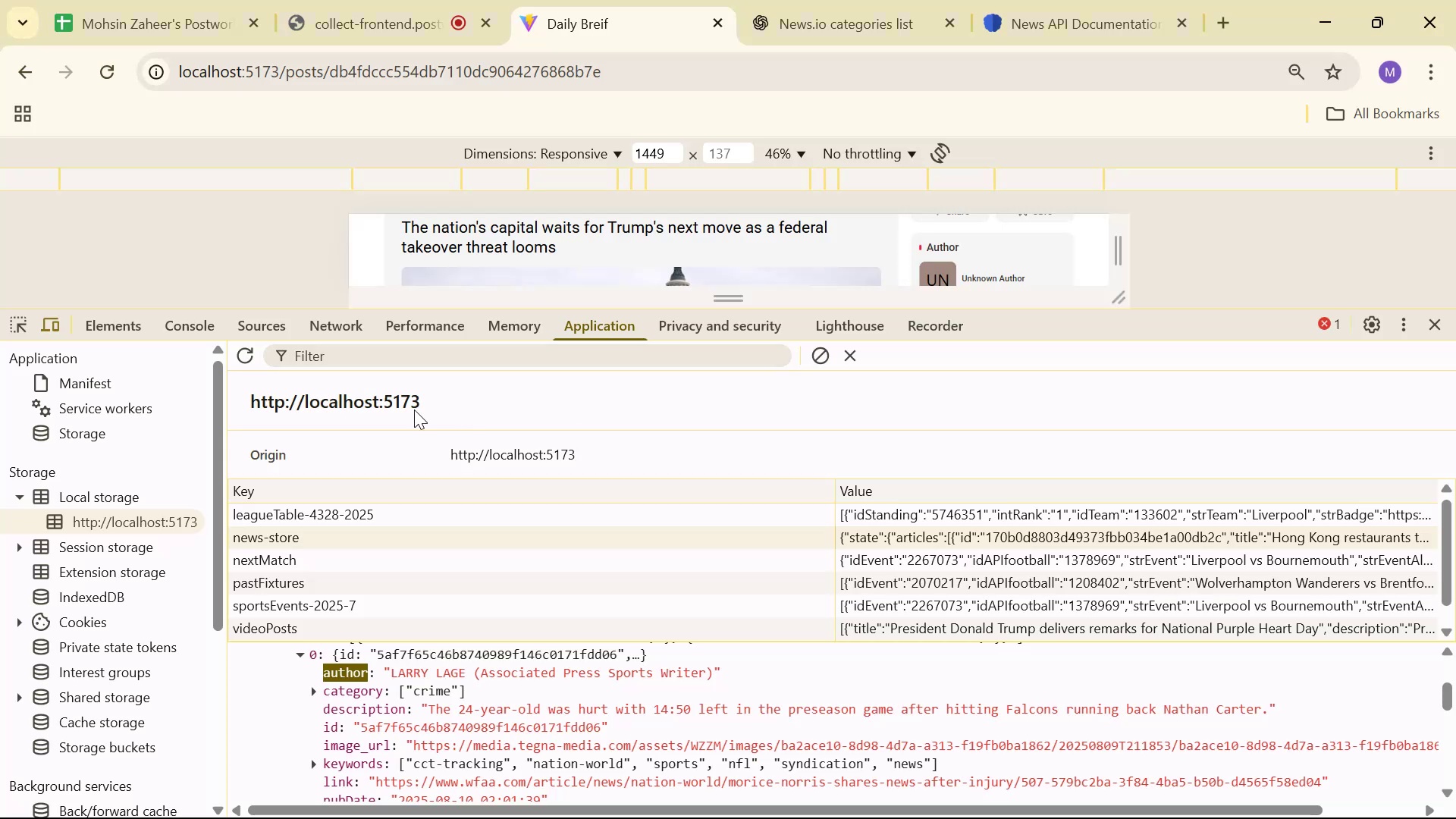 
double_click([218, 325])
 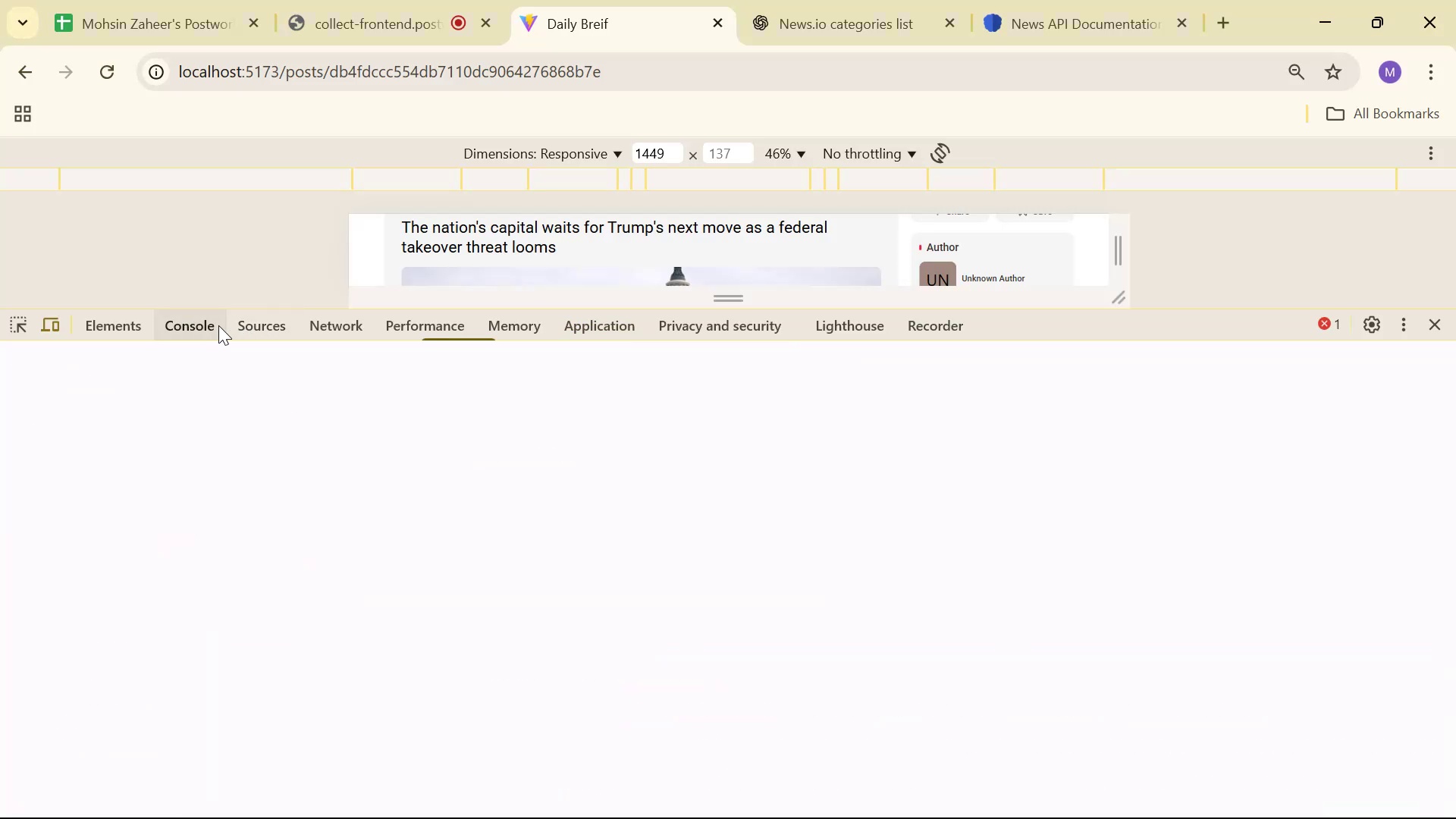 
hold_key(key=ControlLeft, duration=0.92)
 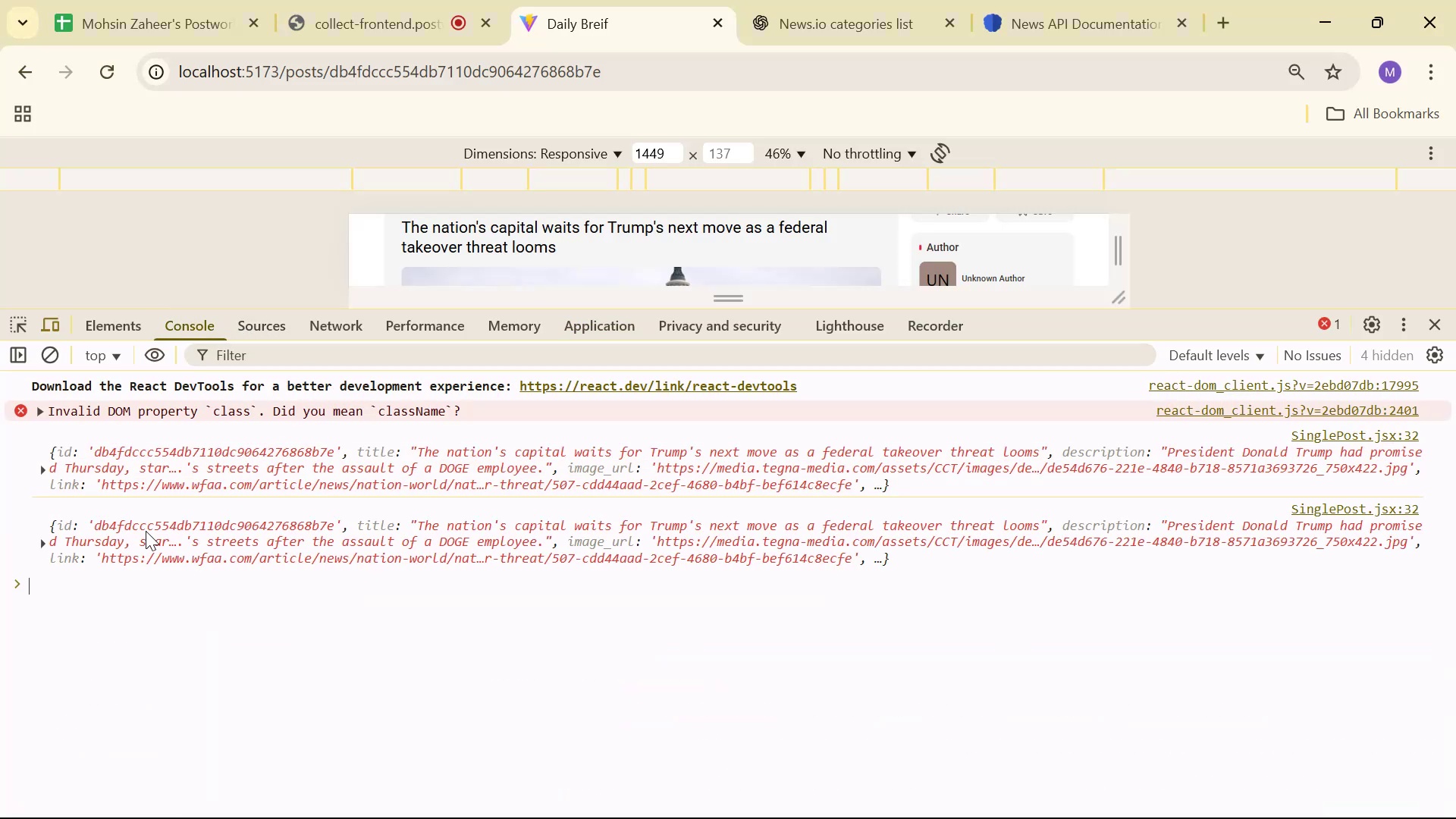 
hold_key(key=ShiftLeft, duration=0.73)
 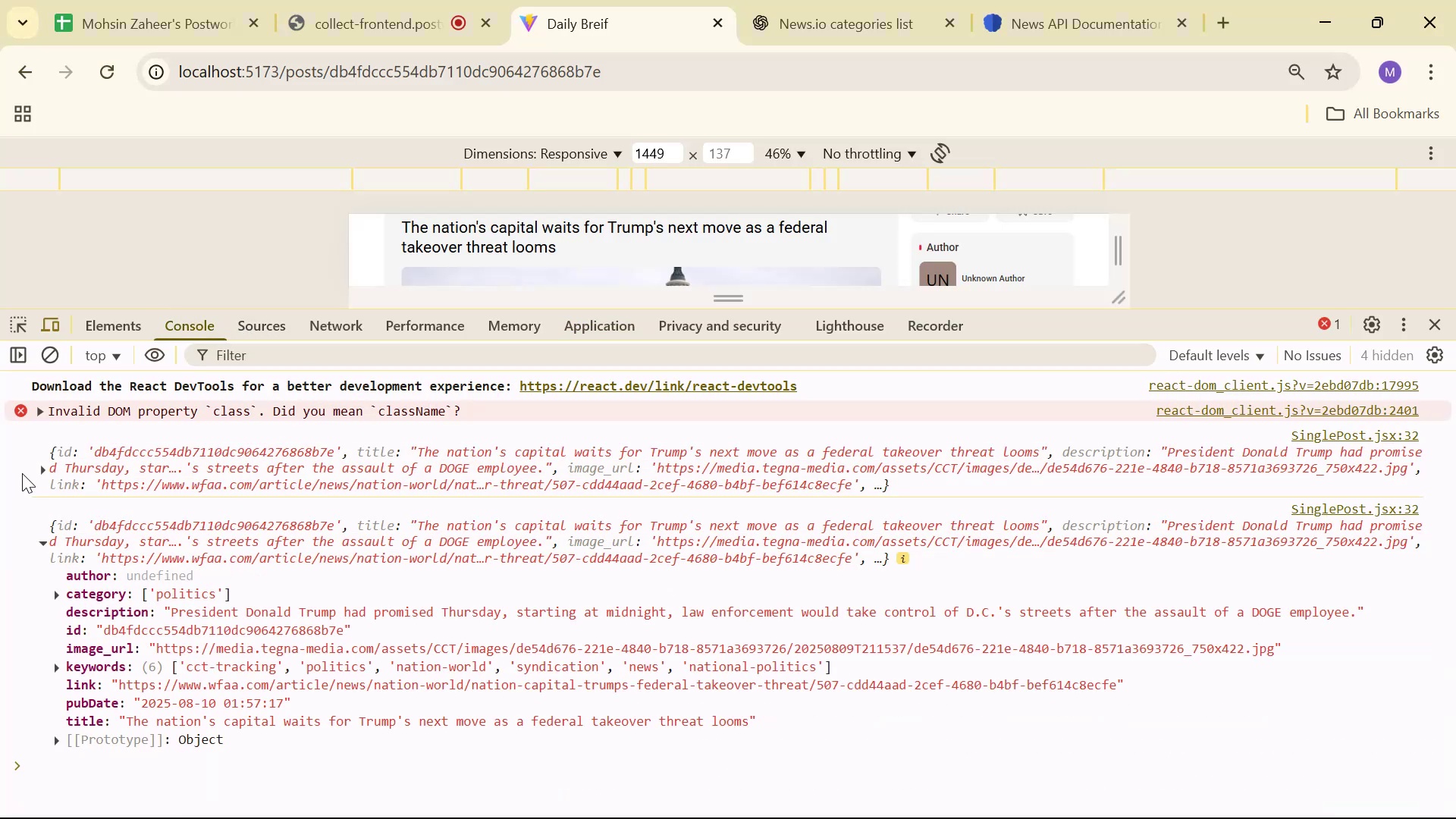 
left_click([29, 464])
 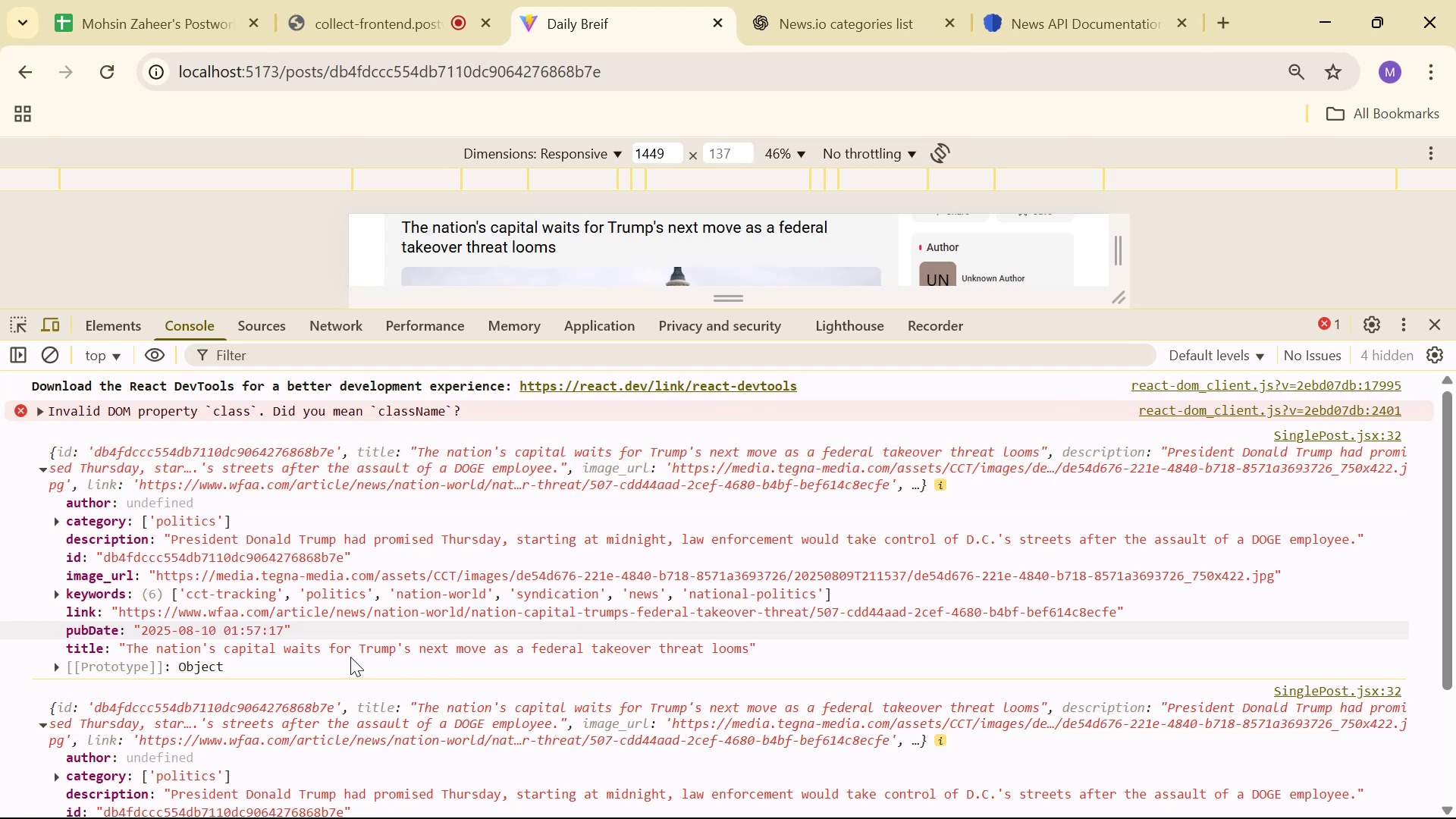 
left_click([1440, 319])
 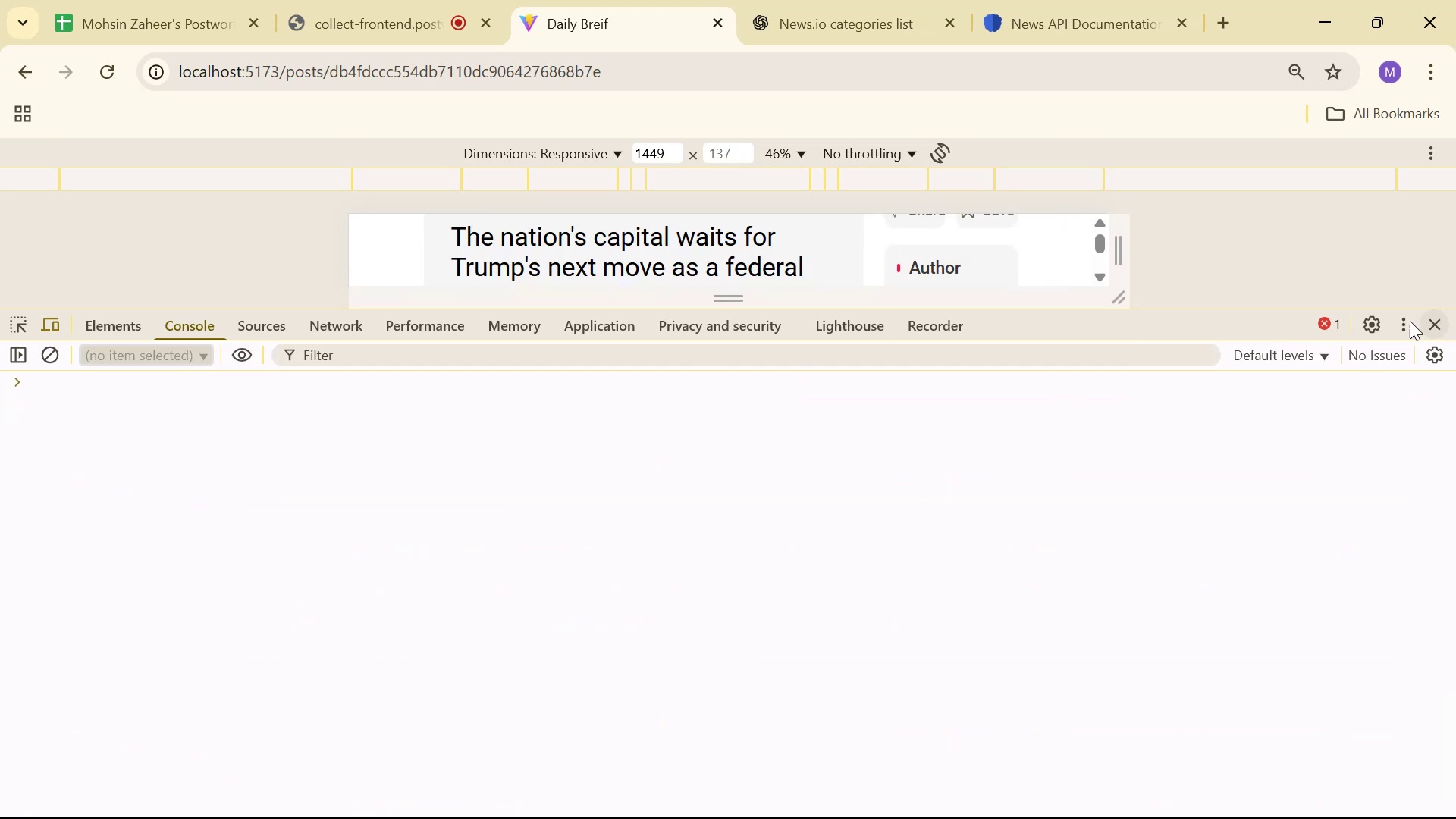 
scroll: coordinate [916, 570], scroll_direction: none, amount: 0.0
 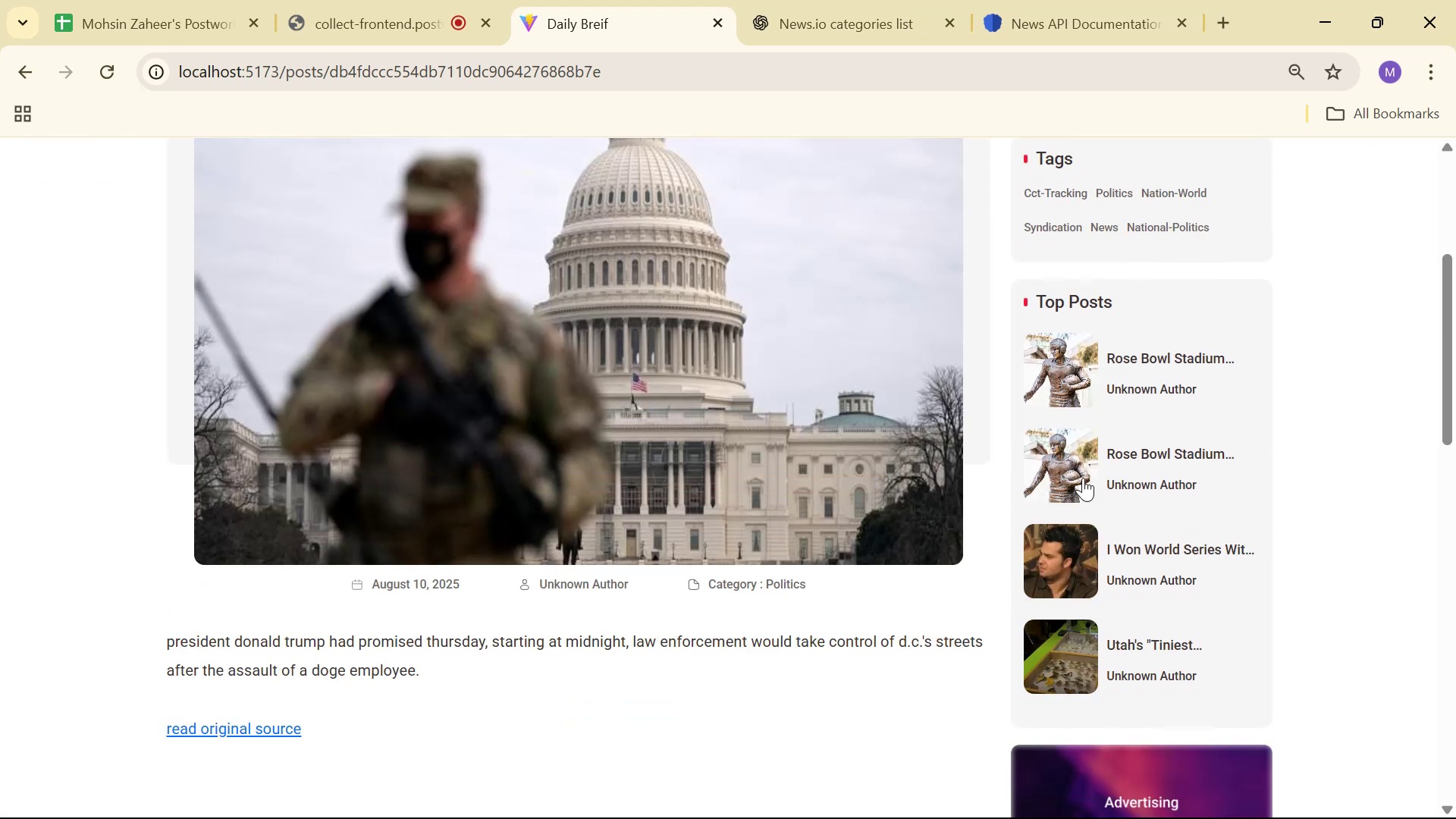 
left_click([1097, 372])
 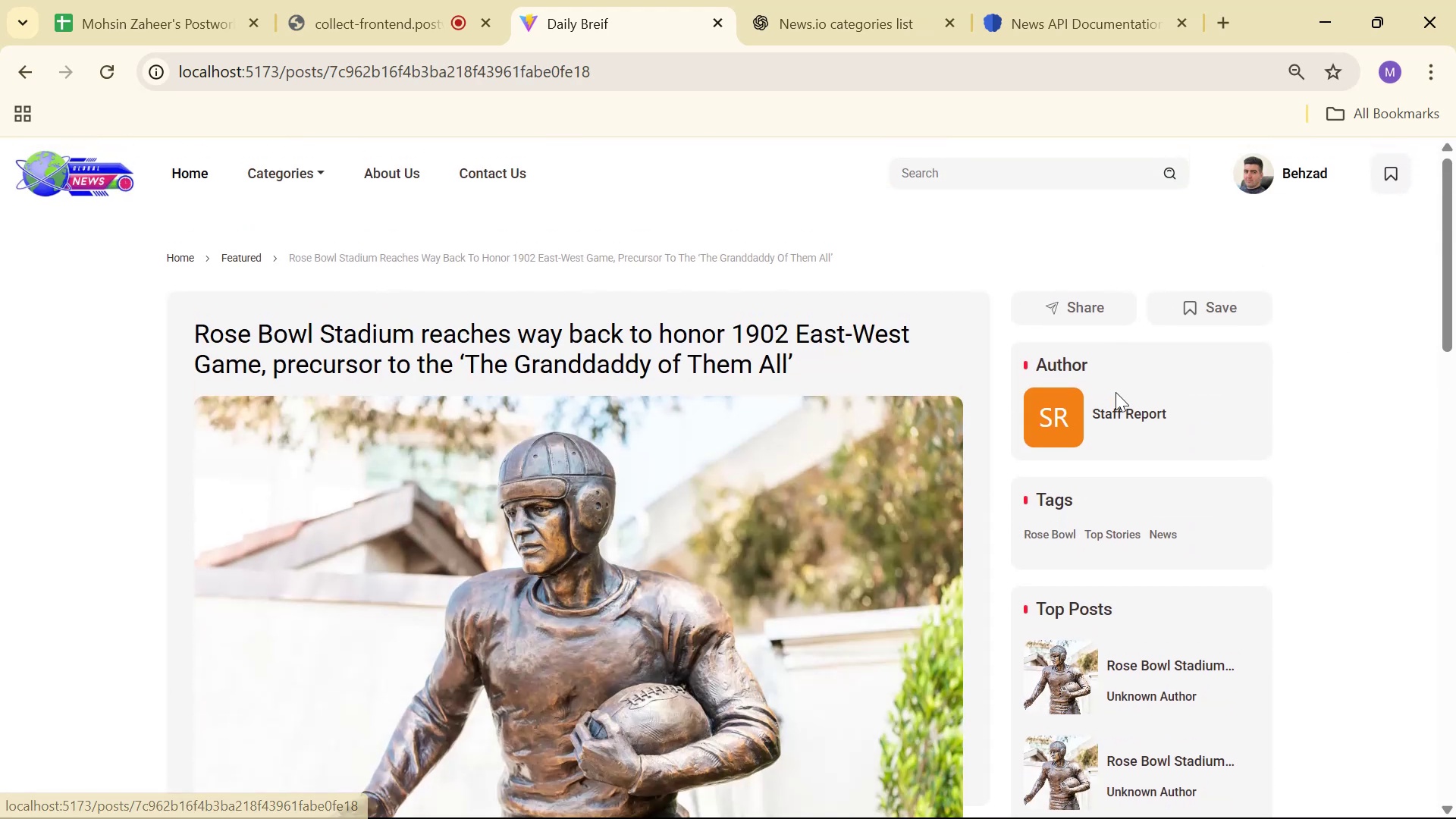 
scroll: coordinate [1299, 401], scroll_direction: down, amount: 6.0
 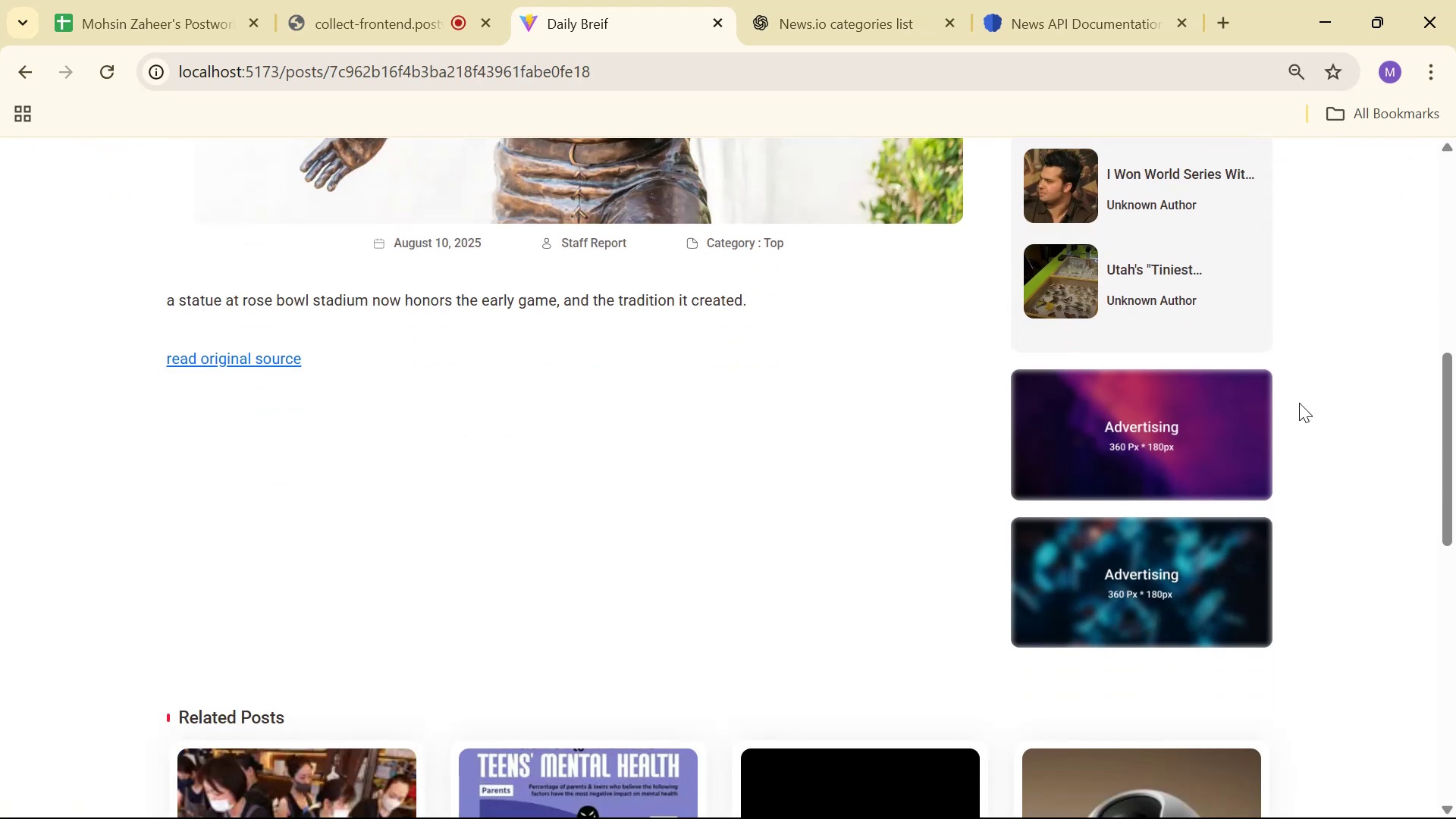 
scroll: coordinate [1302, 405], scroll_direction: up, amount: 1.0
 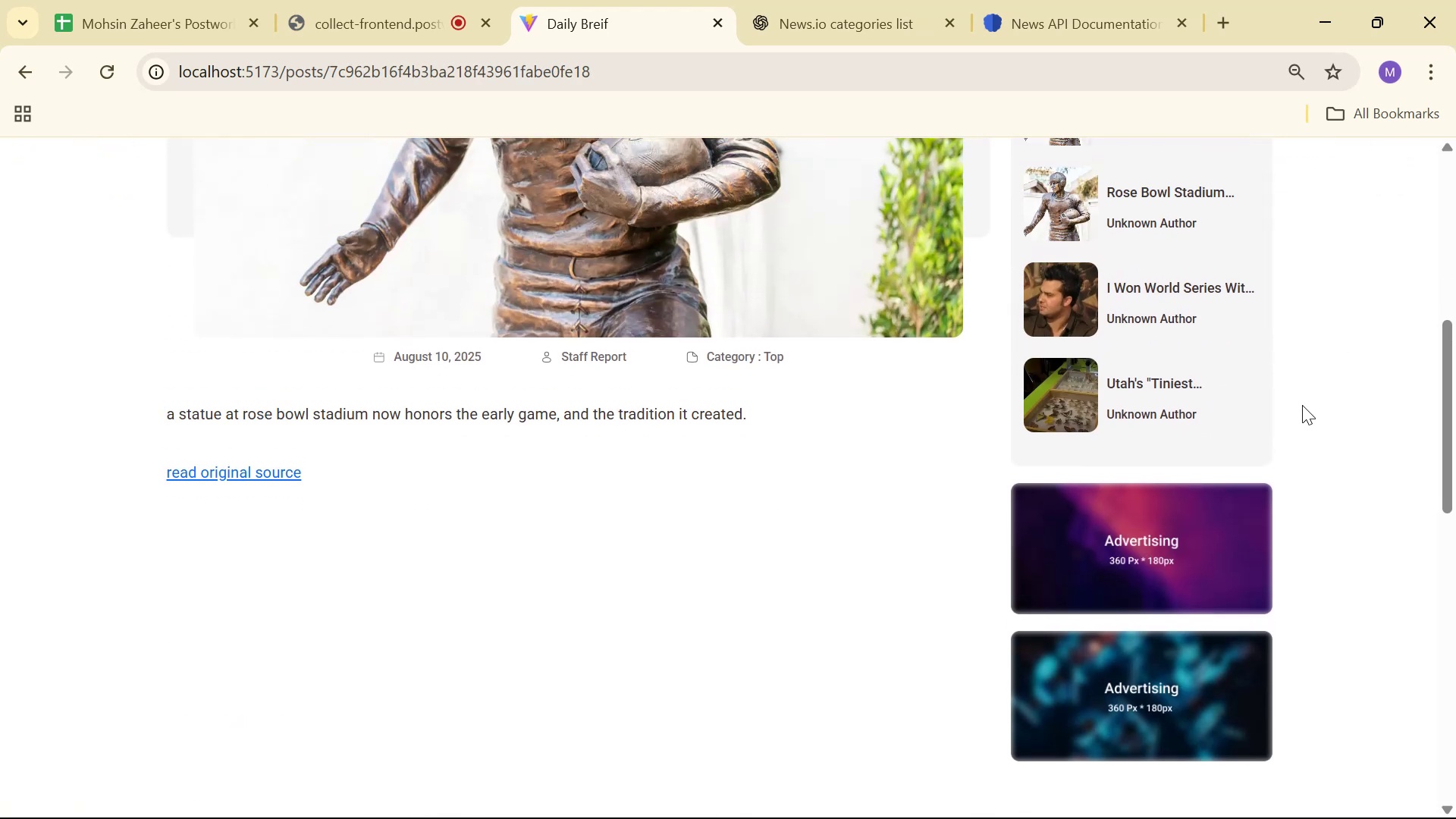 
key(Alt+AltLeft)
 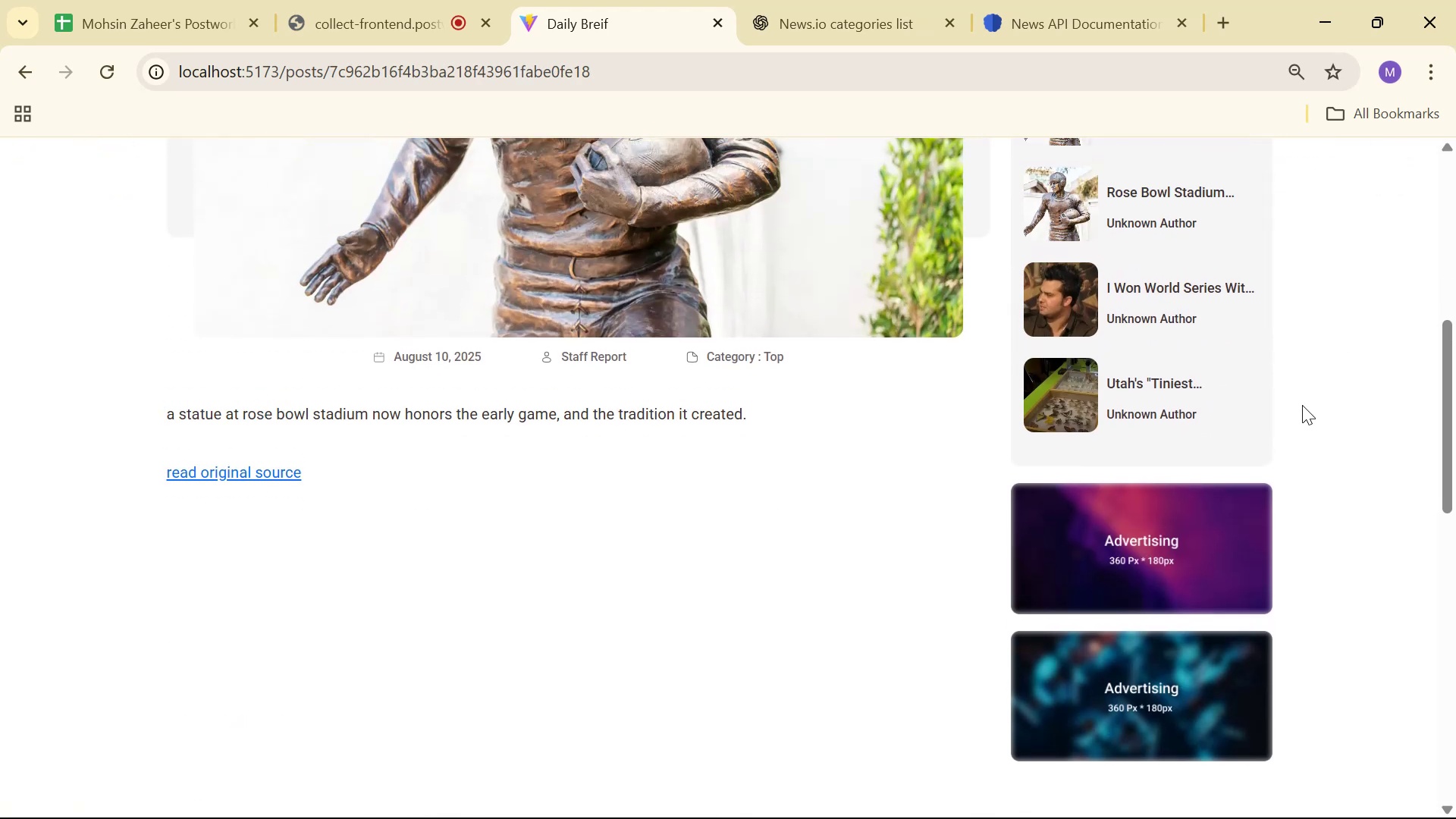 
key(Alt+Tab)
 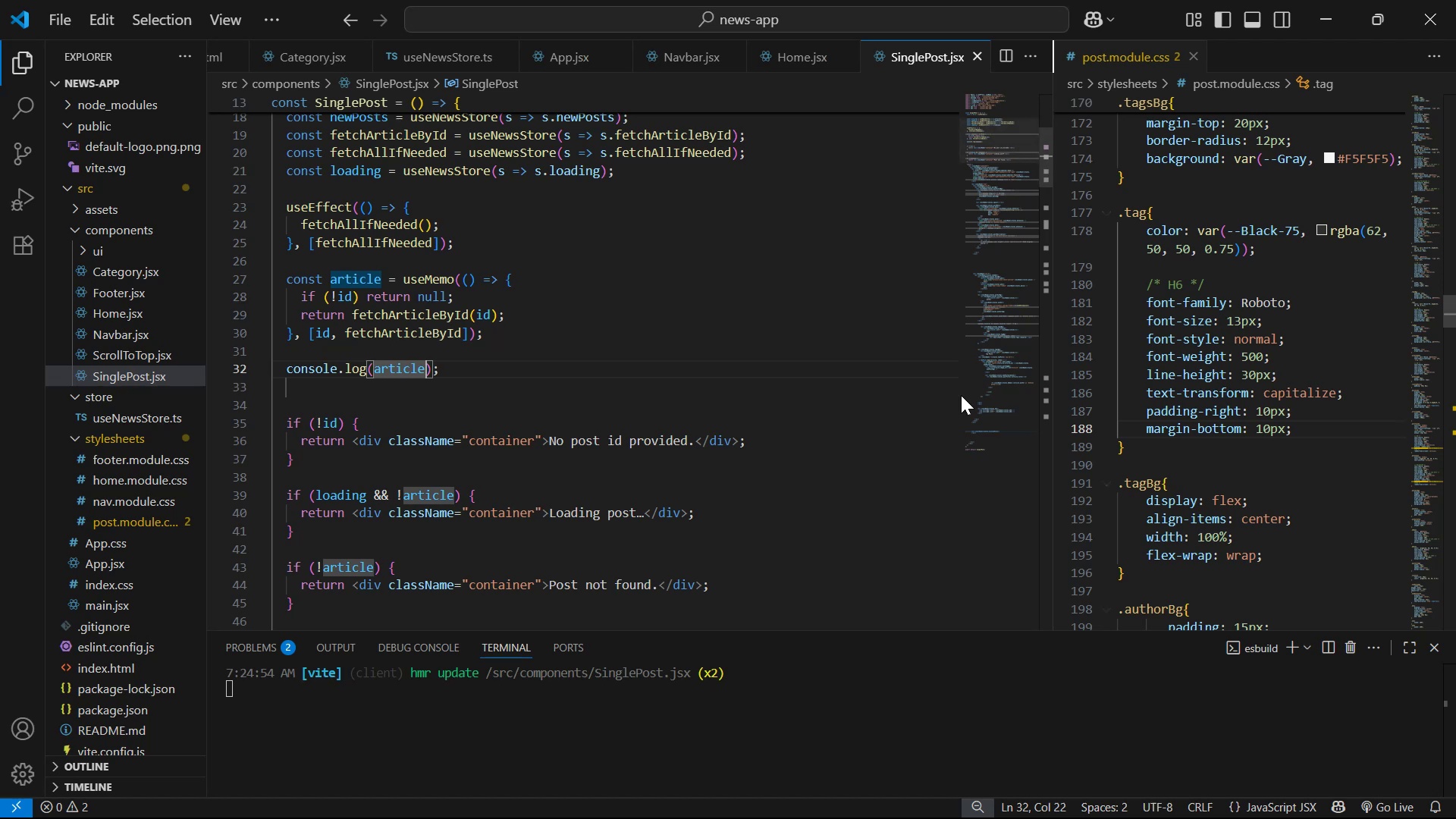 
scroll: coordinate [1056, 230], scroll_direction: down, amount: 4.0
 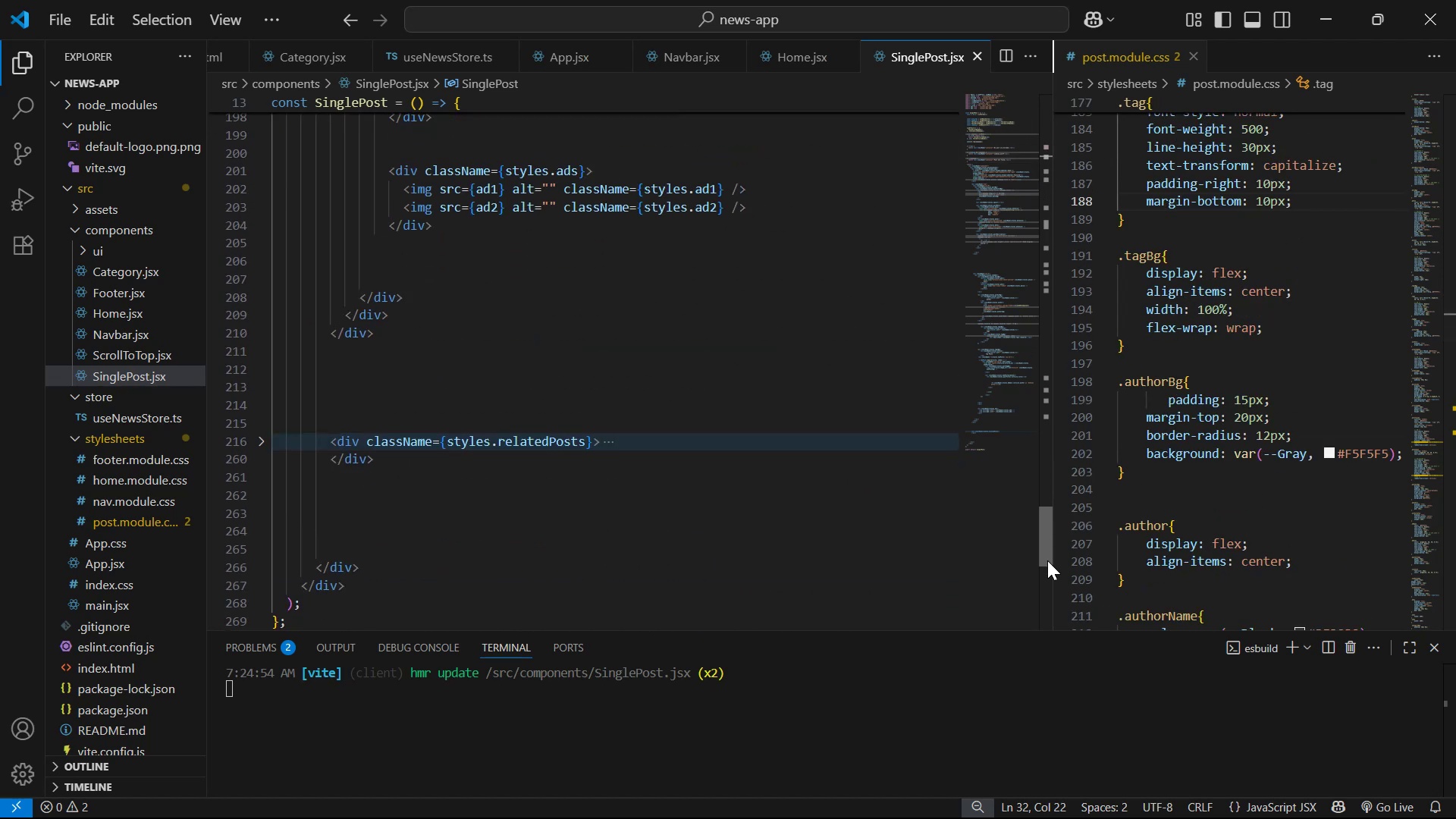 
scroll: coordinate [741, 417], scroll_direction: up, amount: 28.0
 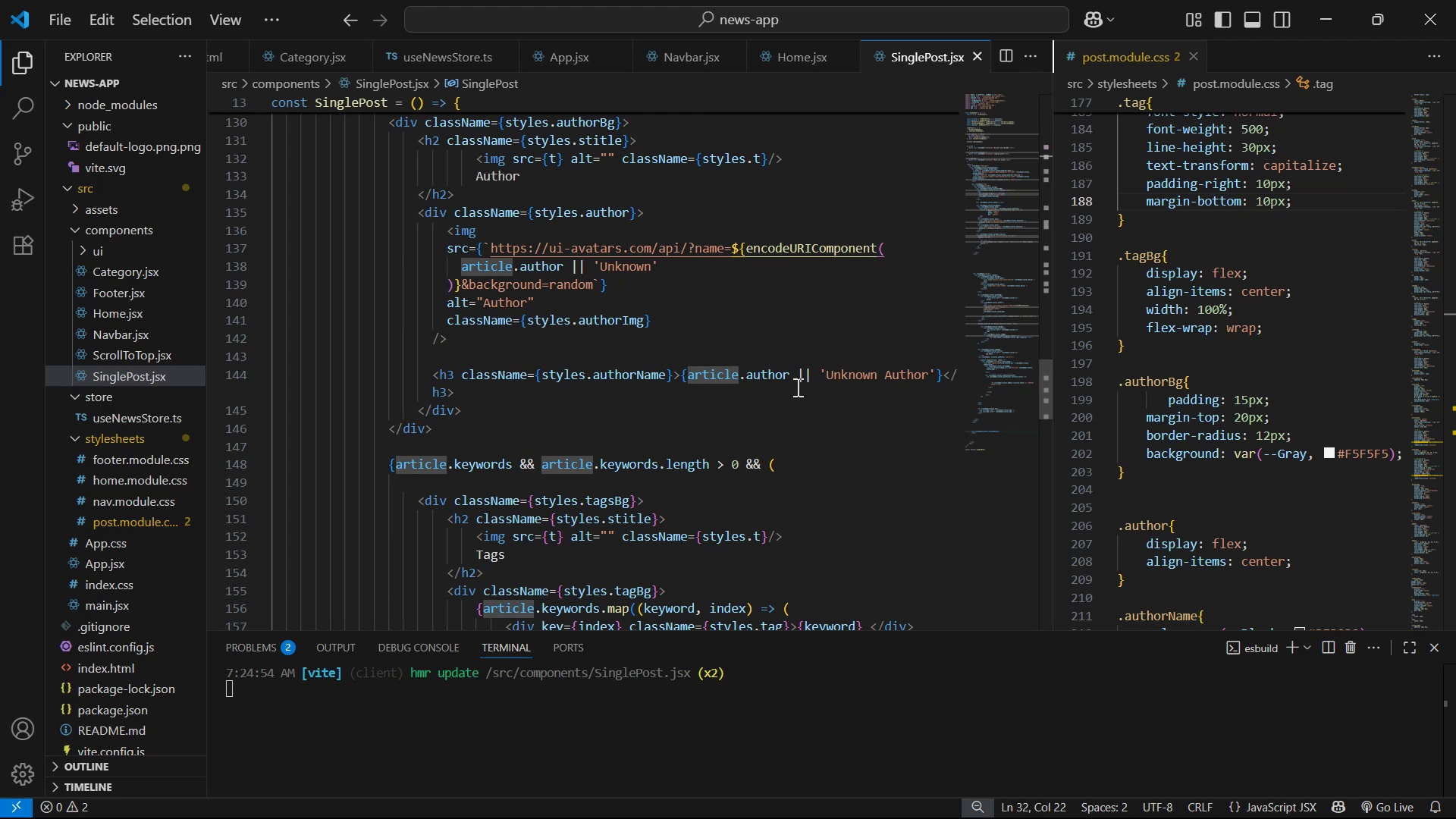 
left_click([796, 377])
 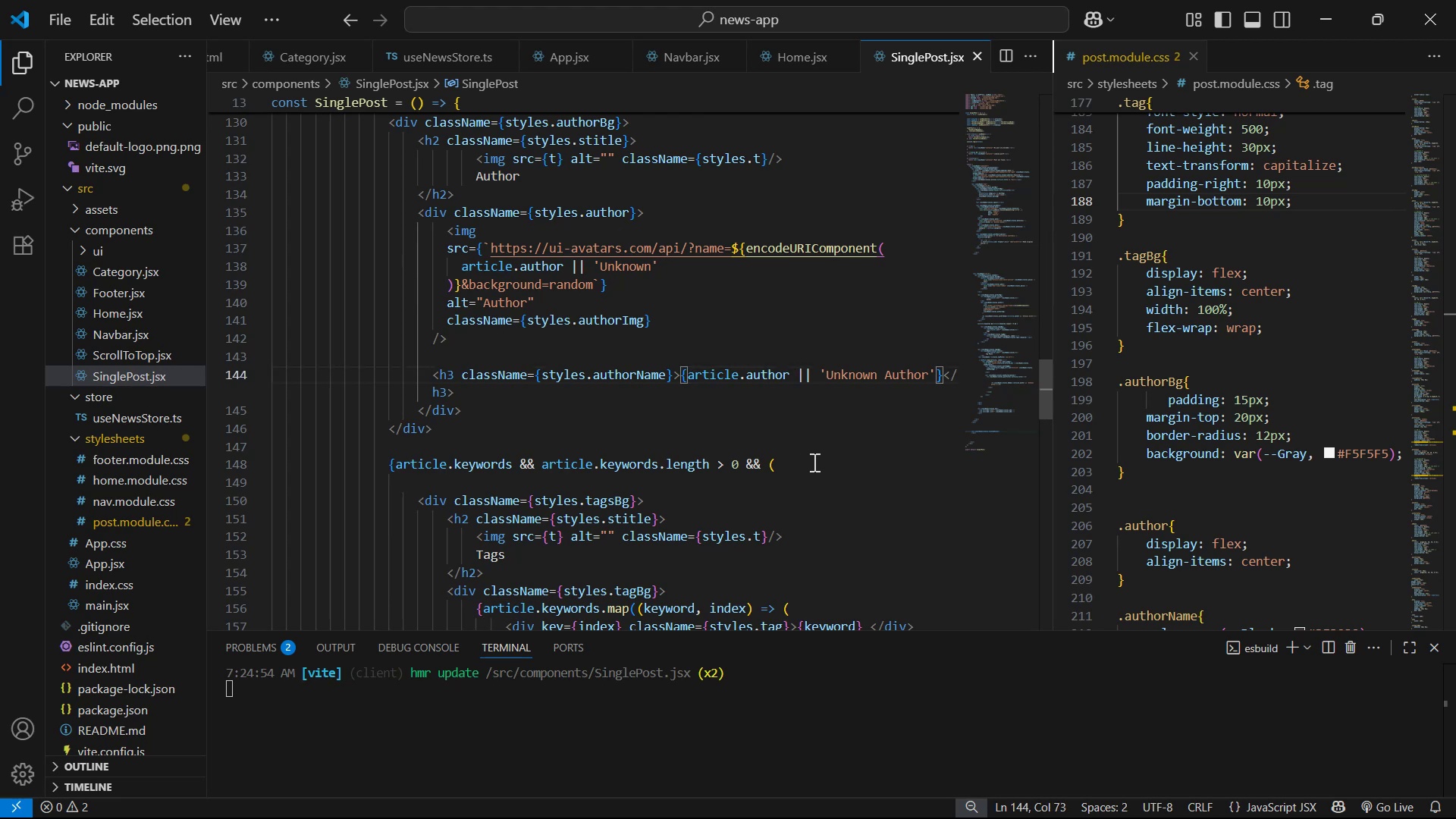 
key(ArrowLeft)
 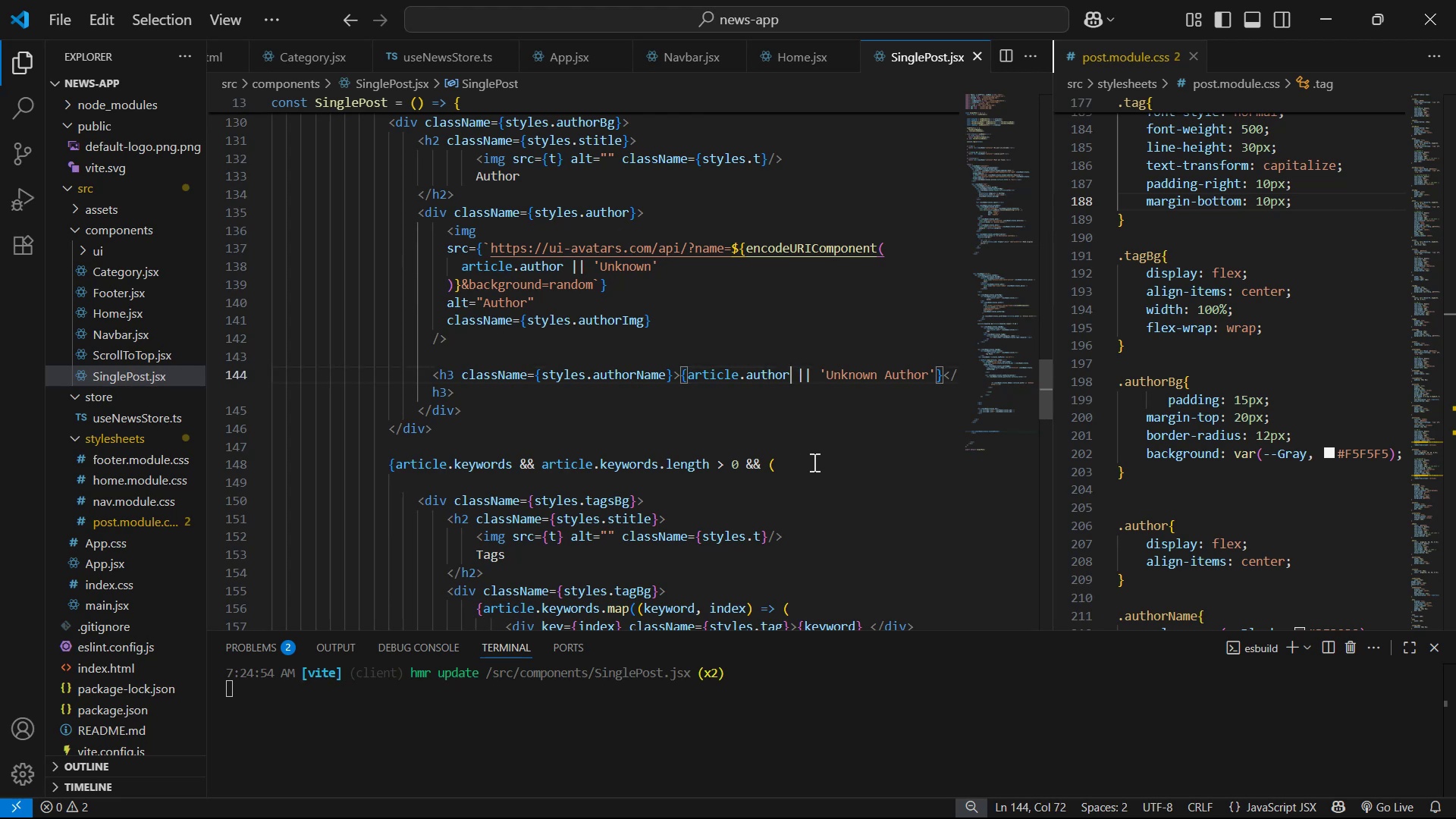 
key(Backspace)
key(Backspace)
key(Backspace)
key(Backspace)
key(Backspace)
key(Backspace)
type(creator )
key(Backspace)
 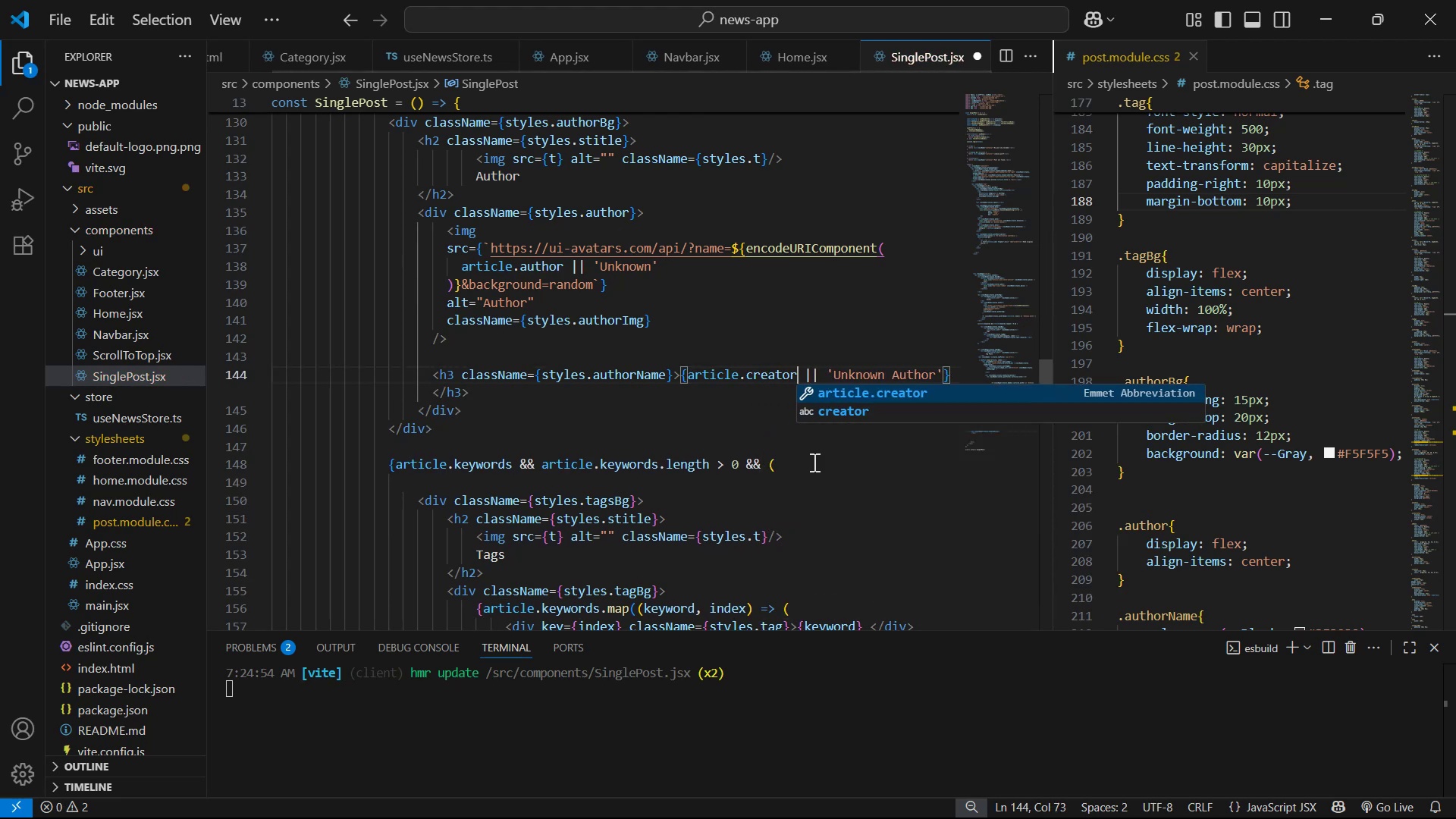 
key(Control+S)
 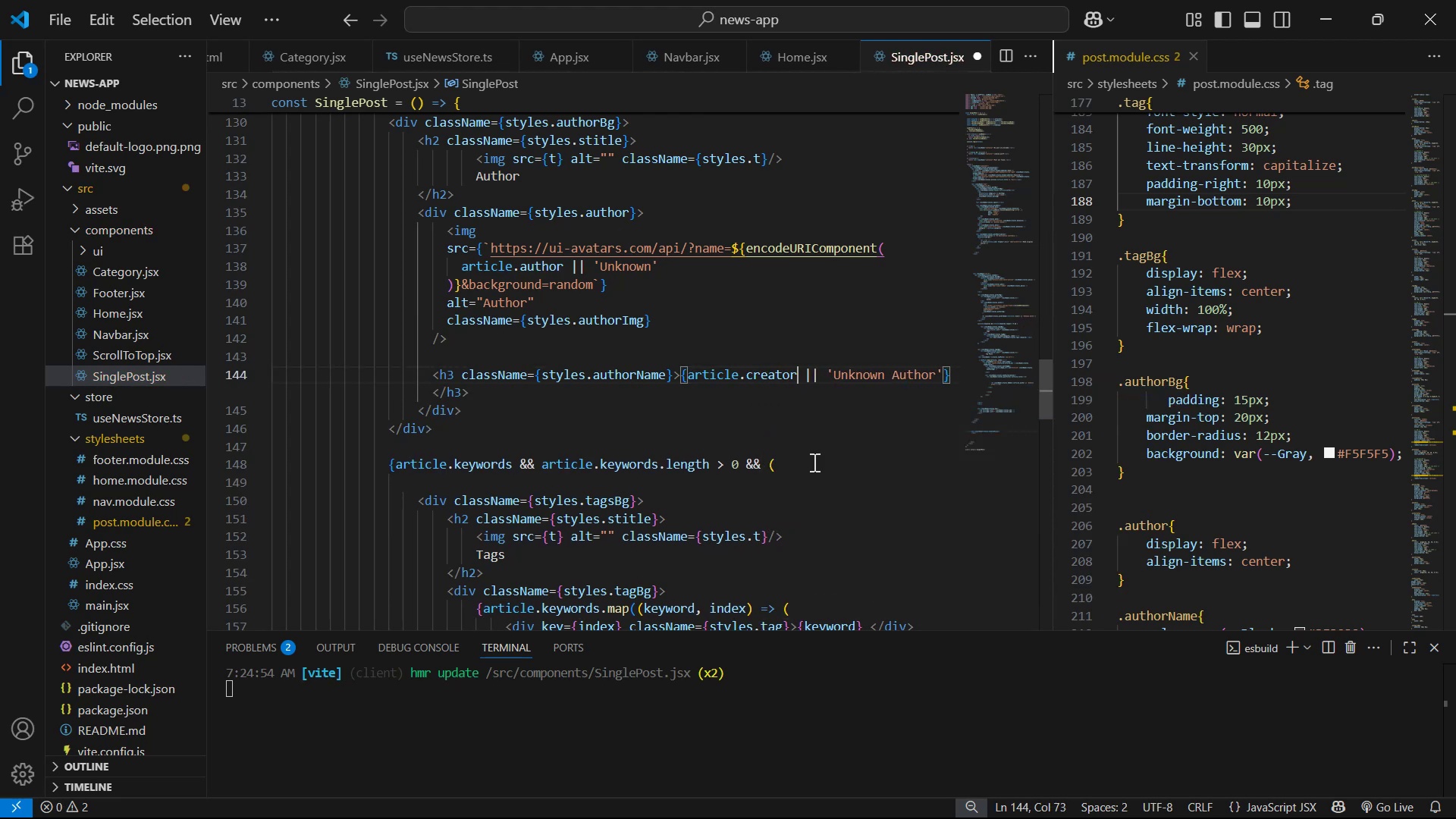 
key(Alt+AltLeft)
 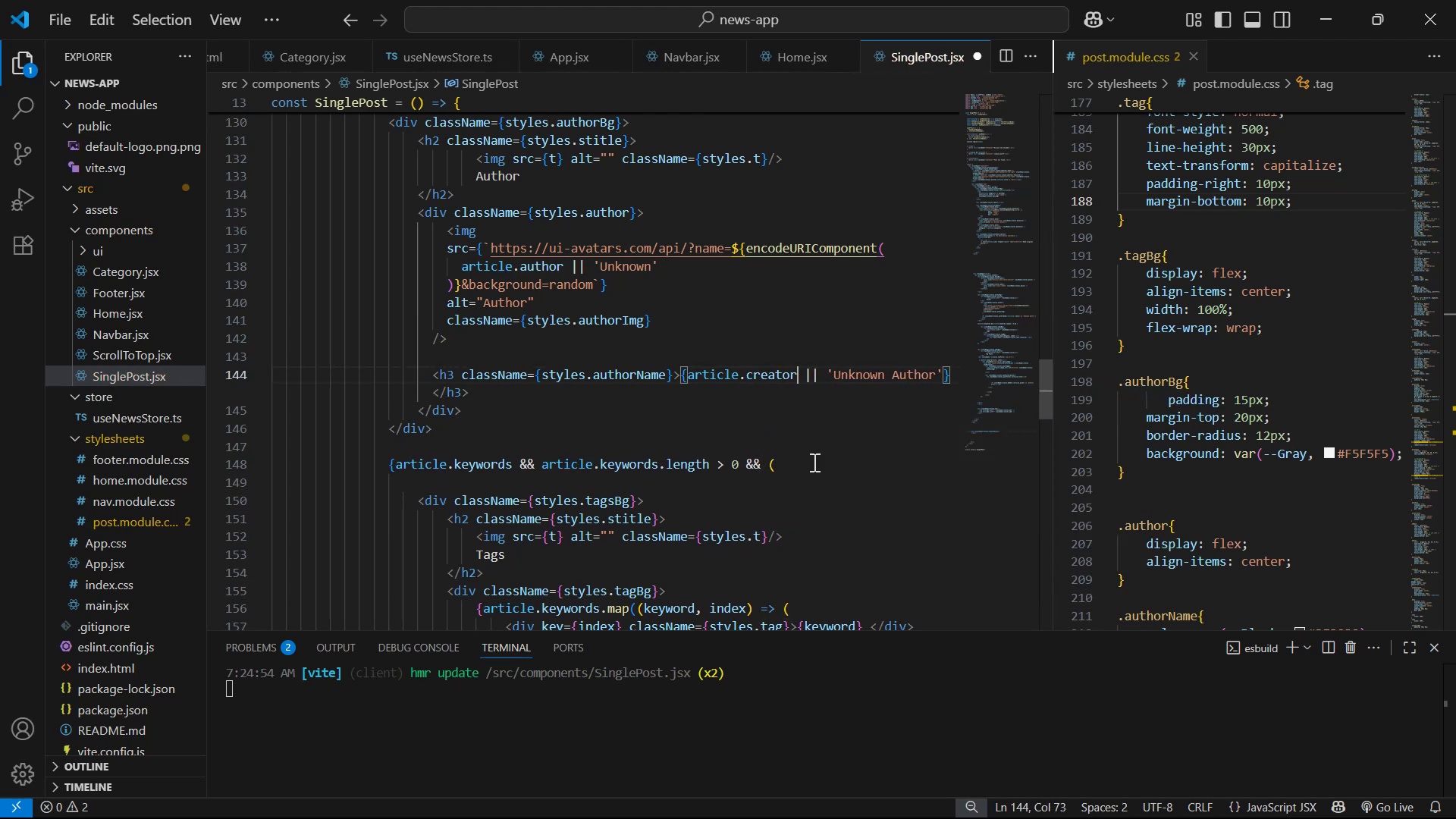 
key(Alt+Tab)
 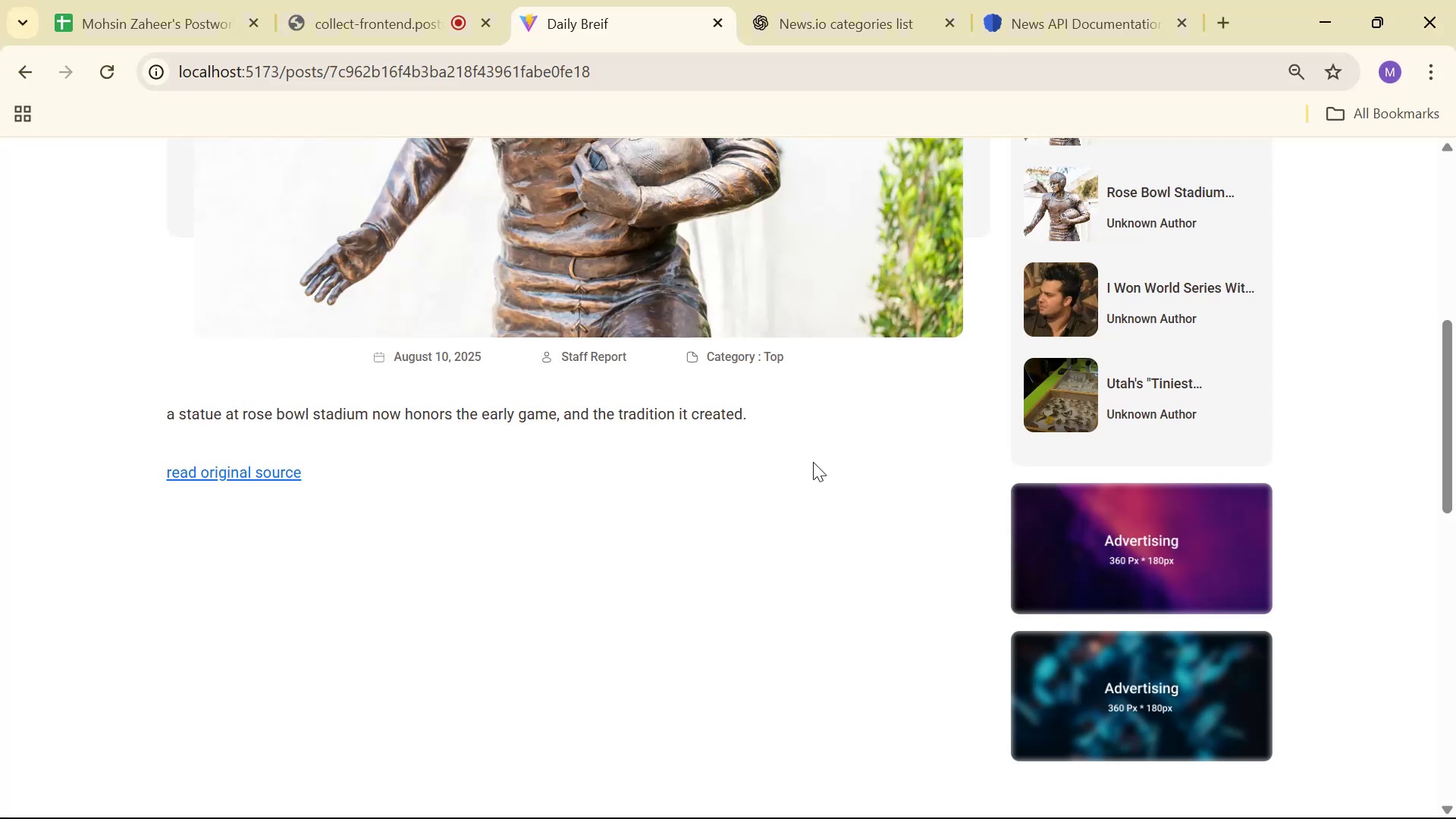 
scroll: coordinate [822, 465], scroll_direction: up, amount: 2.0
 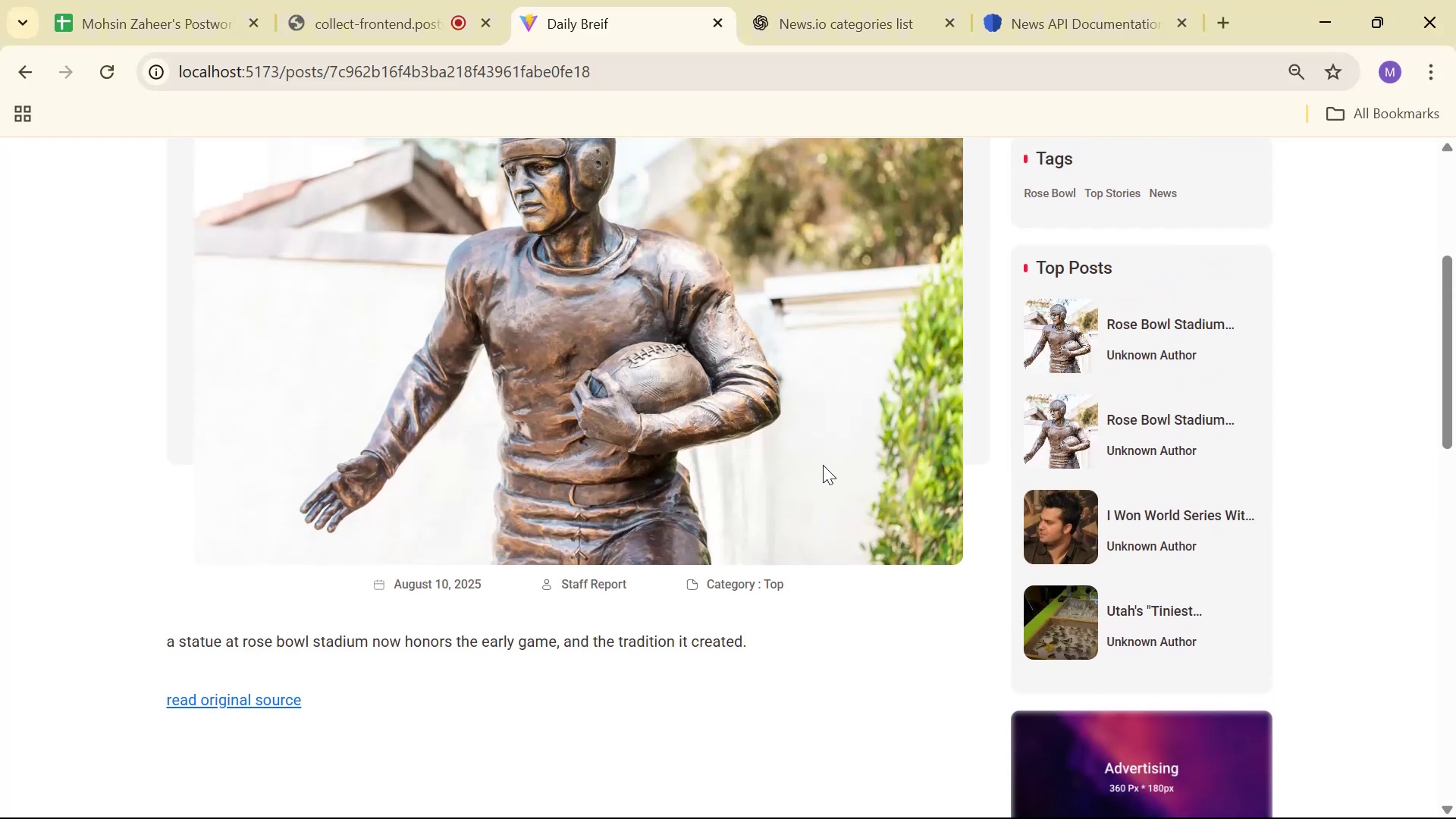 
left_click([1062, 332])
 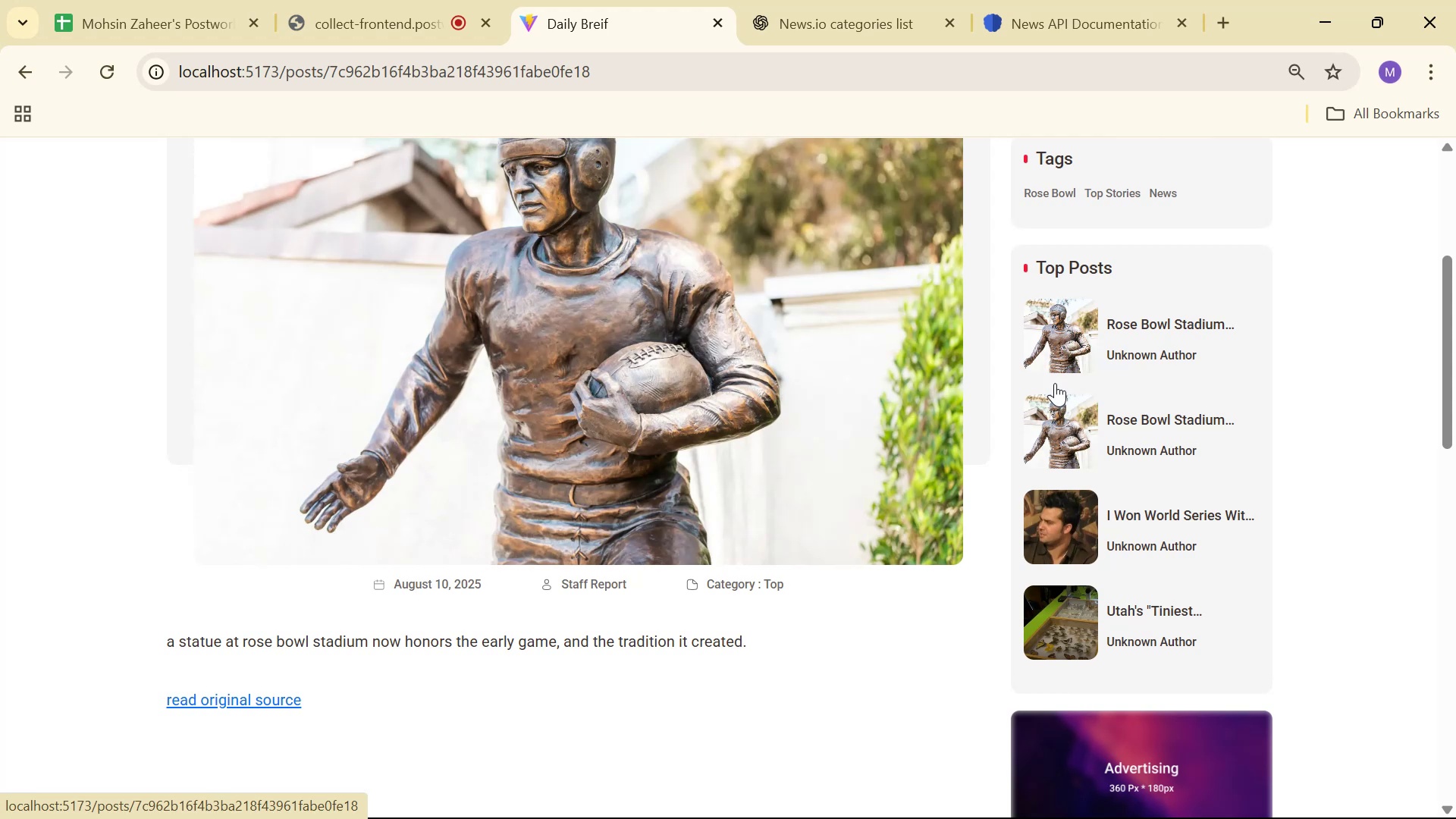 
left_click([1049, 430])
 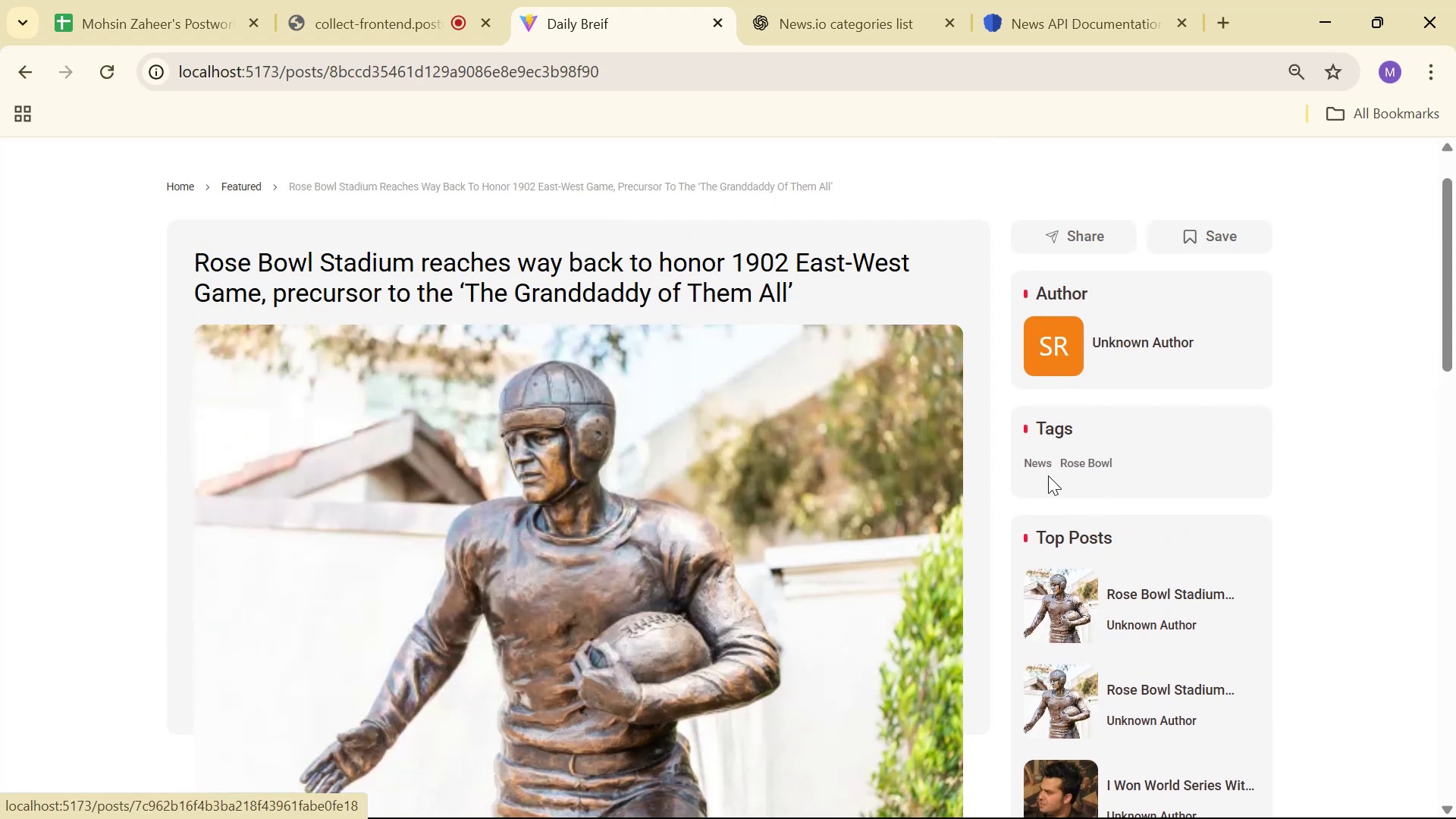 
scroll: coordinate [1049, 548], scroll_direction: down, amount: 3.0
 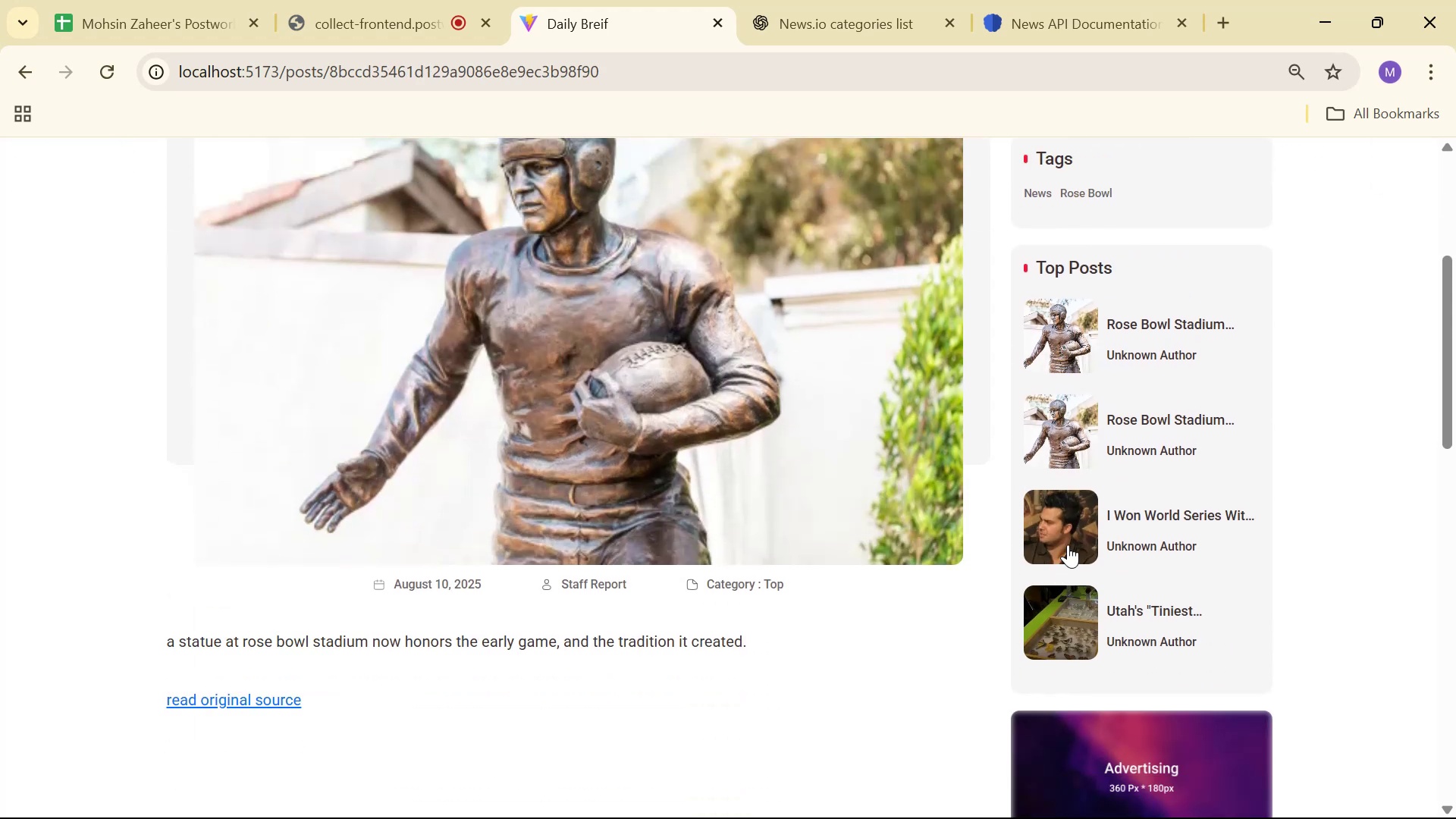 
left_click([1069, 544])
 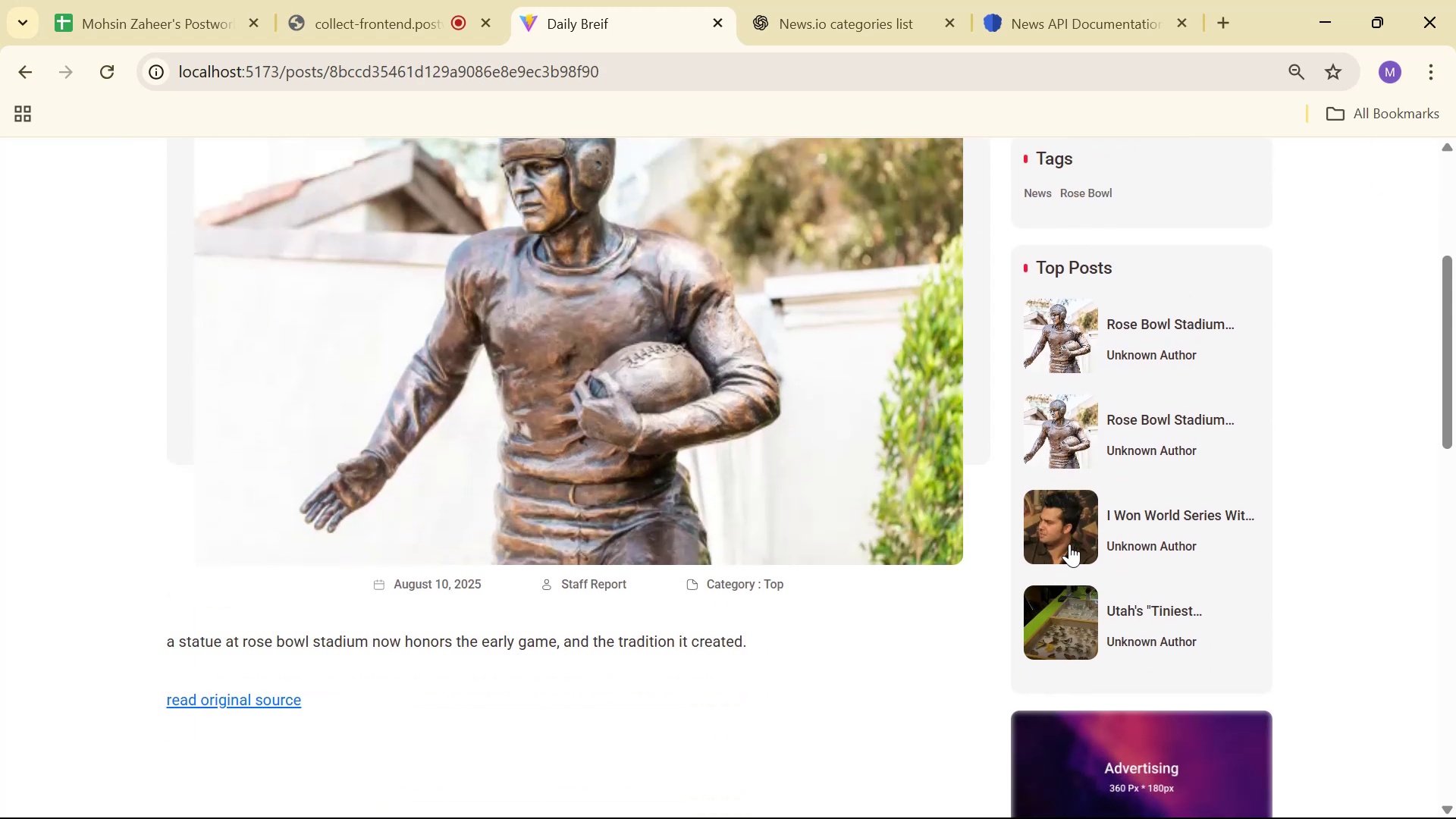 
left_click([1083, 535])
 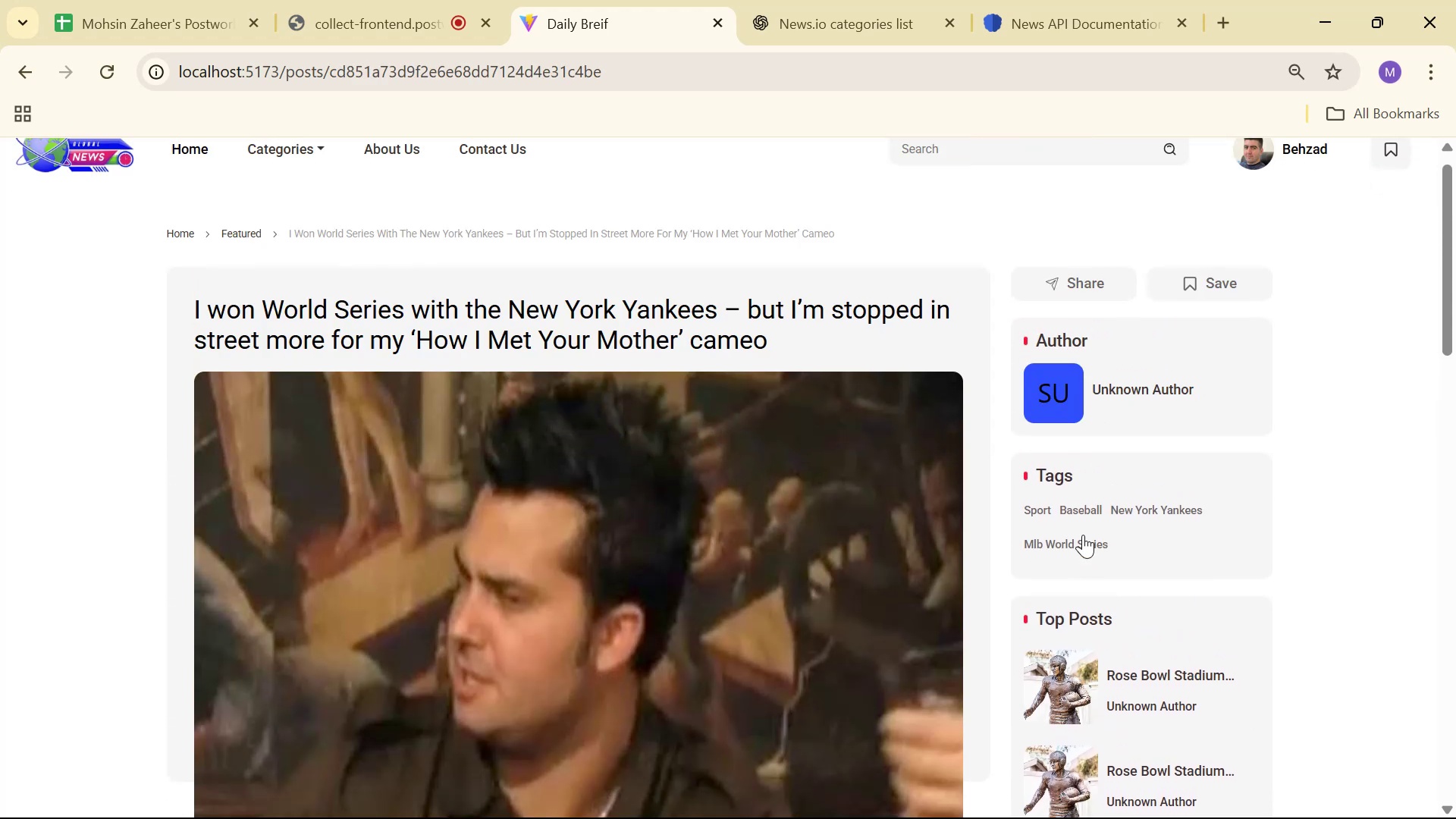 
scroll: coordinate [1078, 505], scroll_direction: down, amount: 5.0
 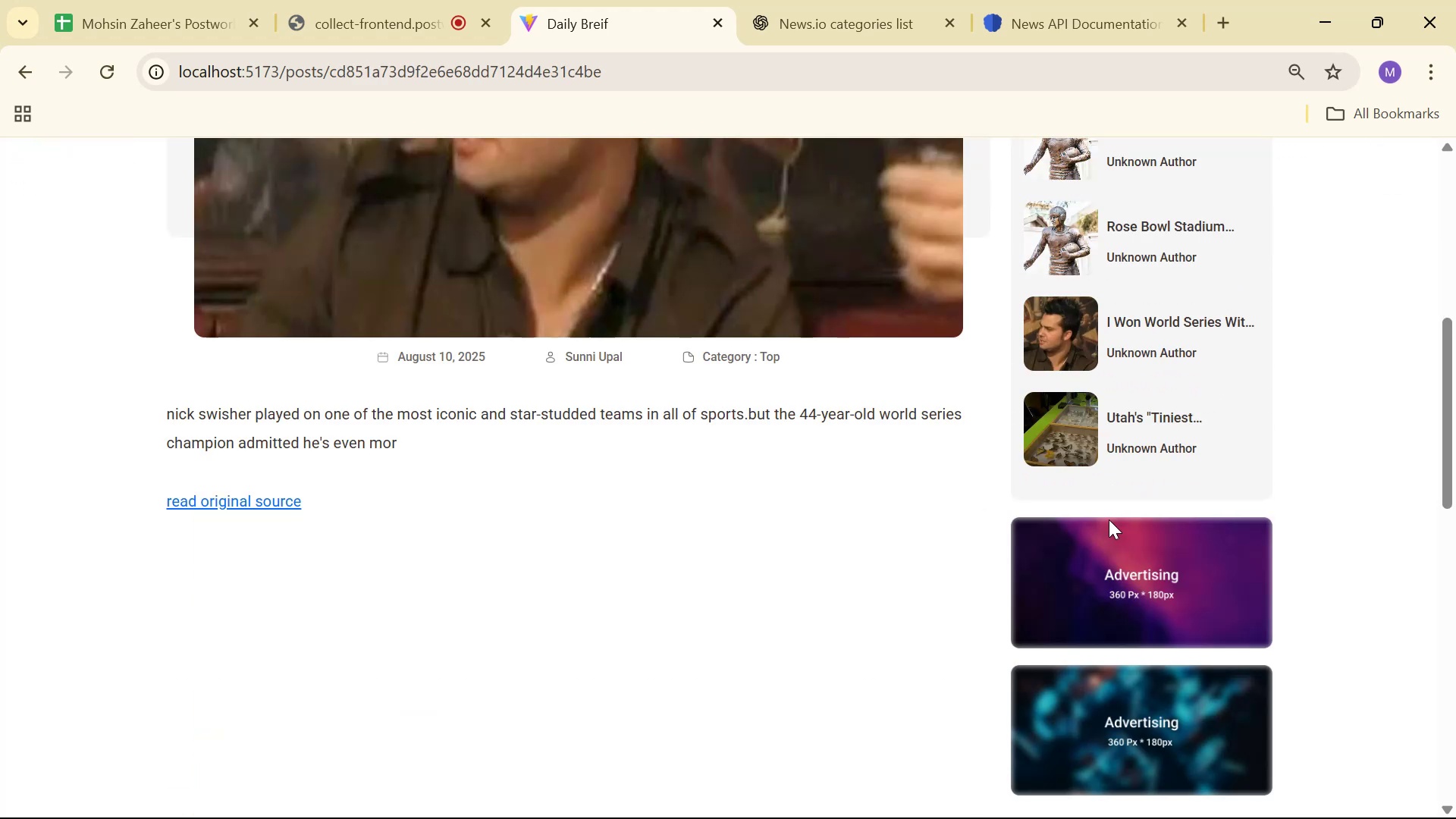 
key(Alt+AltLeft)
 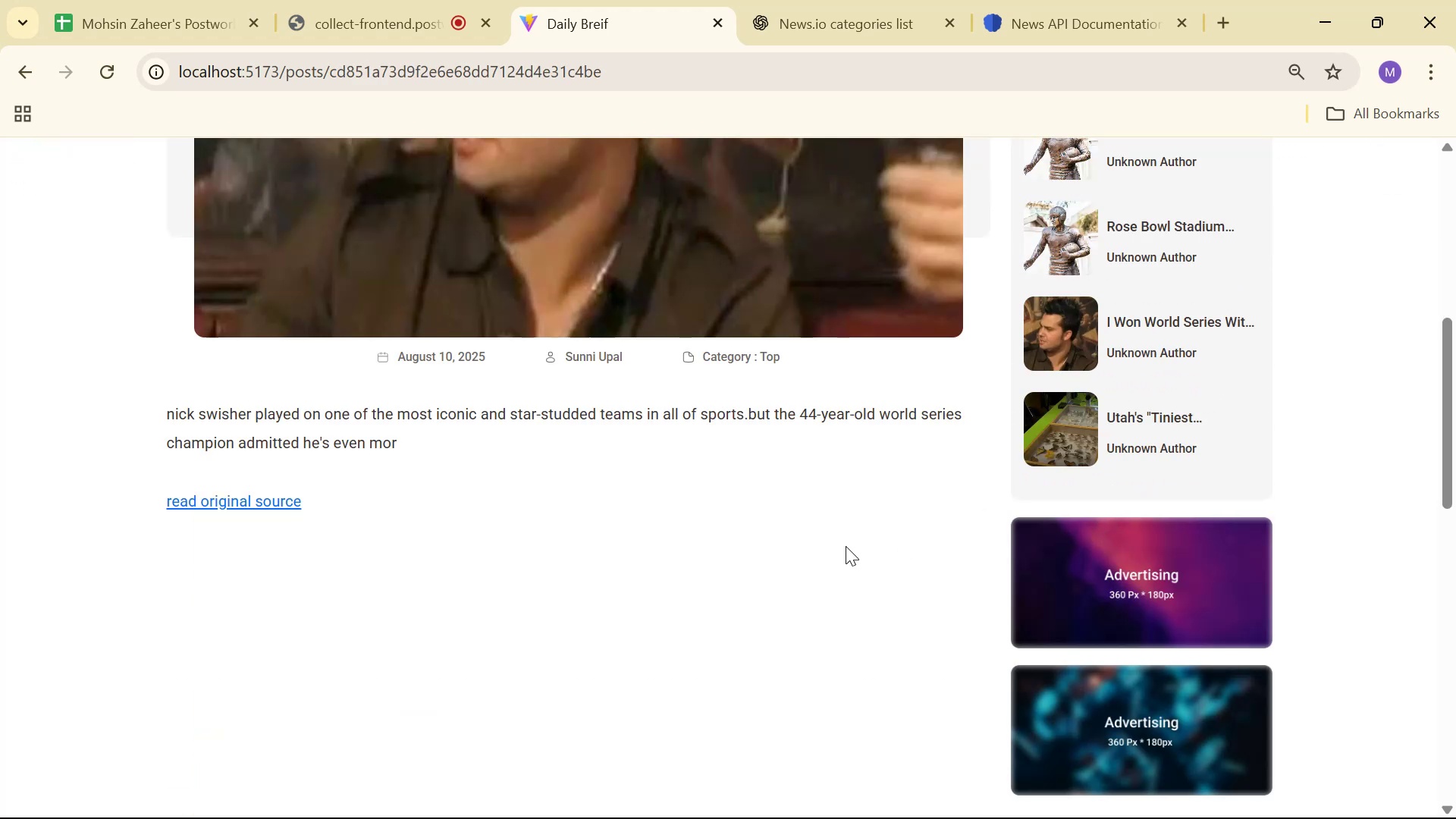 
key(Alt+Tab)
 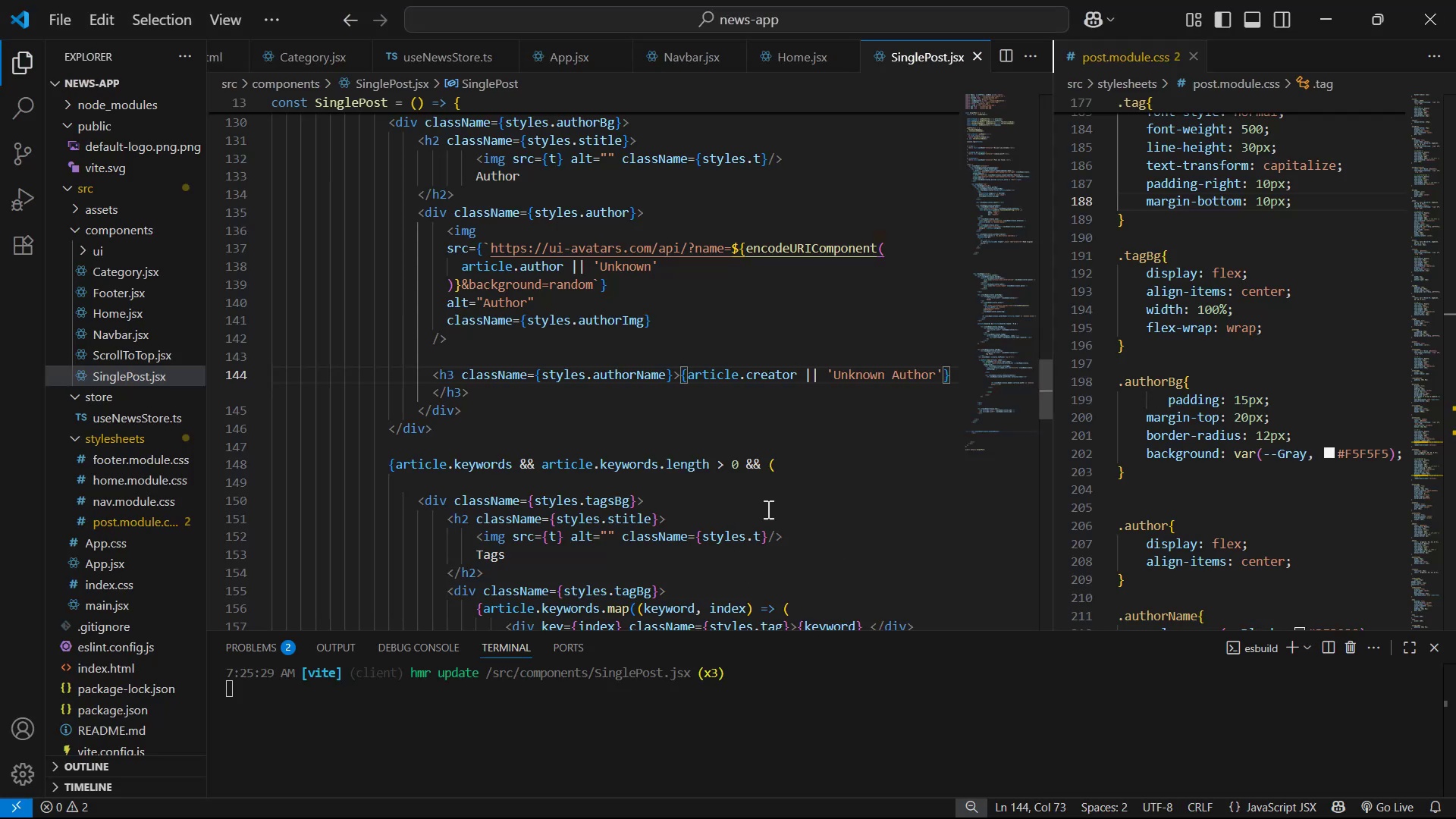 
scroll: coordinate [831, 469], scroll_direction: up, amount: 3.0
 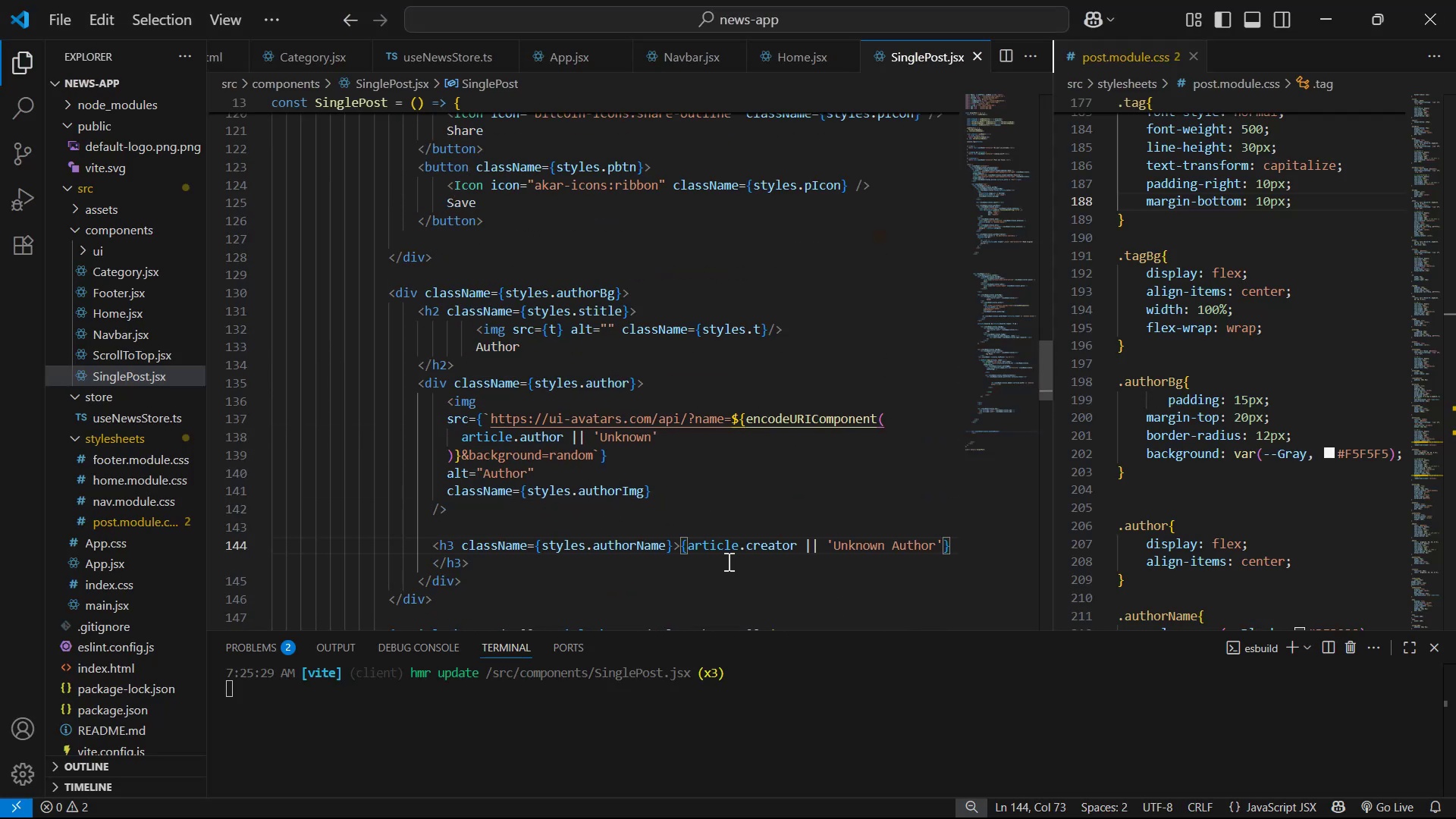 
left_click([719, 542])
 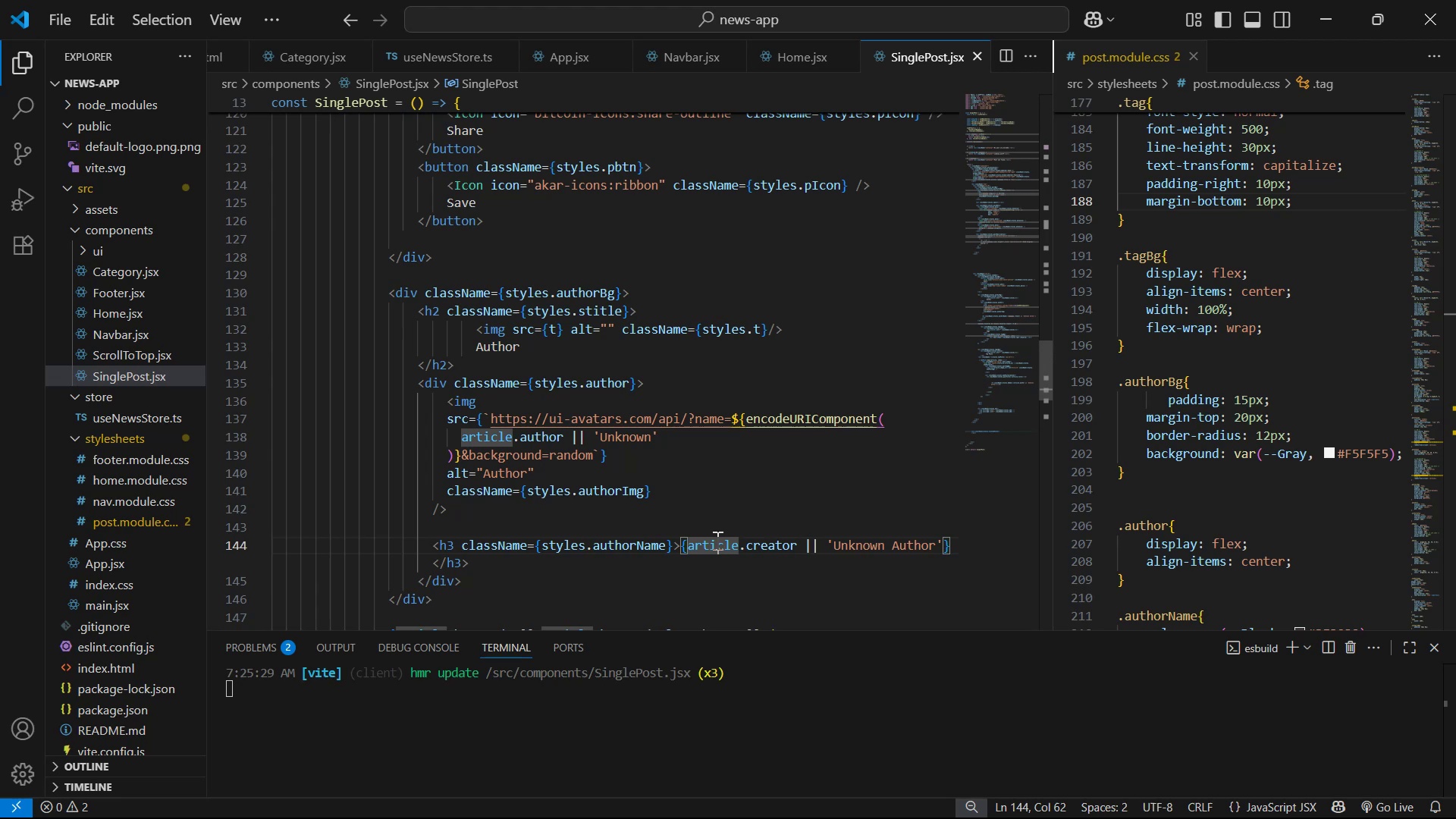 
scroll: coordinate [787, 432], scroll_direction: up, amount: 5.0
 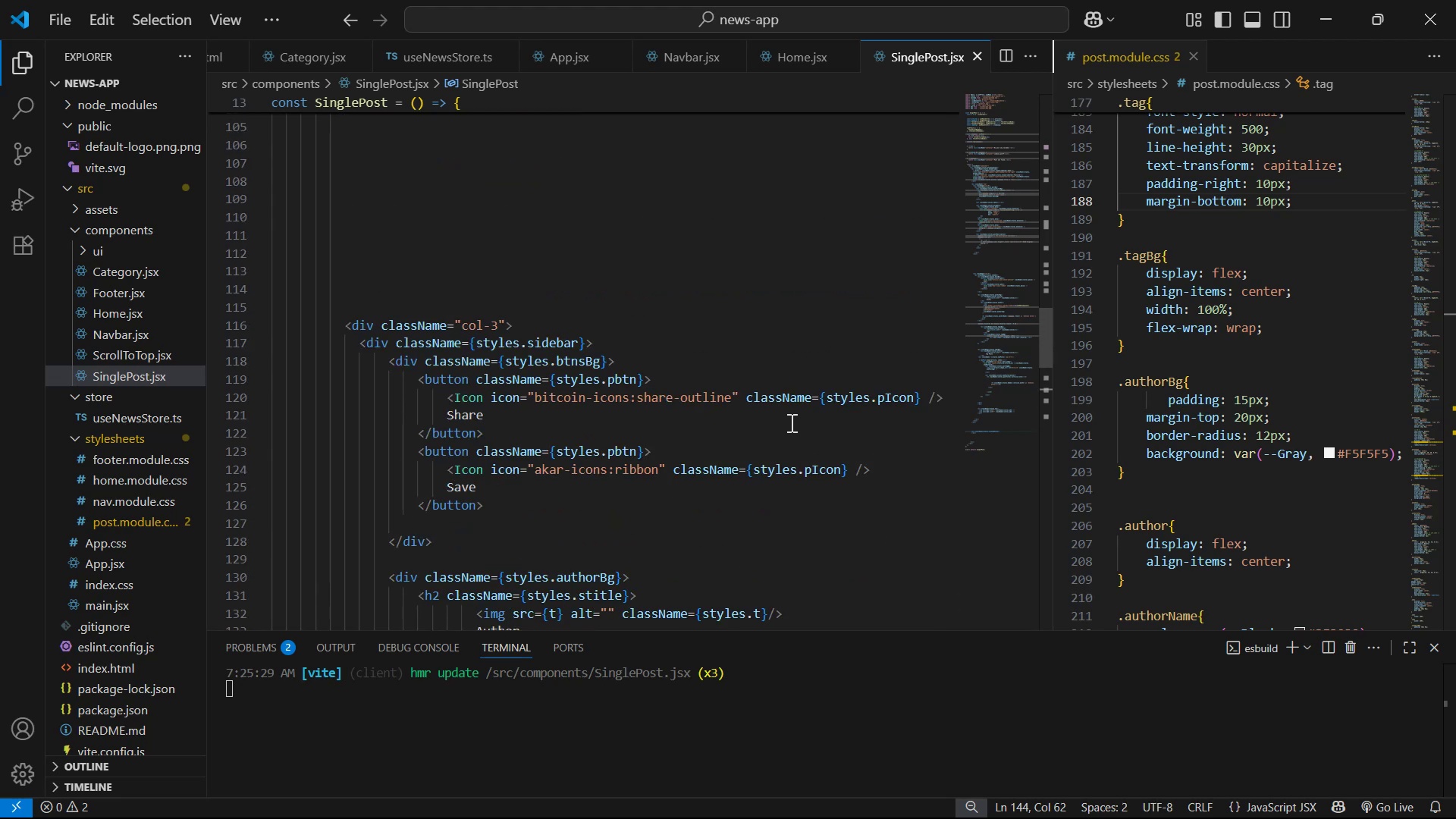 
scroll: coordinate [780, 375], scroll_direction: down, amount: 6.0
 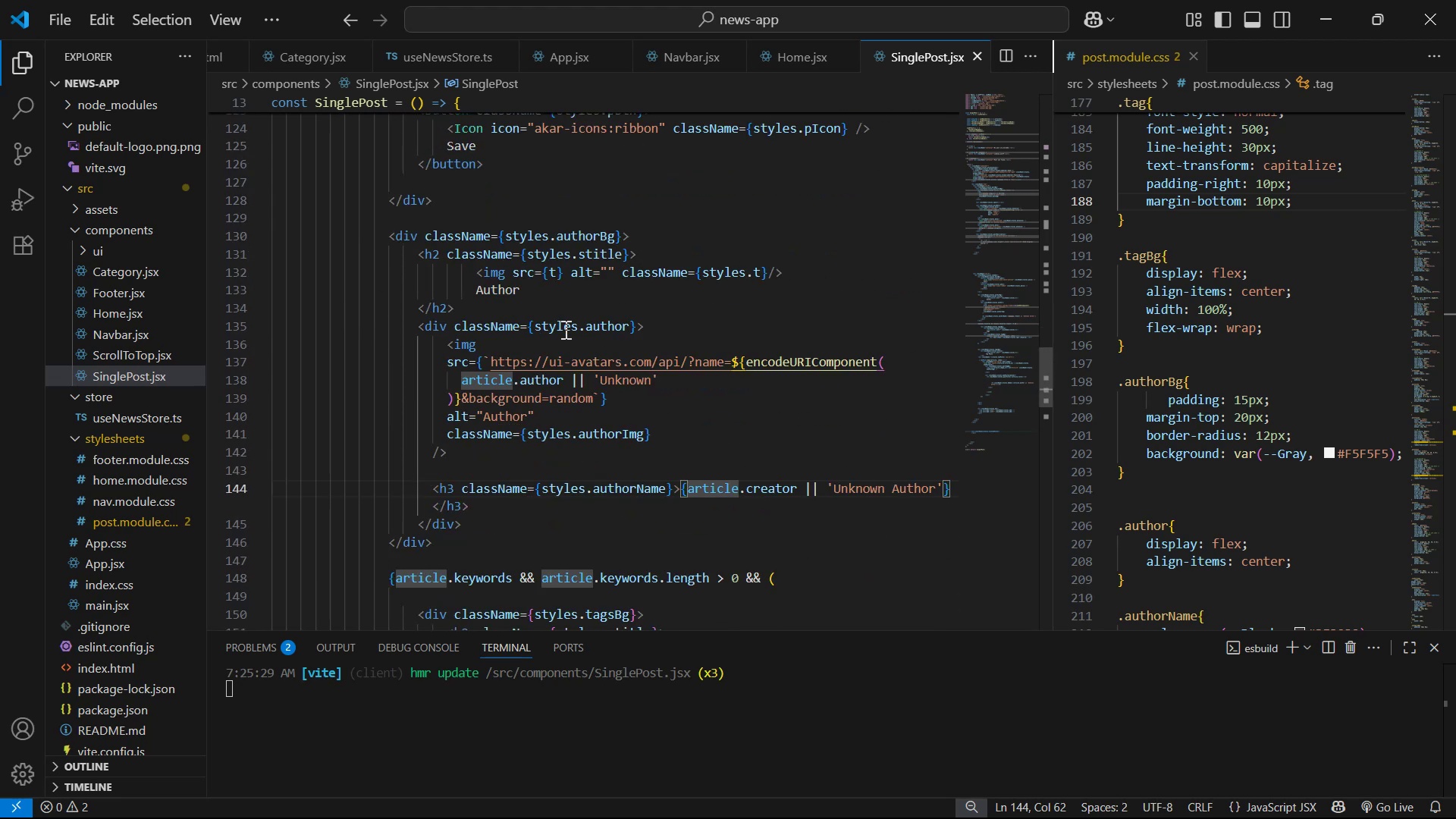 
key(Alt+AltLeft)
 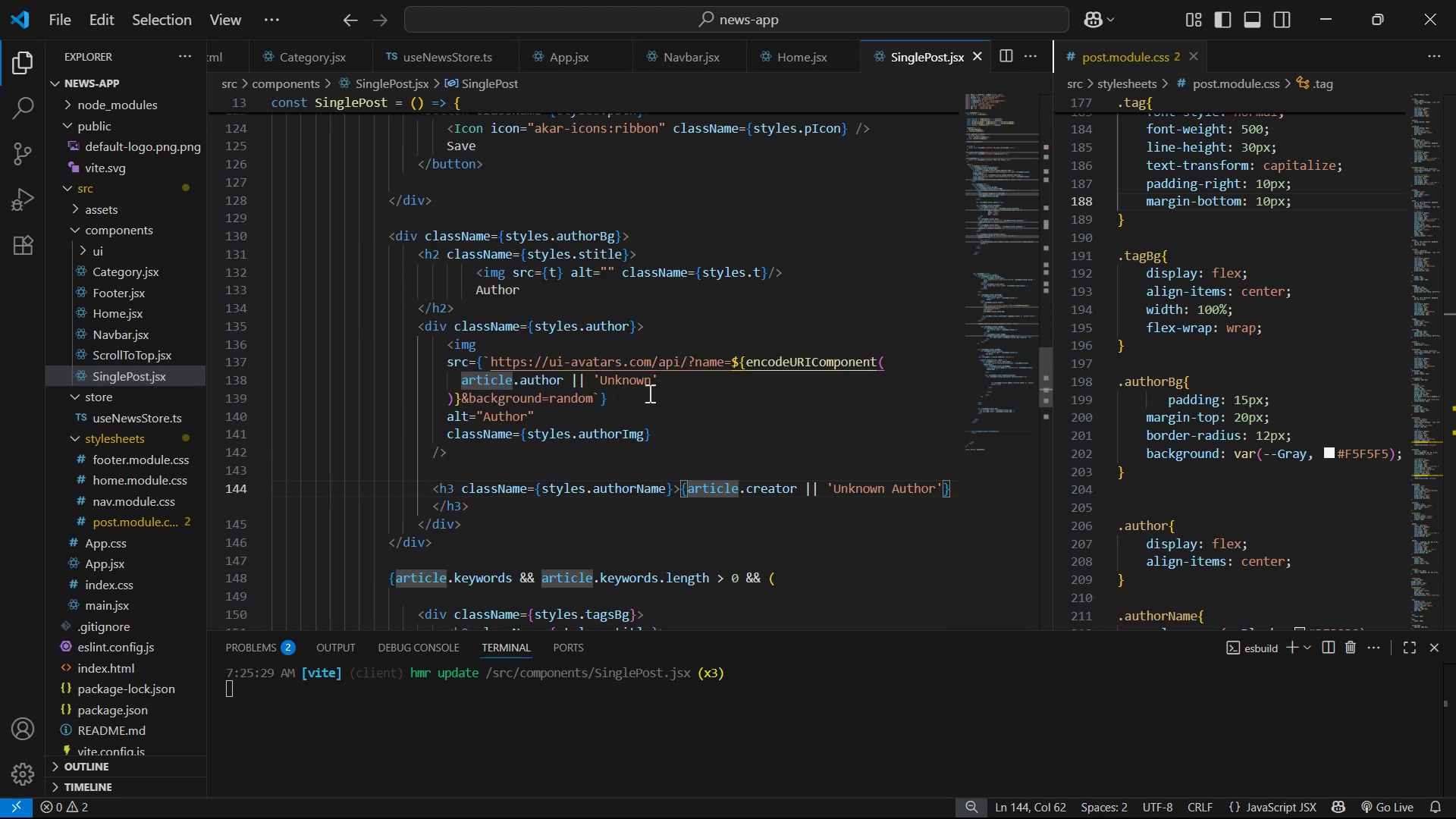 
key(Alt+Tab)
 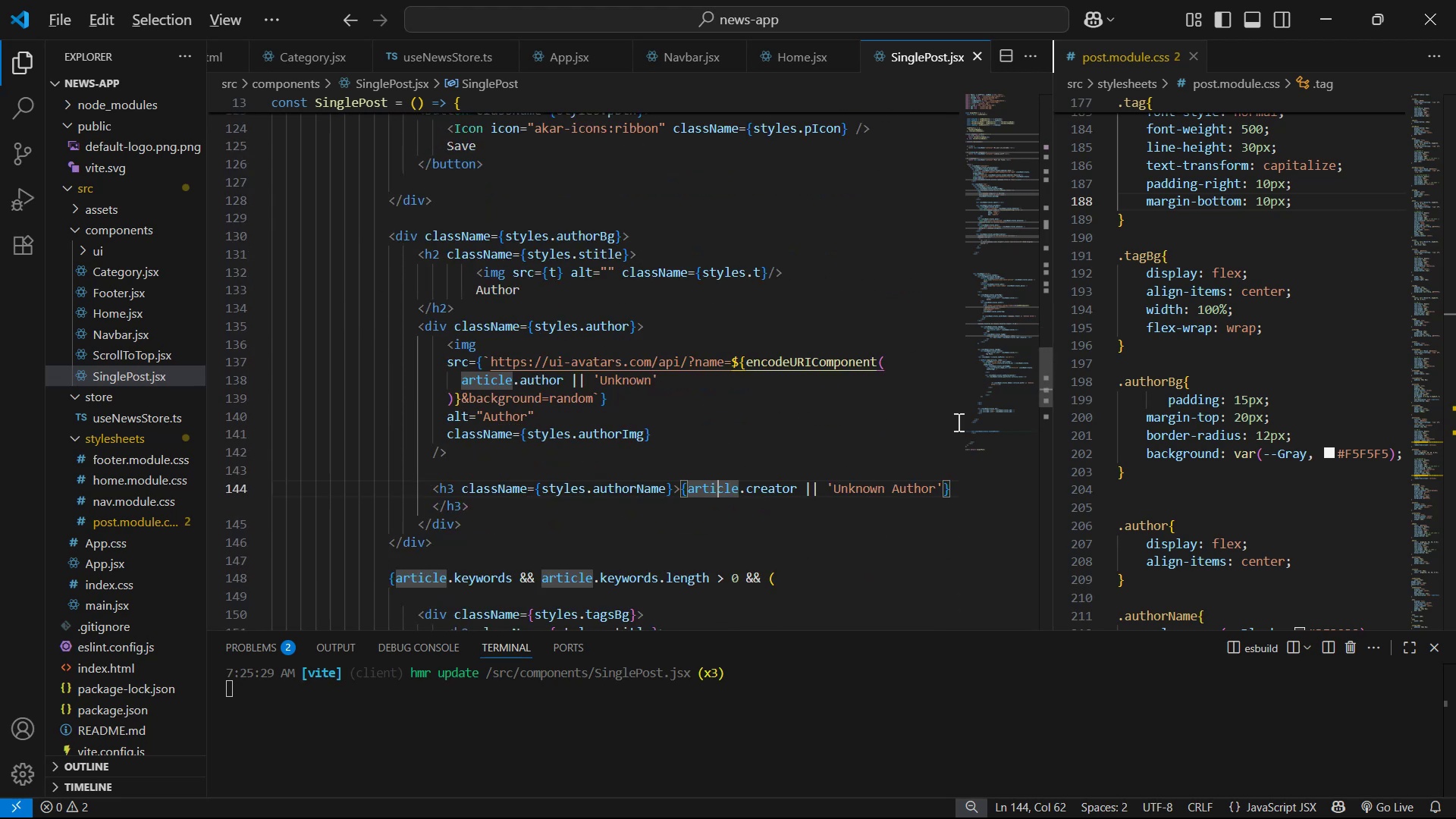 
scroll: coordinate [1138, 429], scroll_direction: up, amount: 5.0
 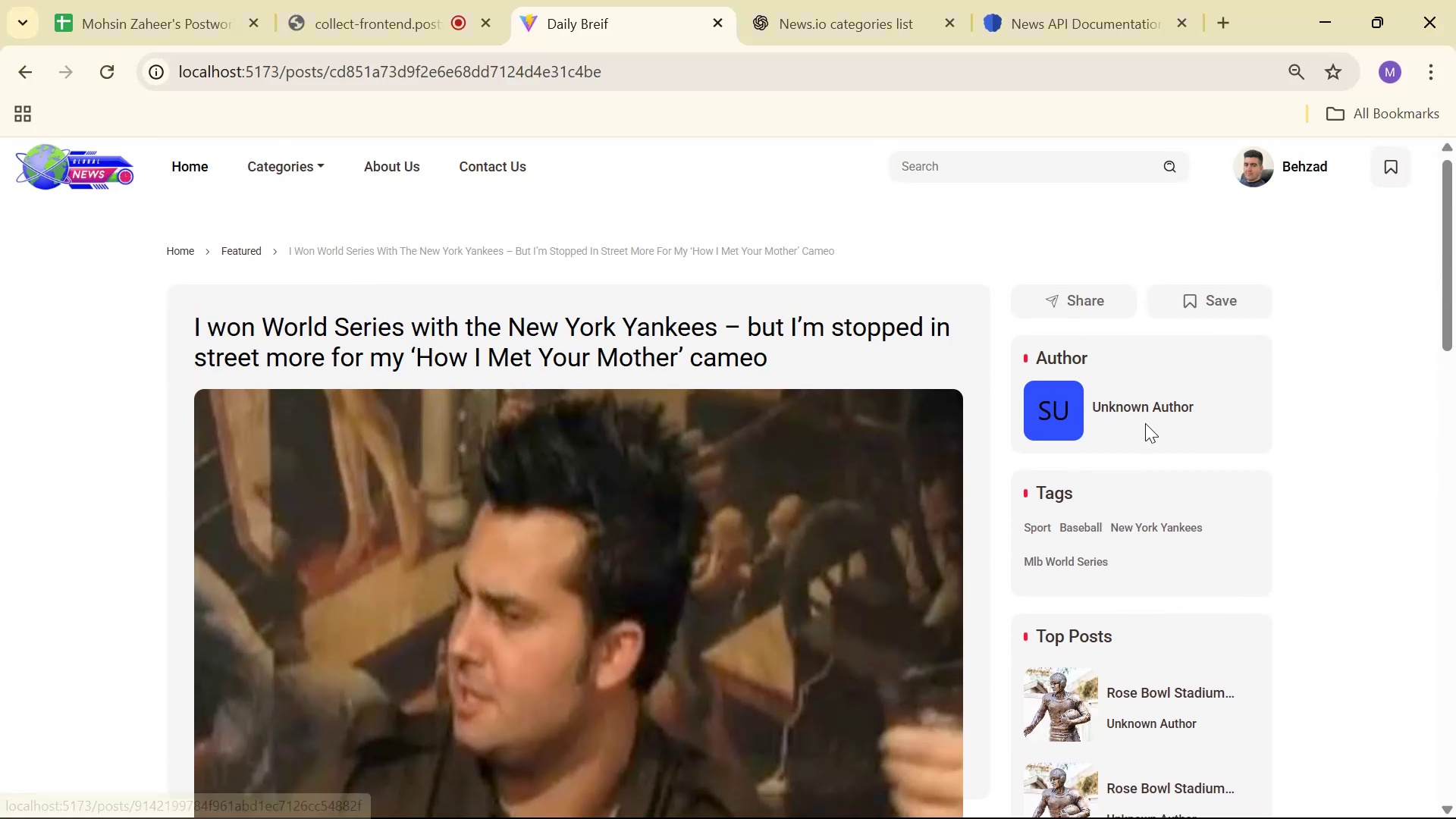 
key(Alt+AltLeft)
 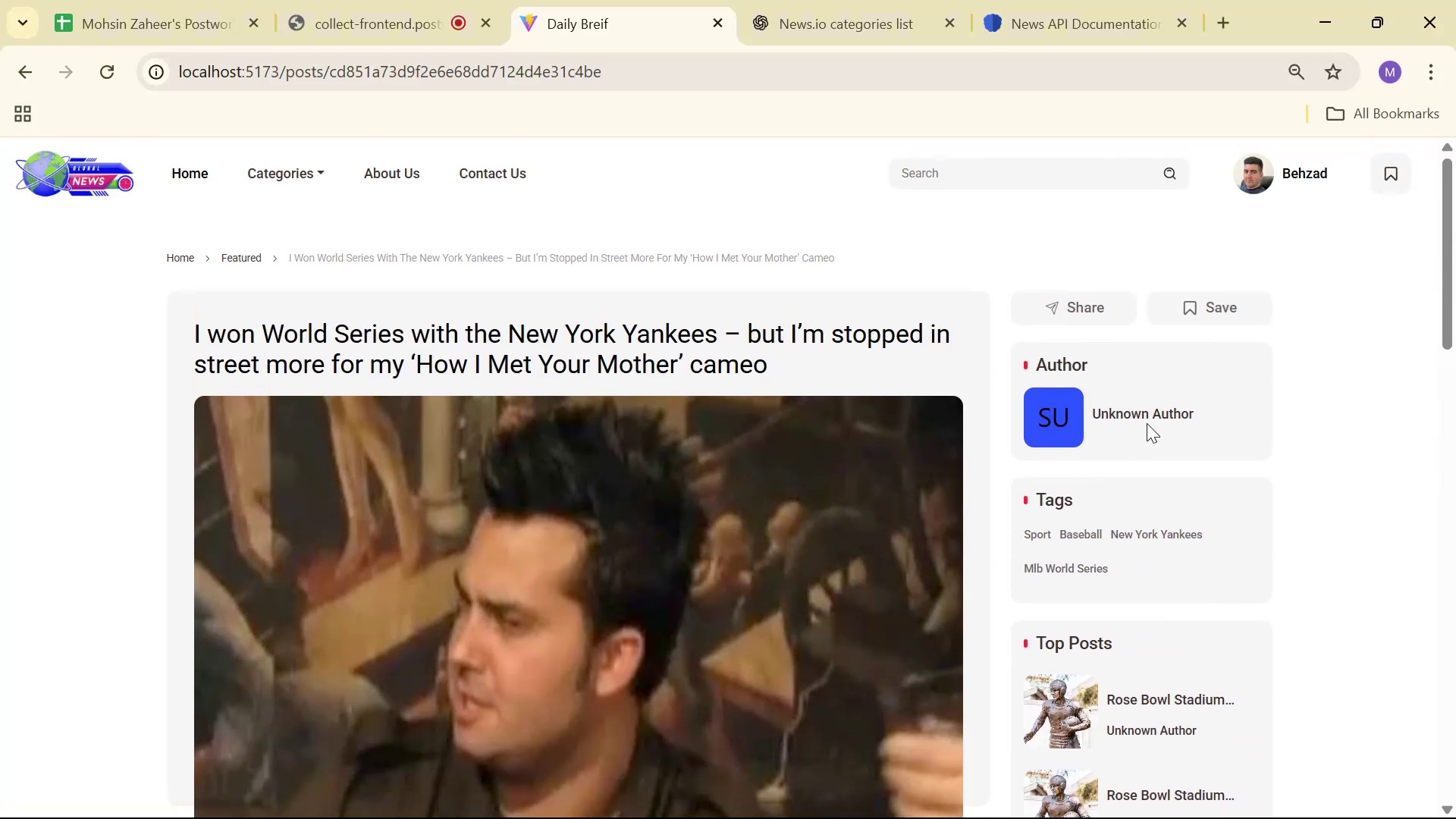 
key(Alt+Tab)
 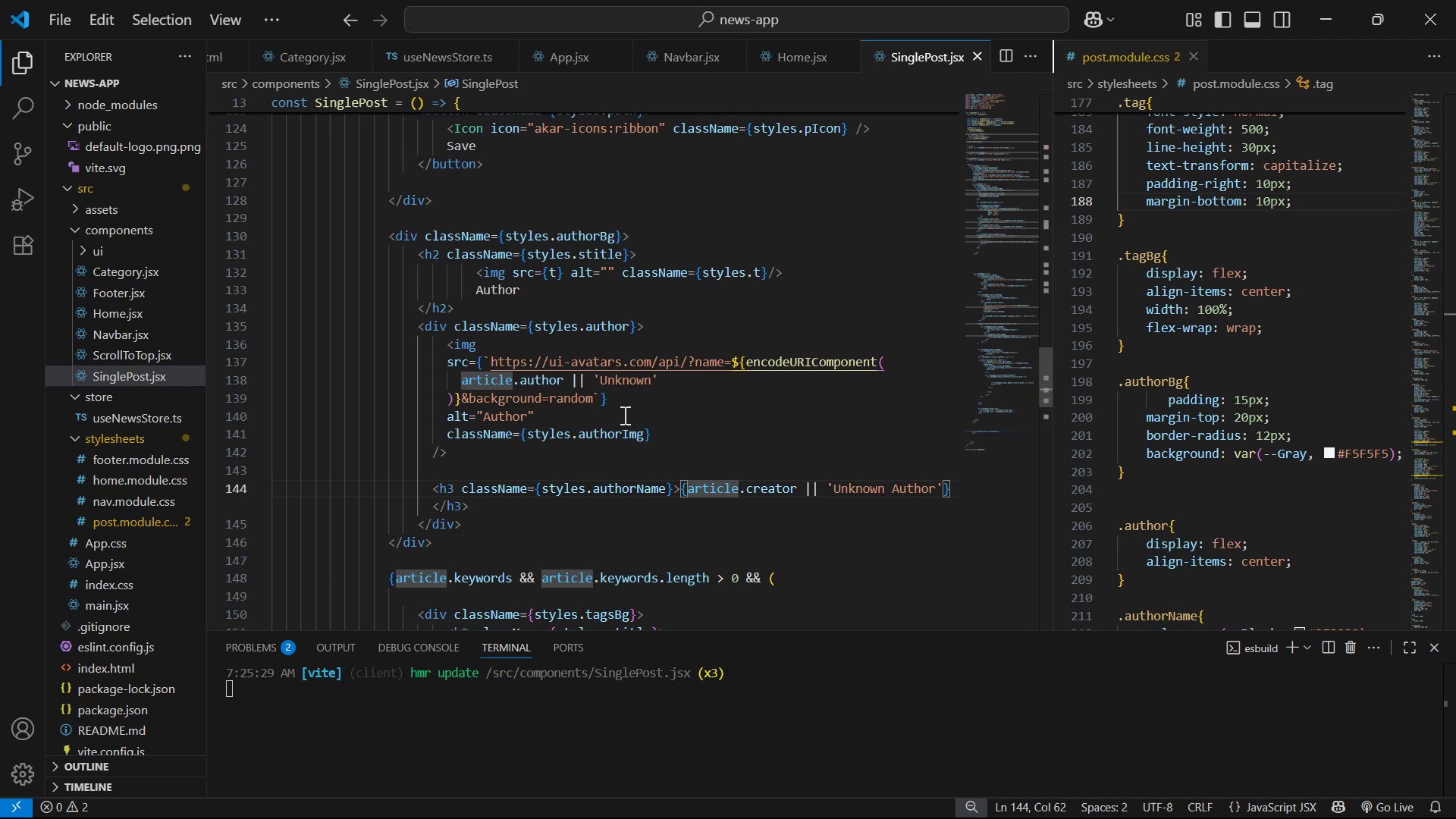 
key(Alt+AltLeft)
 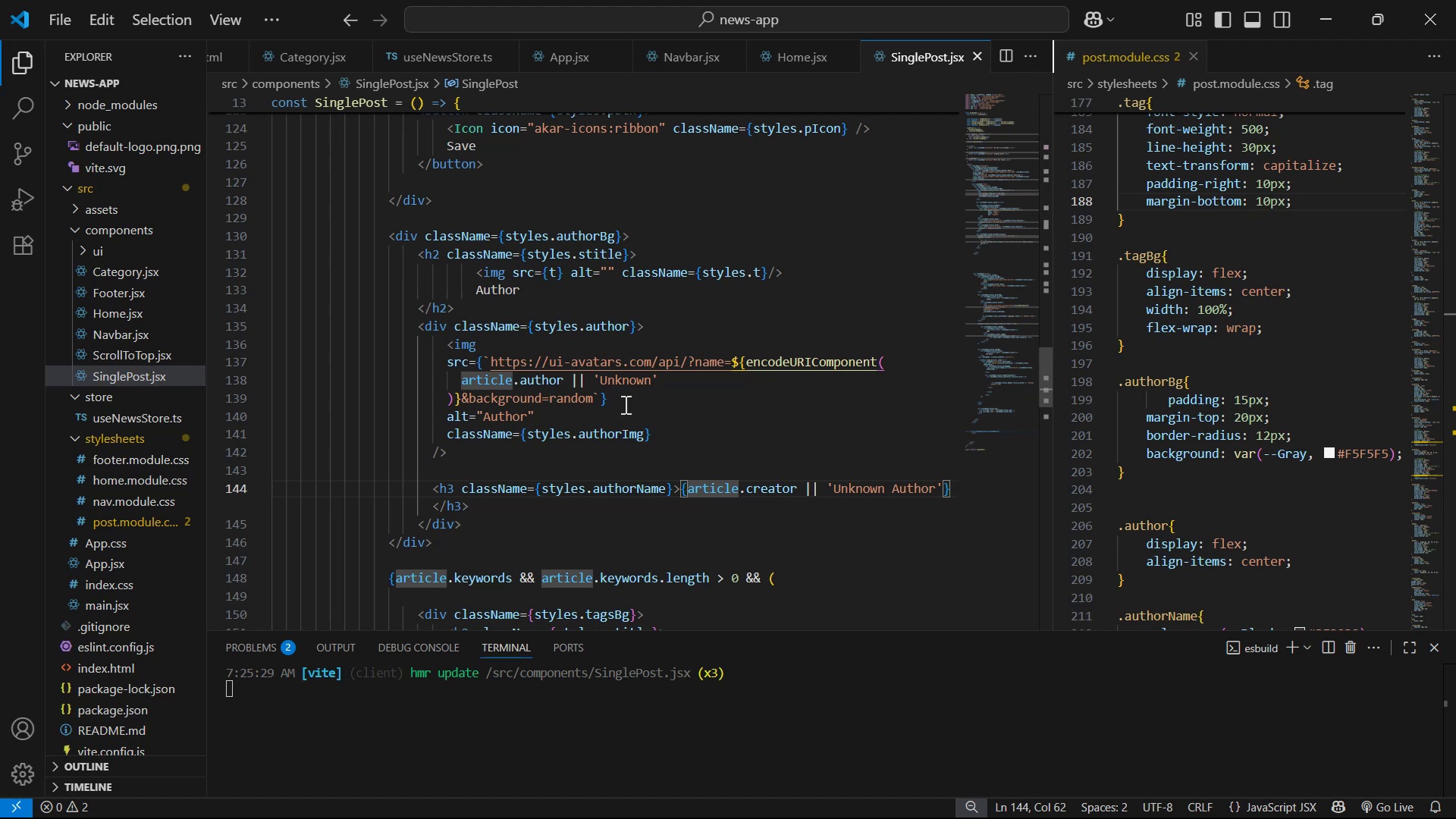 
key(Alt+Tab)
 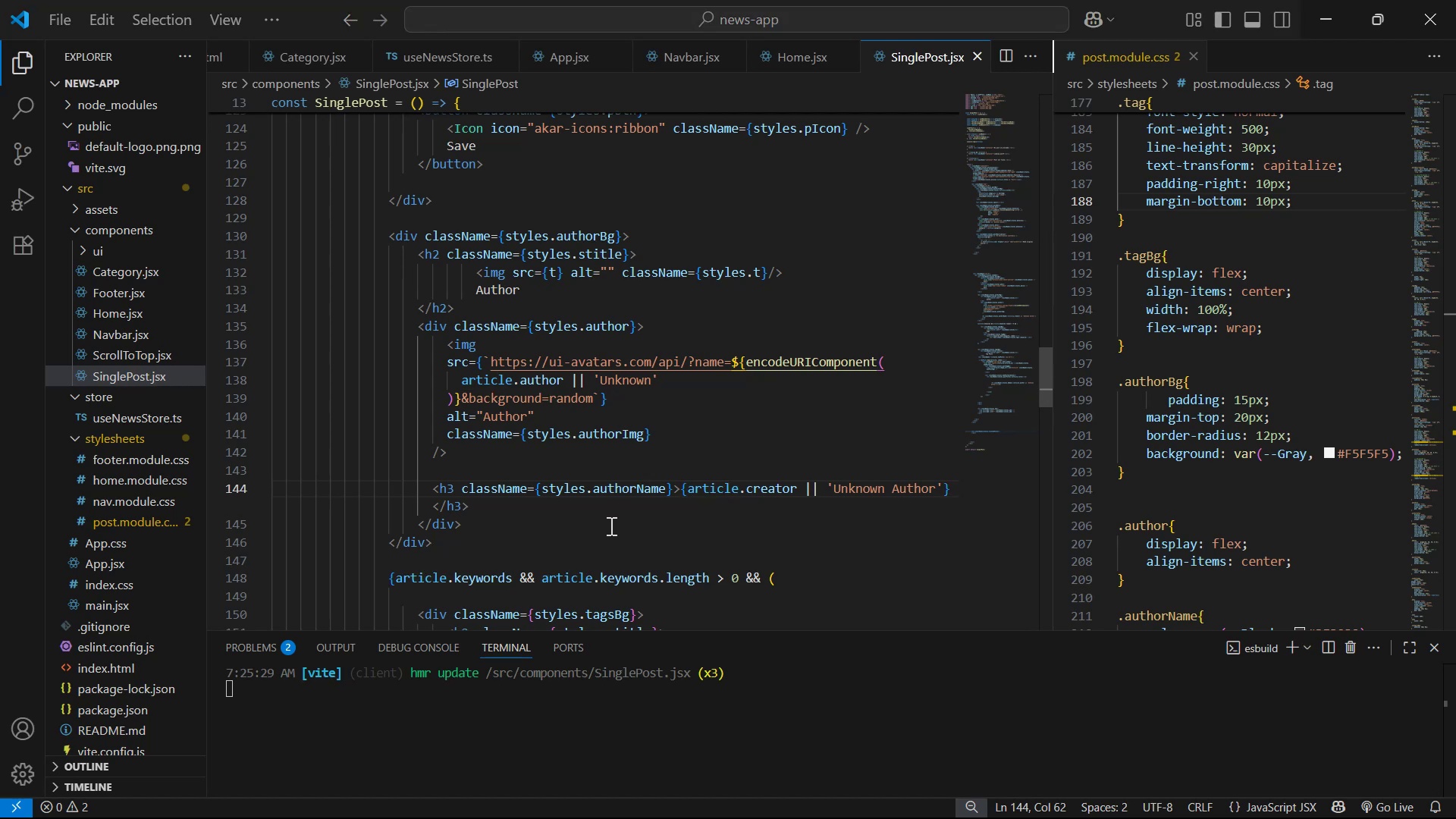 
right_click([608, 533])
 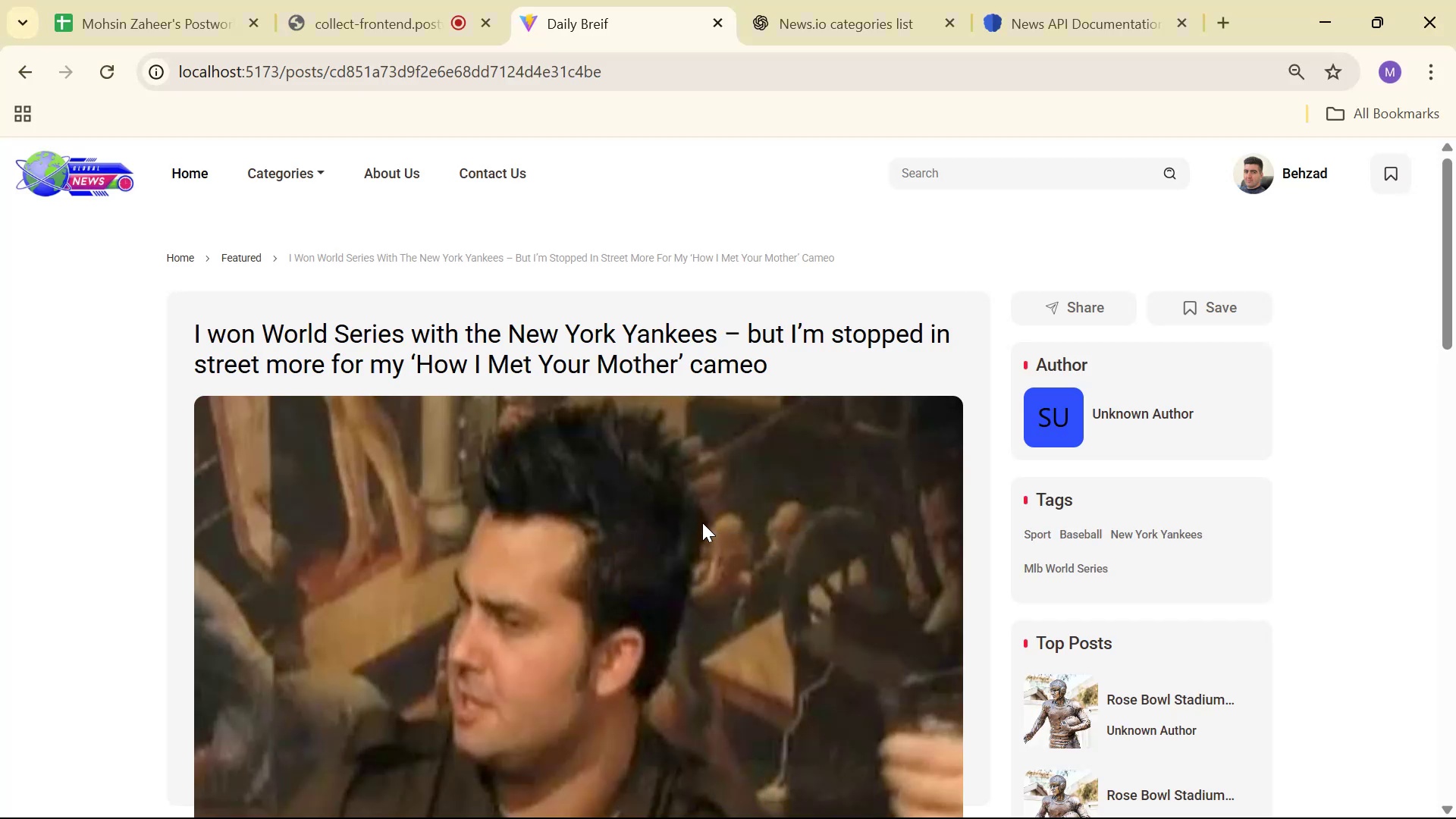 
scroll: coordinate [715, 279], scroll_direction: down, amount: 7.0
 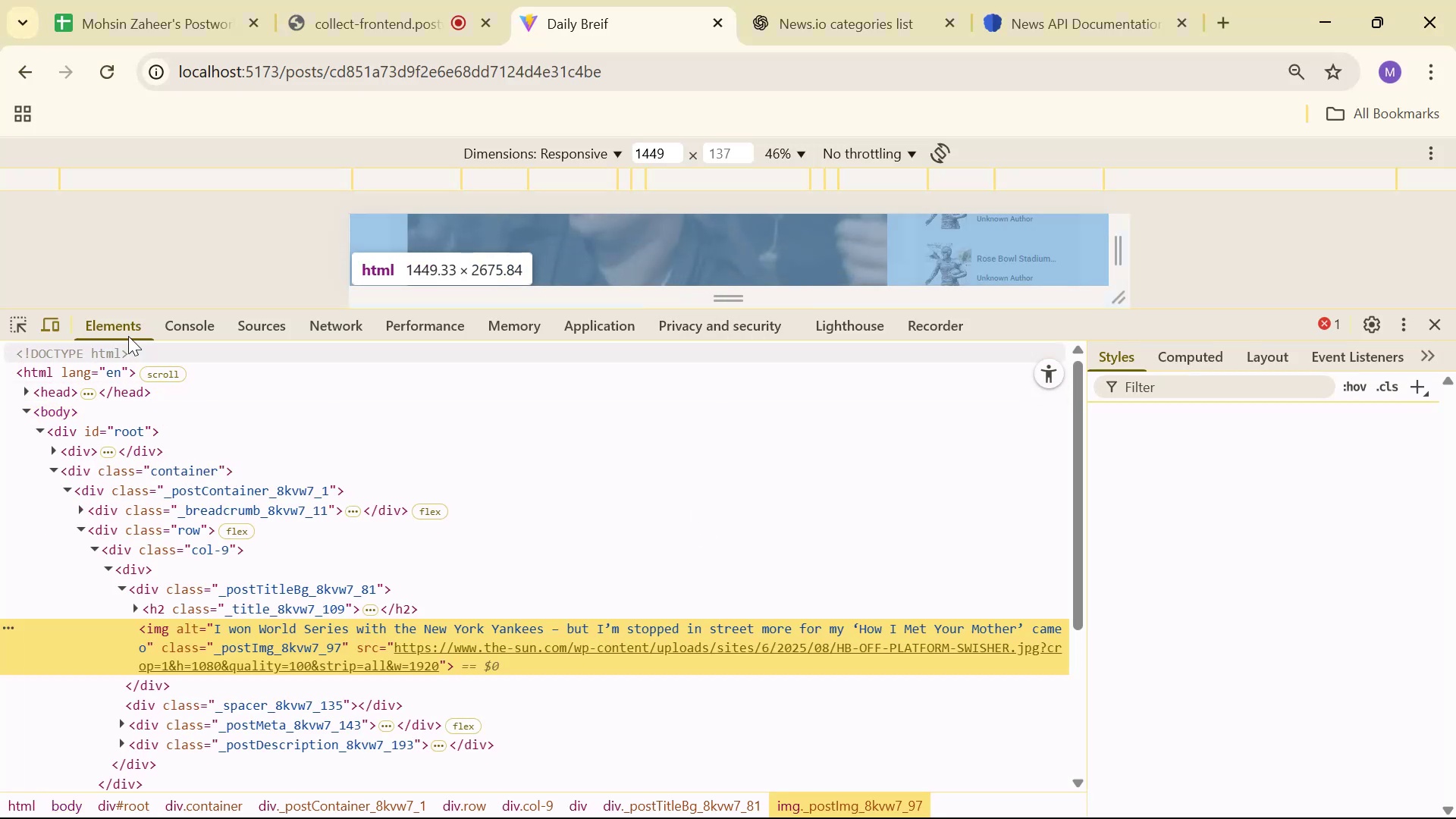 
left_click([187, 325])
 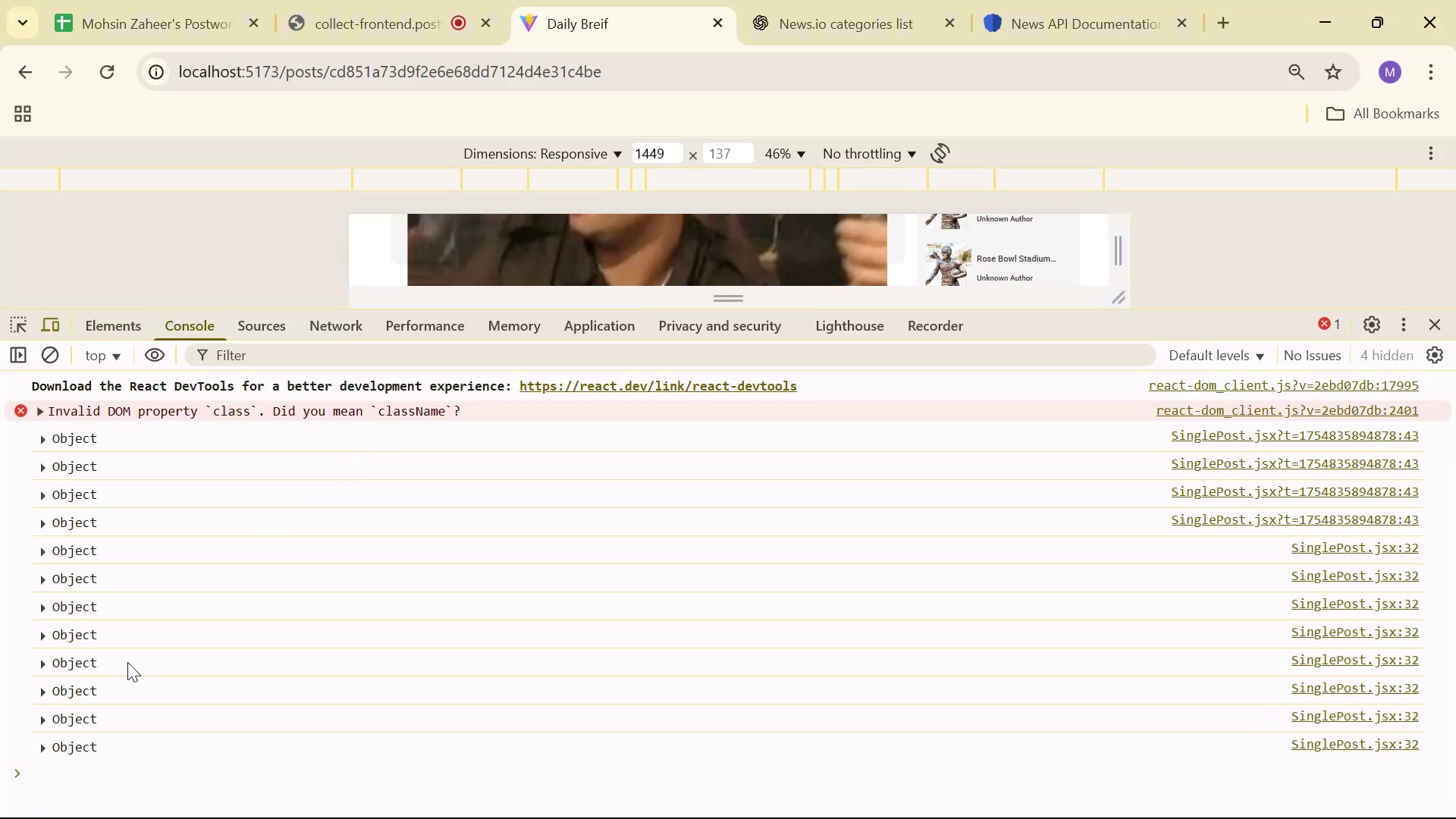 
left_click([46, 751])
 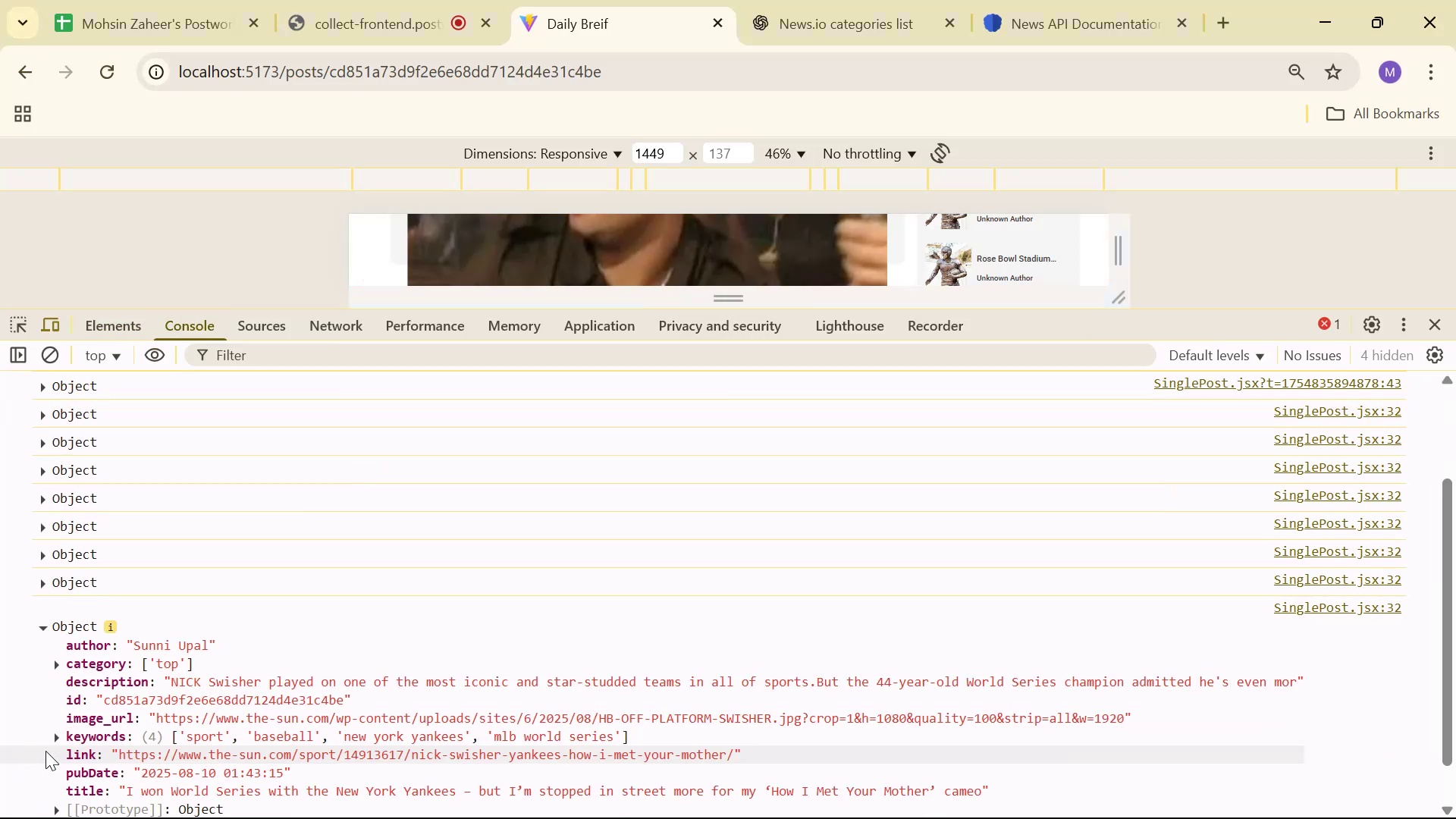 
scroll: coordinate [189, 672], scroll_direction: down, amount: 2.0
 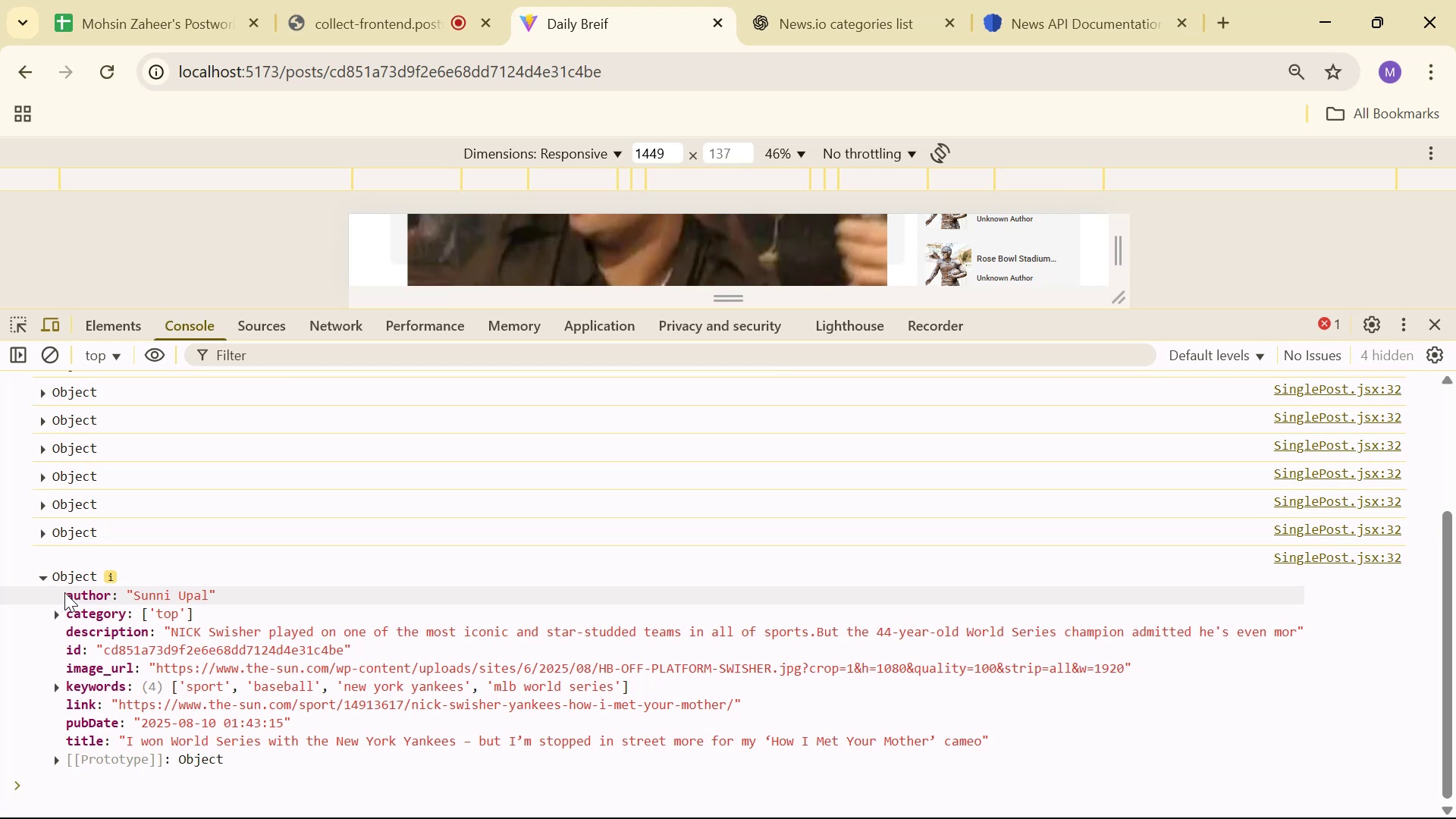 
key(Control+C)
 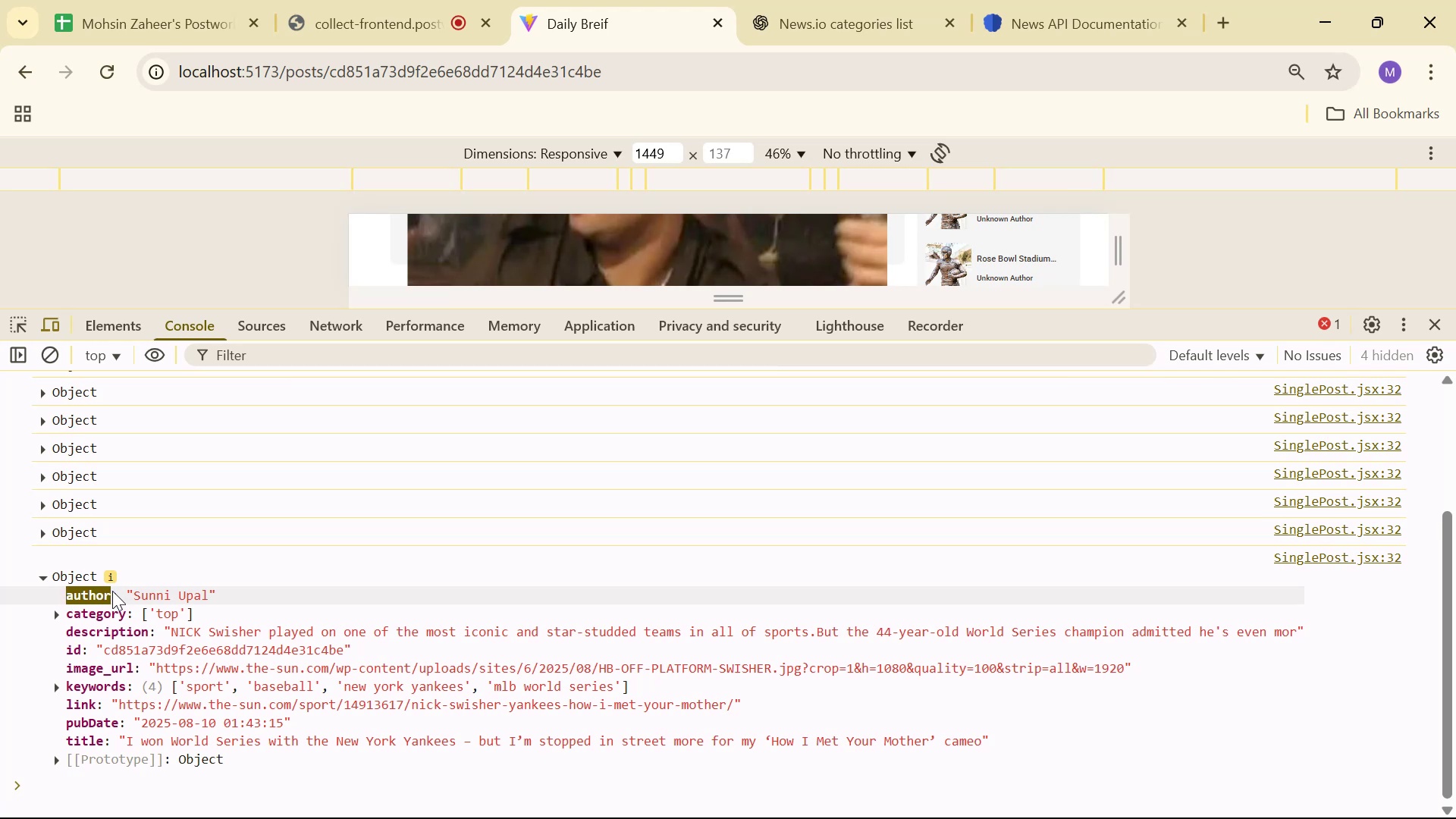 
key(Alt+AltLeft)
 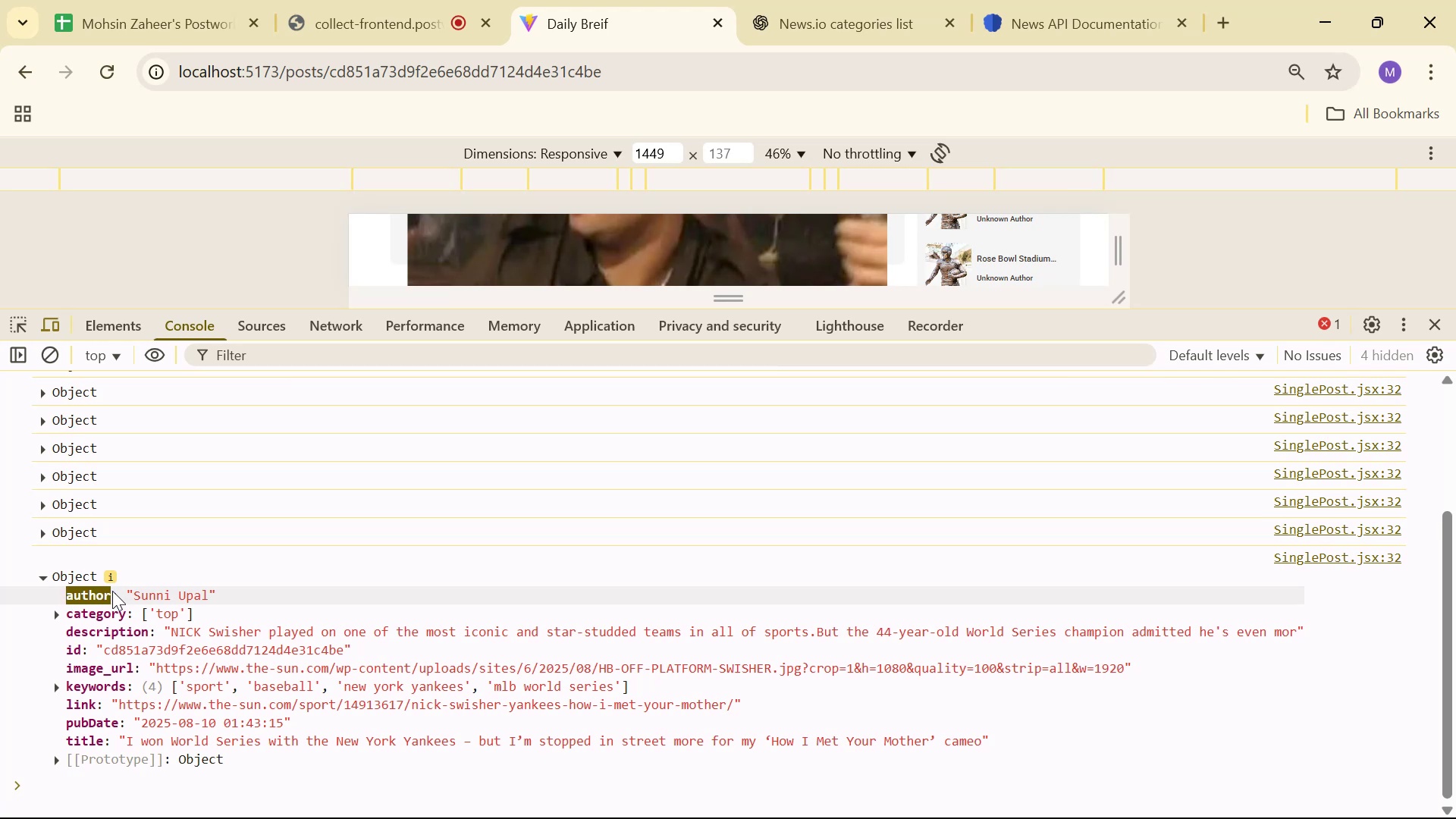 
key(Alt+Tab)
 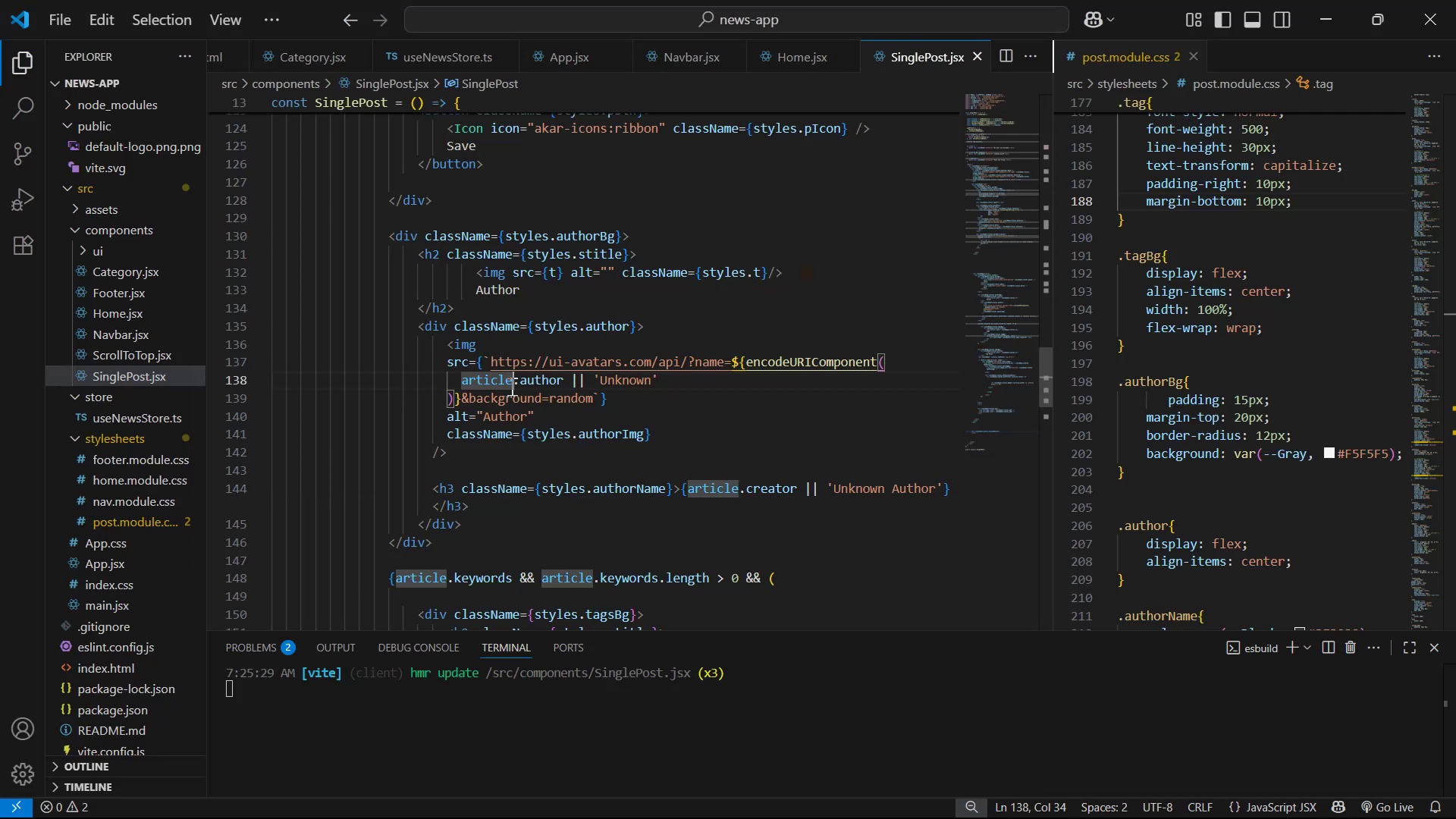 
left_click([568, 378])
 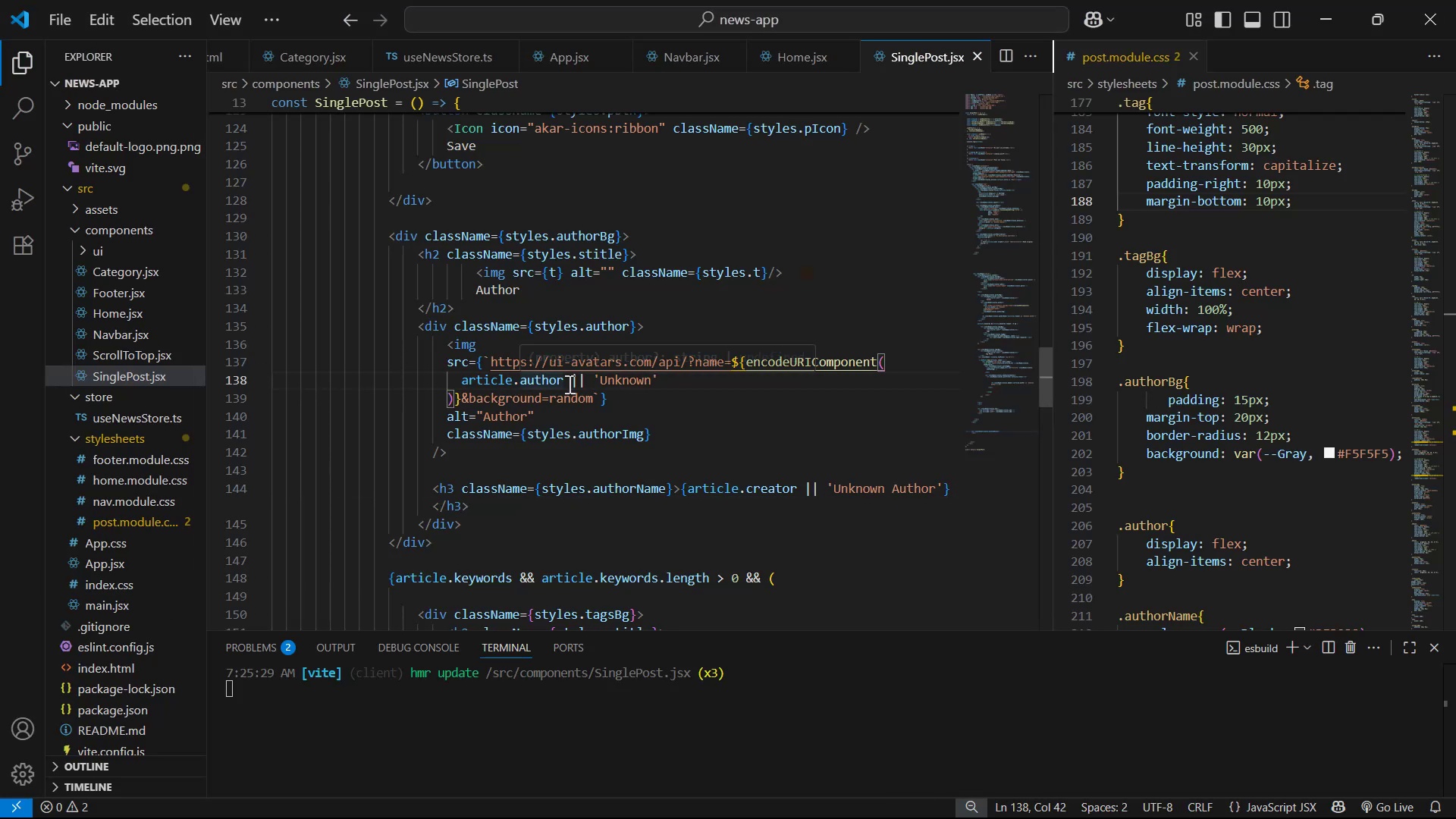 
key(ArrowLeft)
 